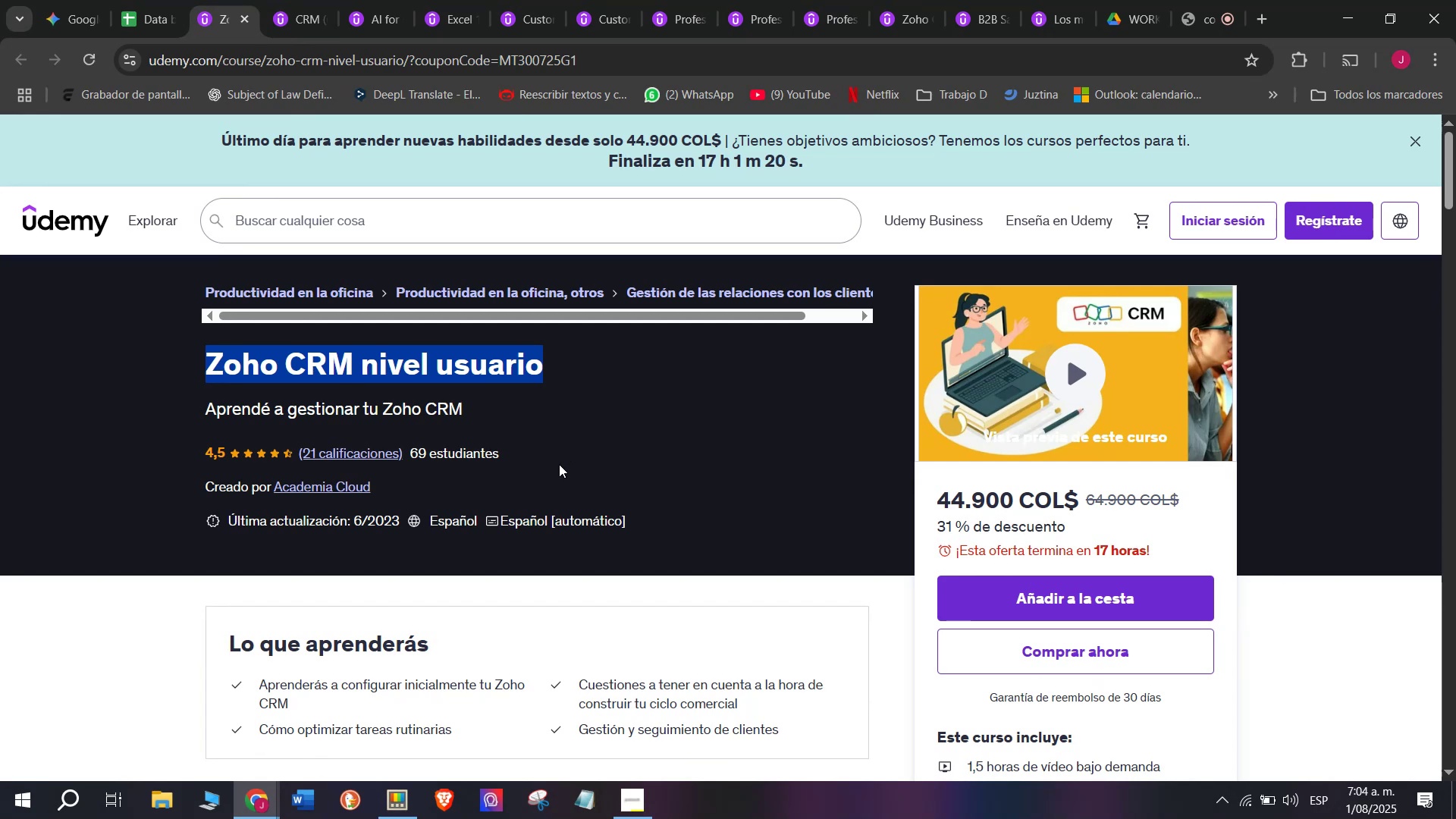 
key(Control+C)
 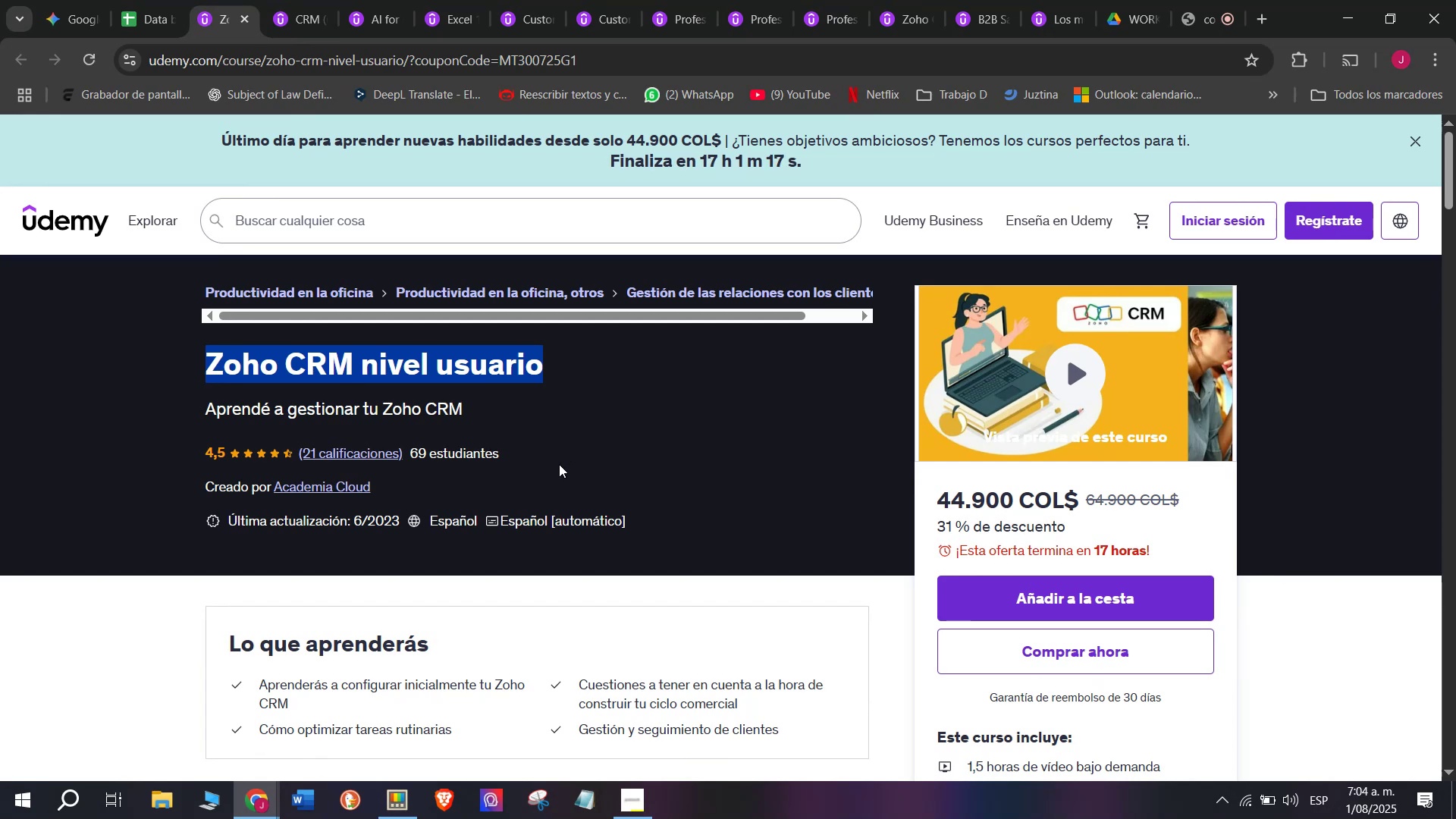 
key(Break)
 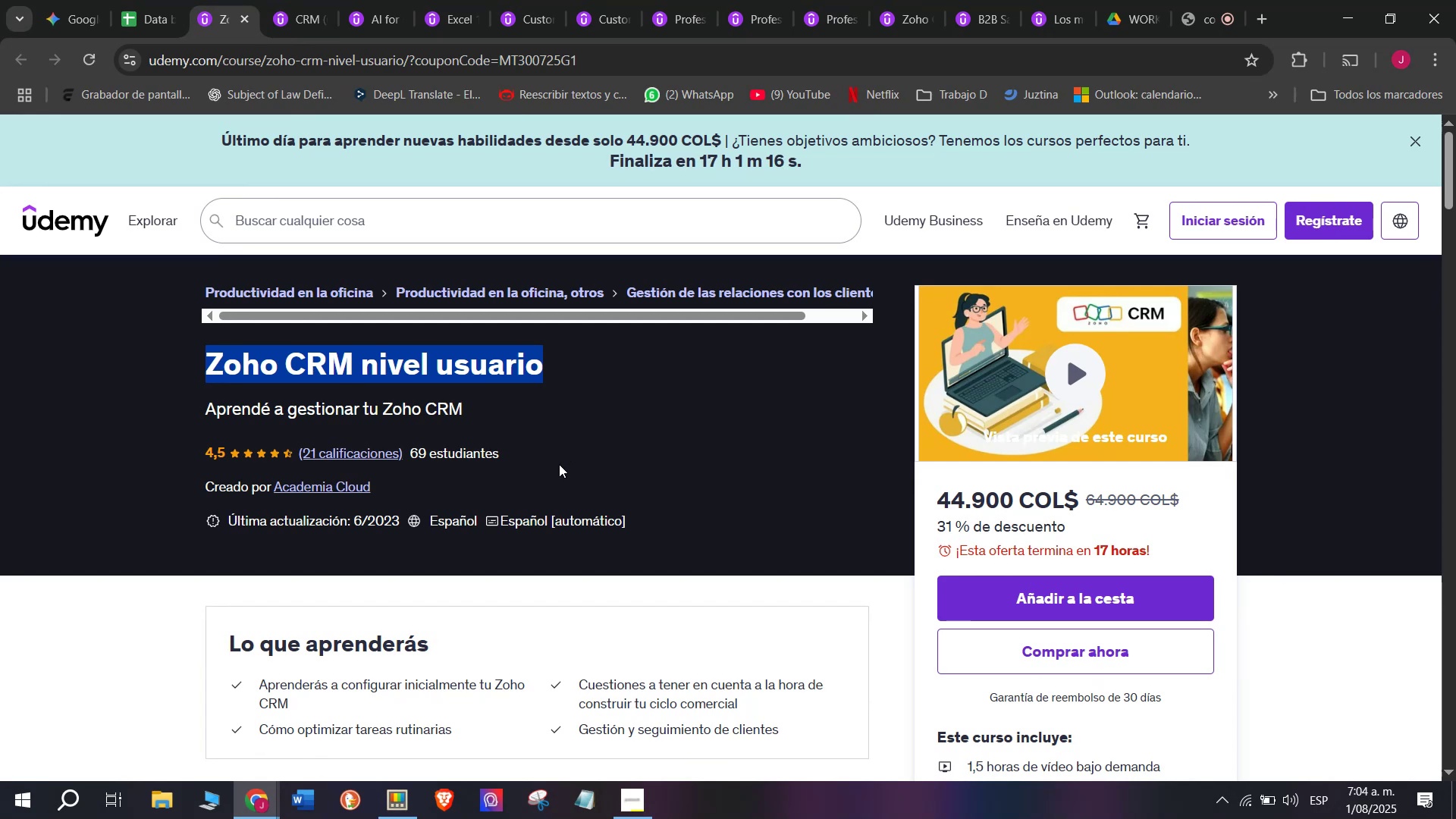 
key(Control+ControlLeft)
 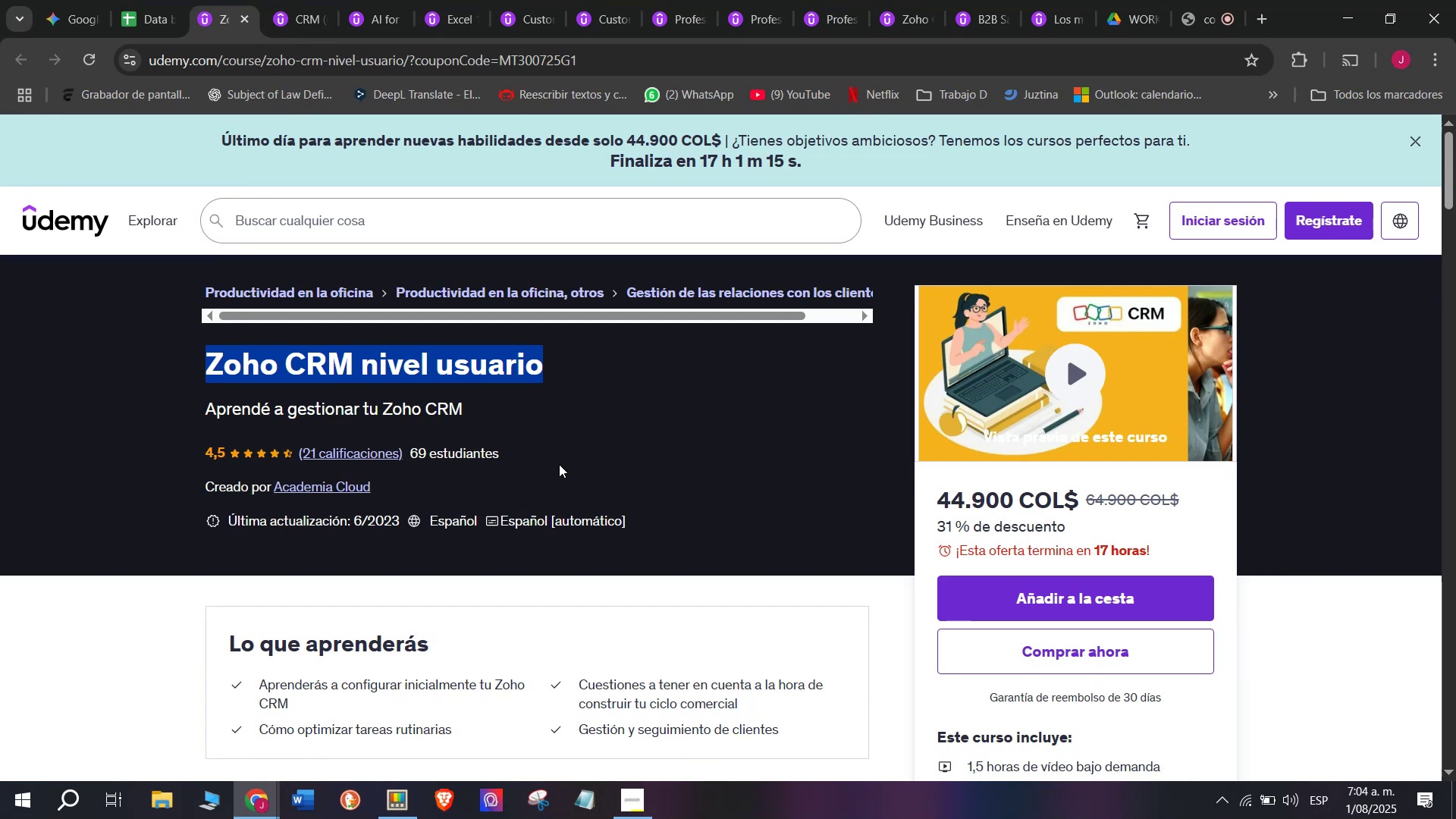 
key(Control+C)
 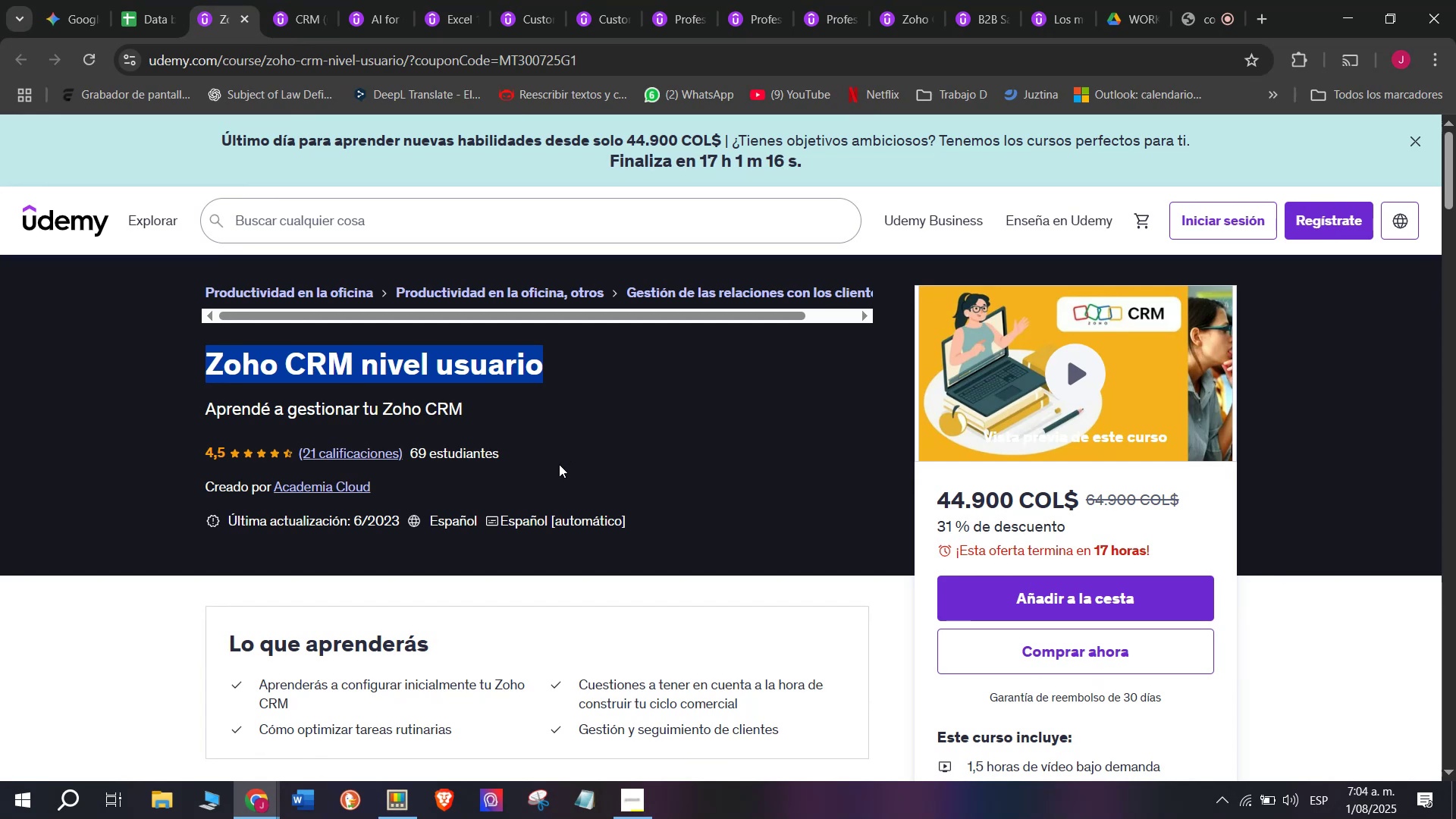 
key(Control+C)
 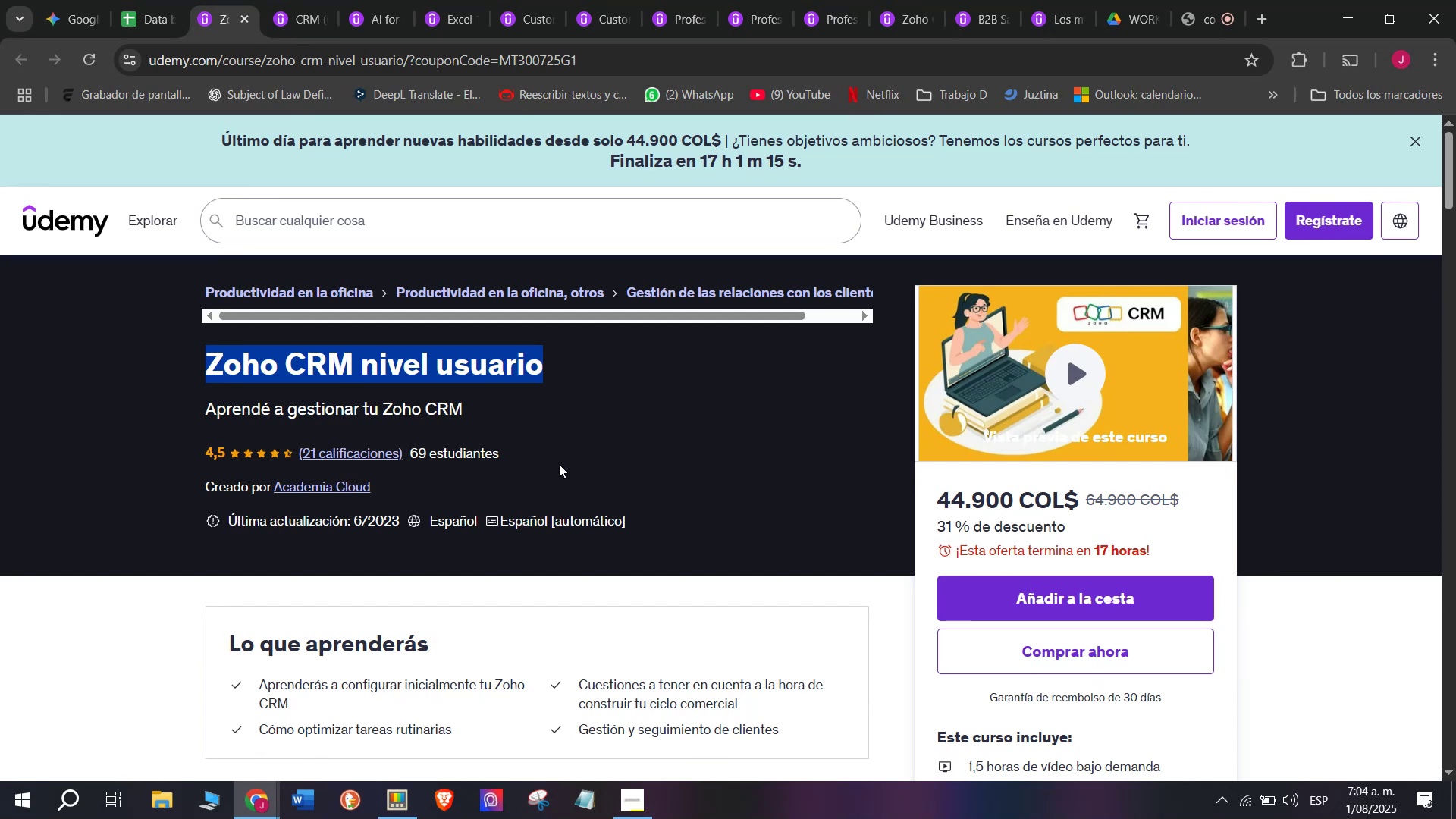 
key(Break)
 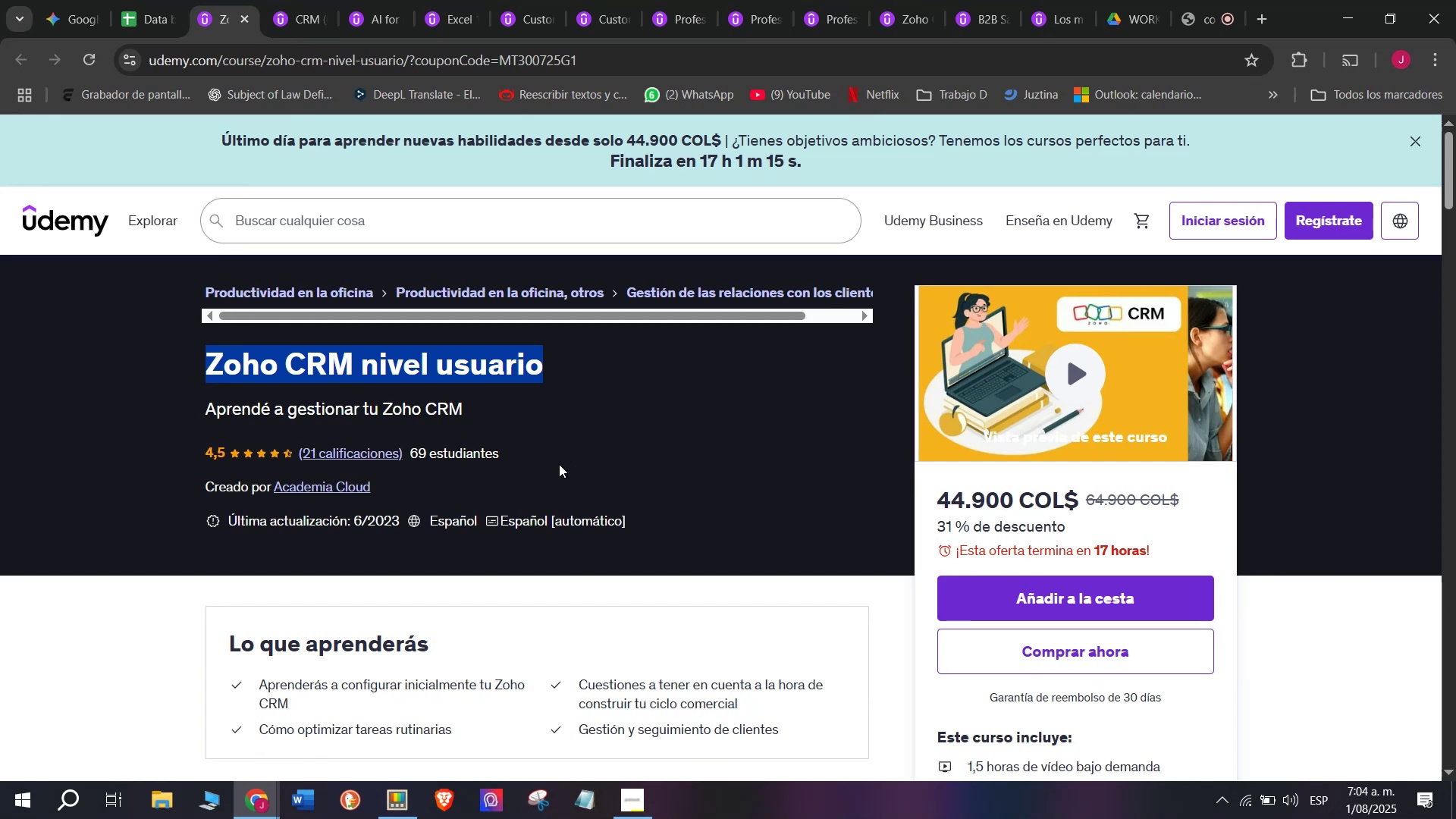 
key(Control+ControlLeft)
 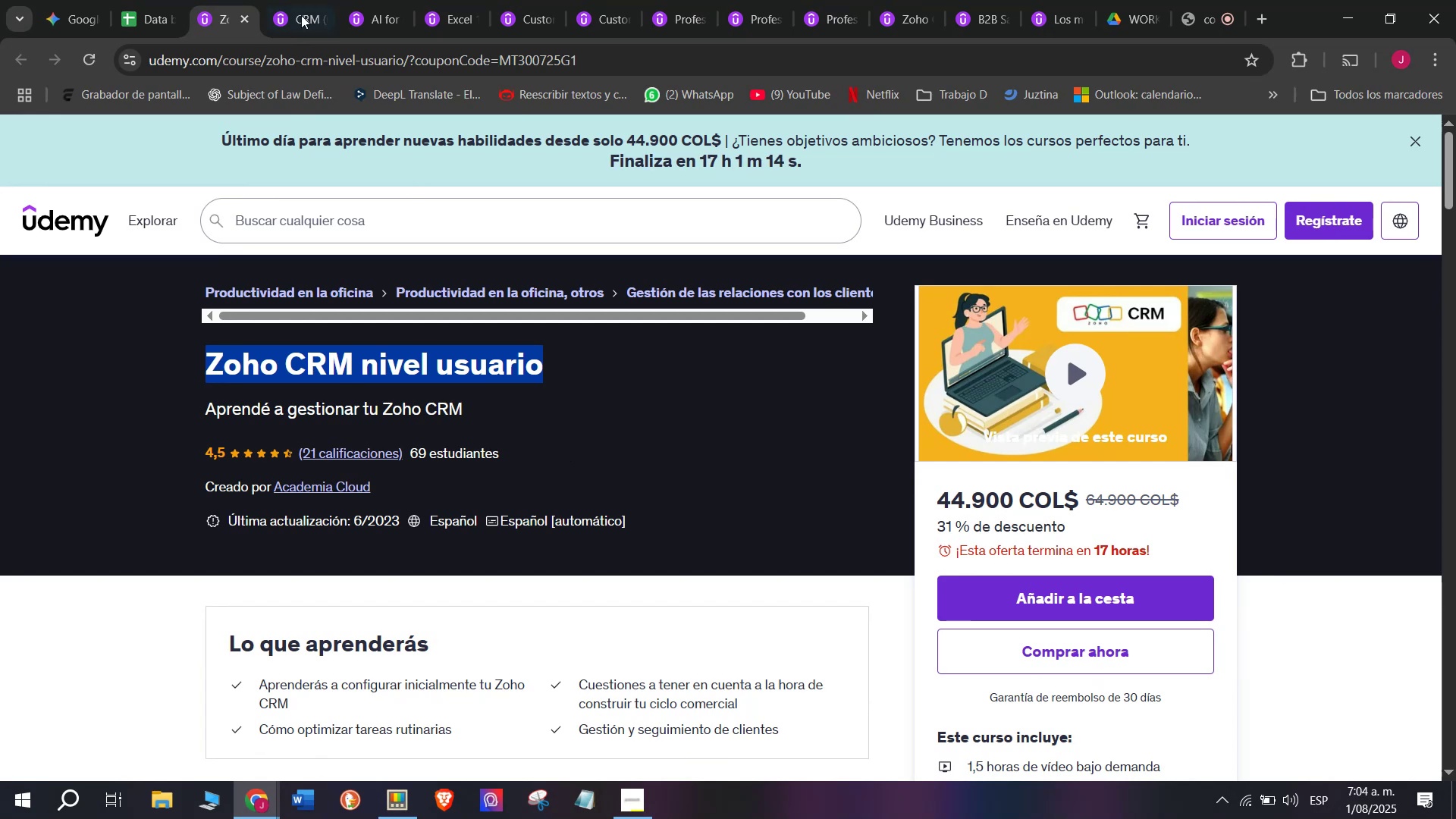 
left_click([143, 0])
 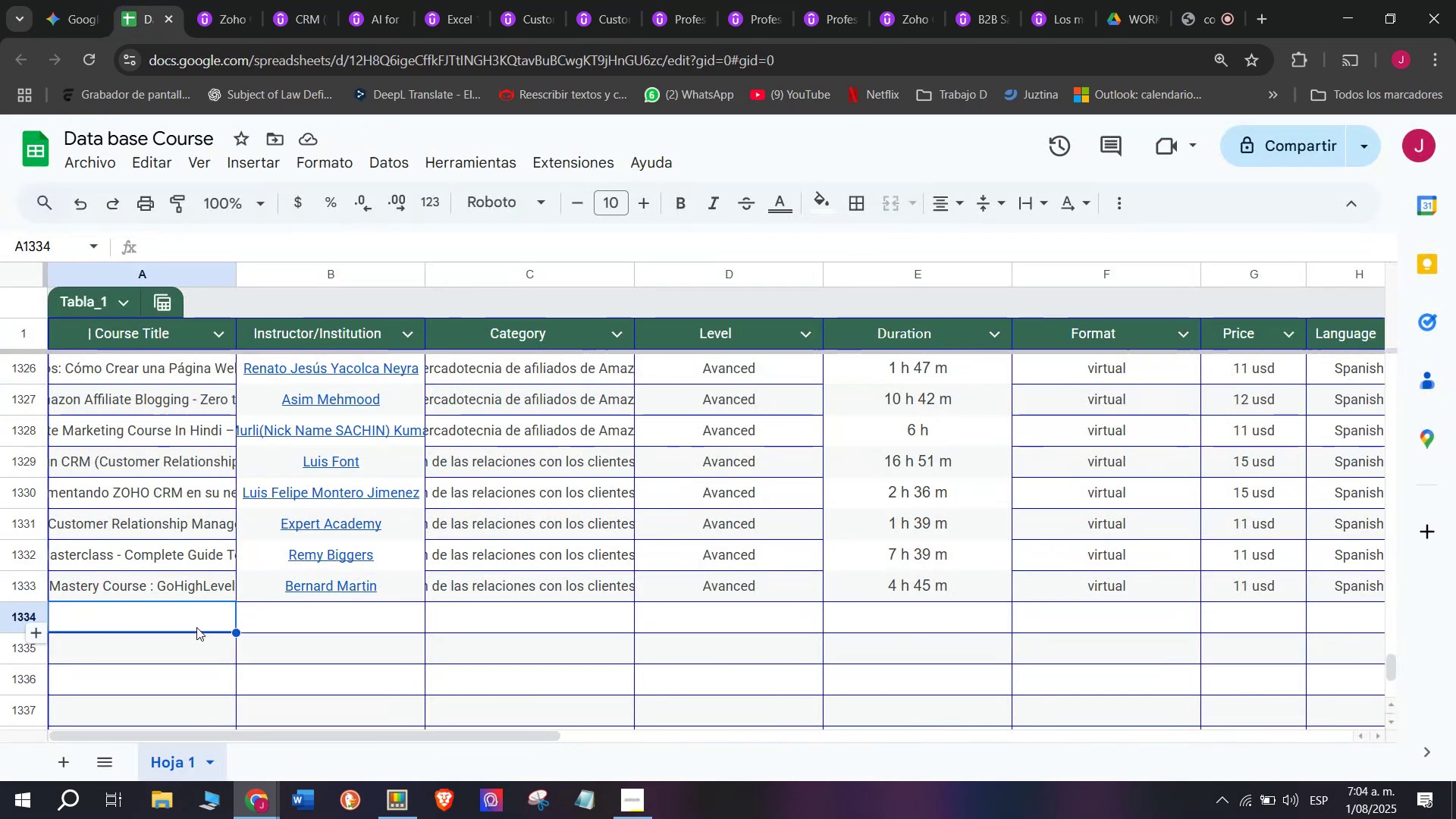 
double_click([196, 626])
 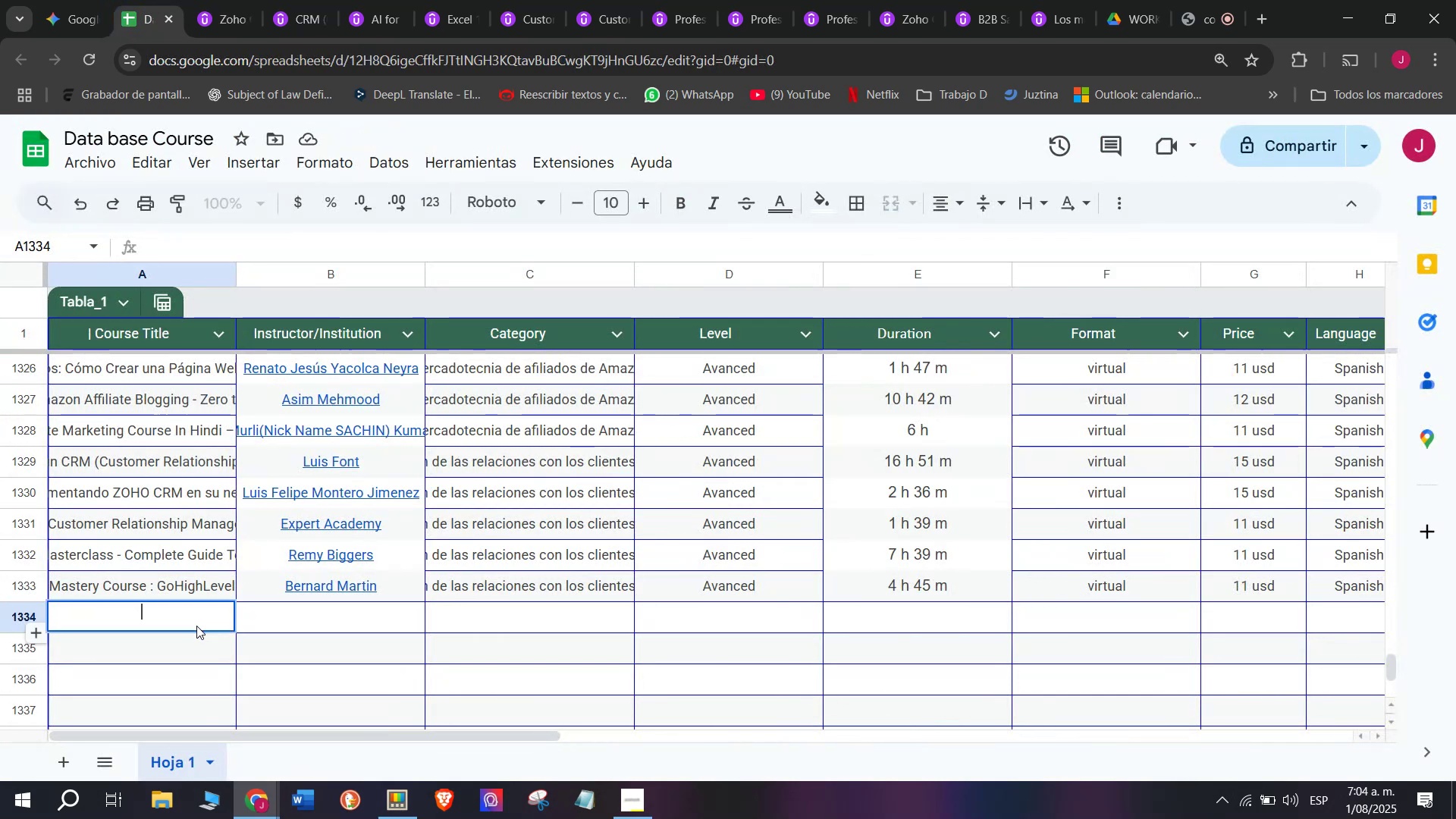 
key(Control+ControlLeft)
 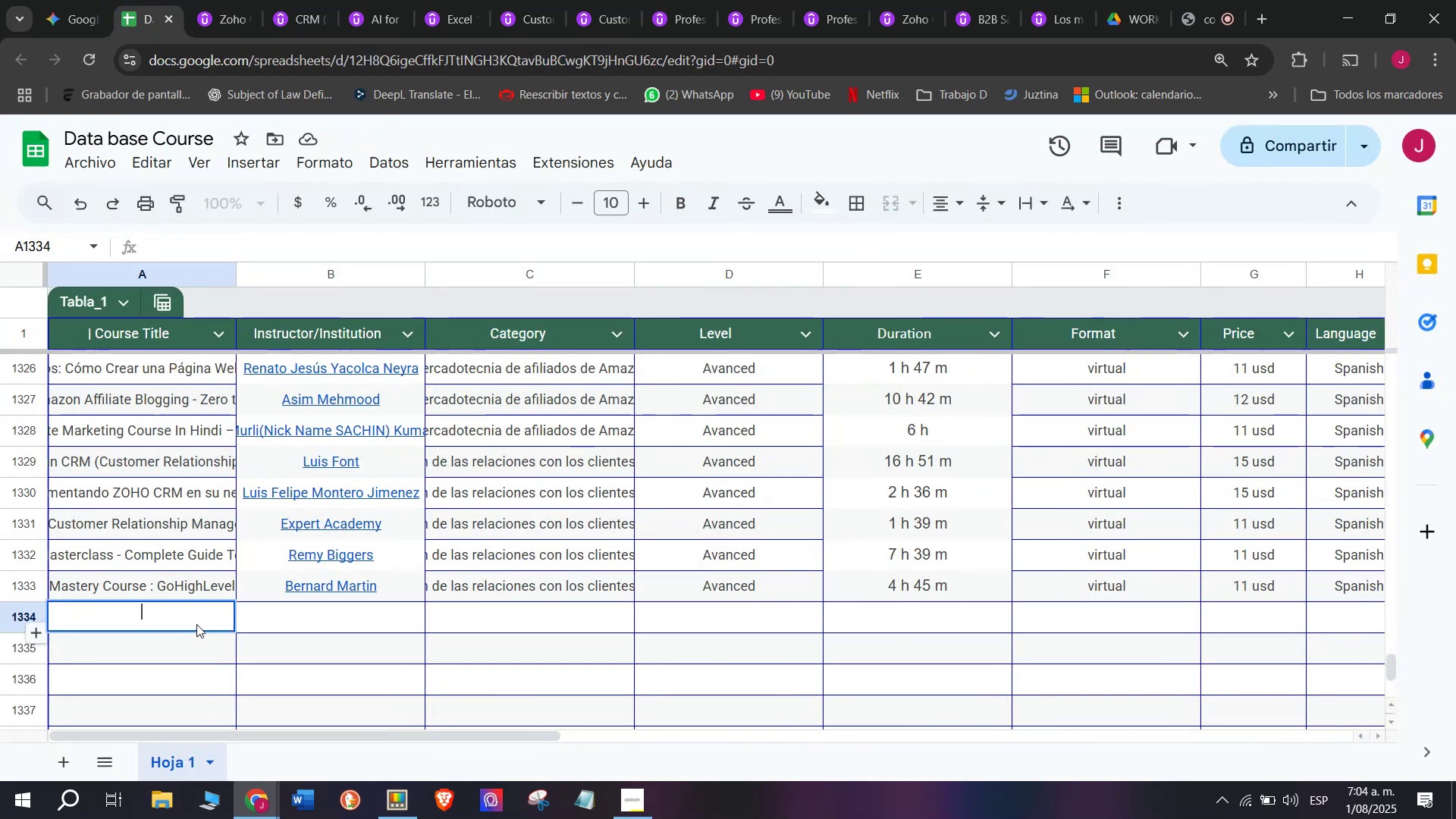 
key(Z)
 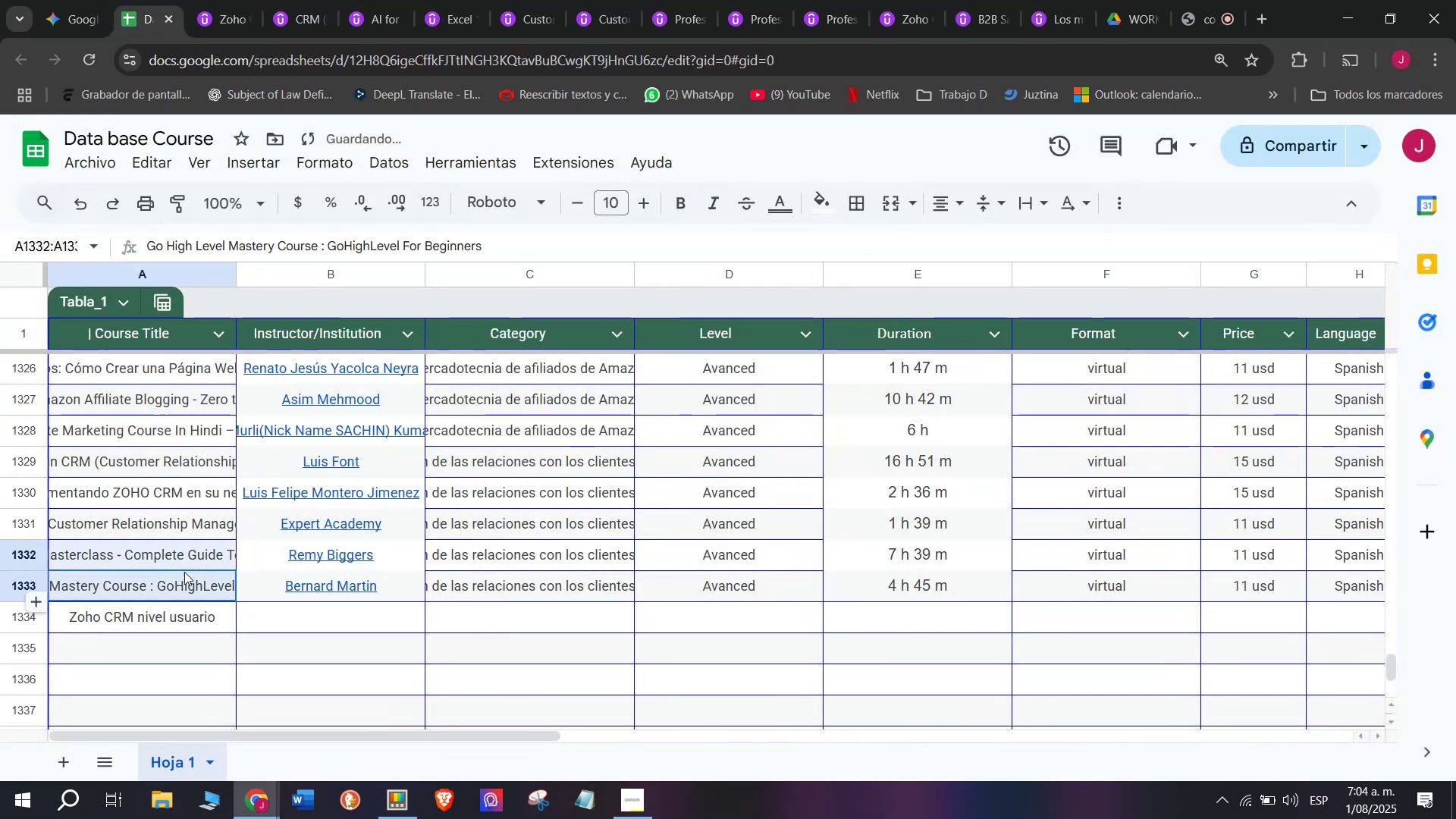 
key(Control+V)
 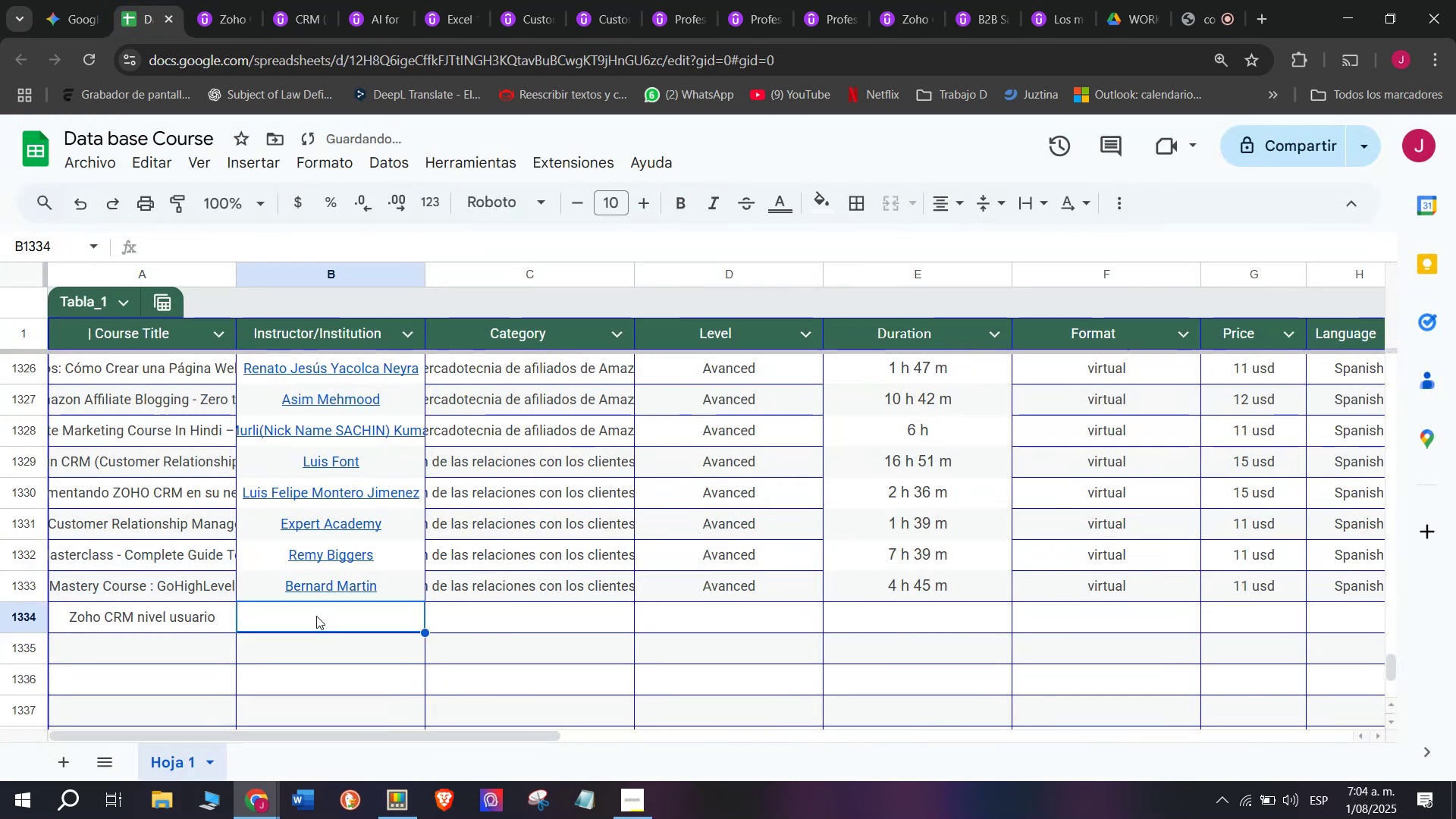 
left_click([239, 0])
 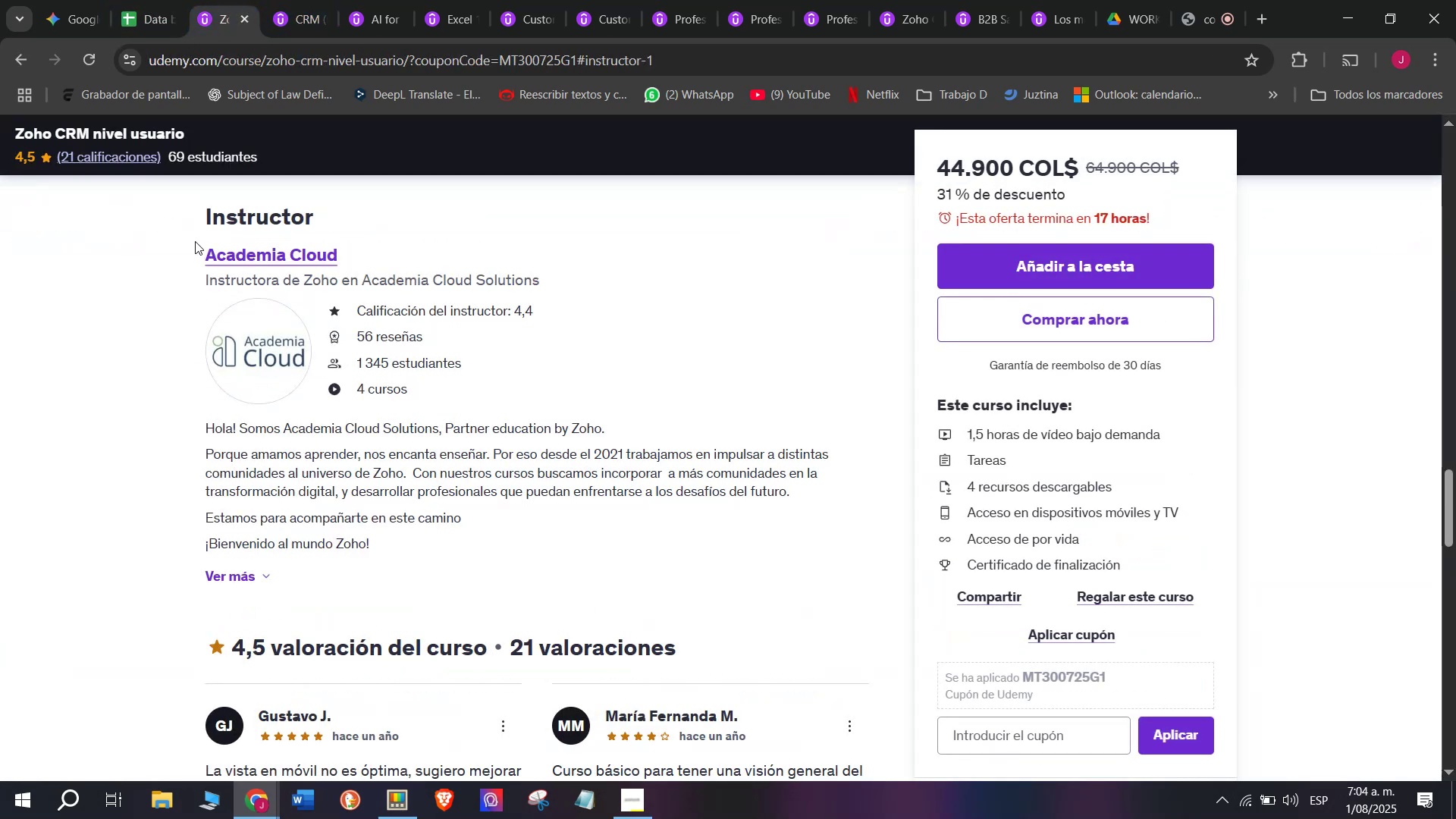 
key(Break)
 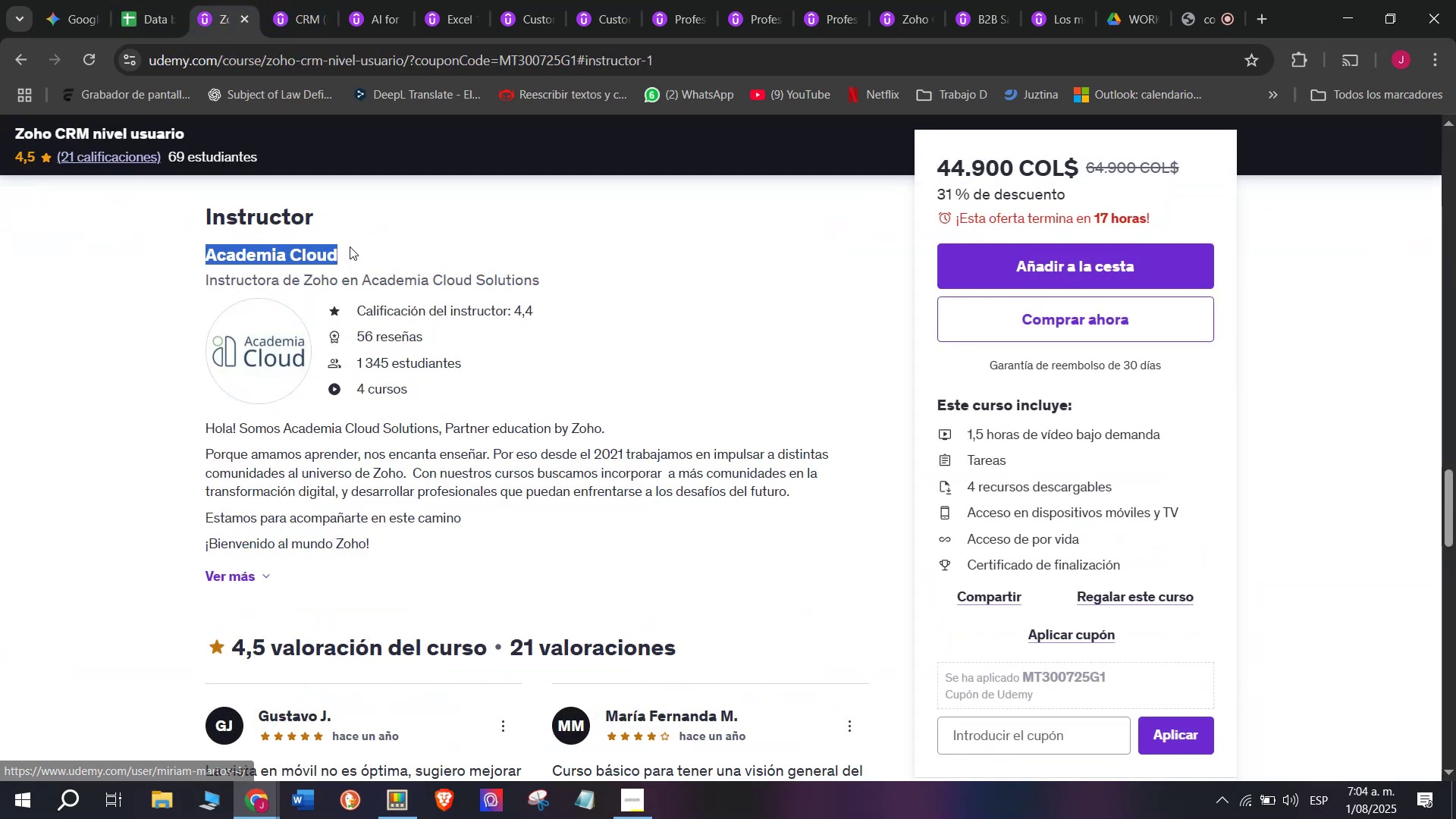 
key(Control+ControlLeft)
 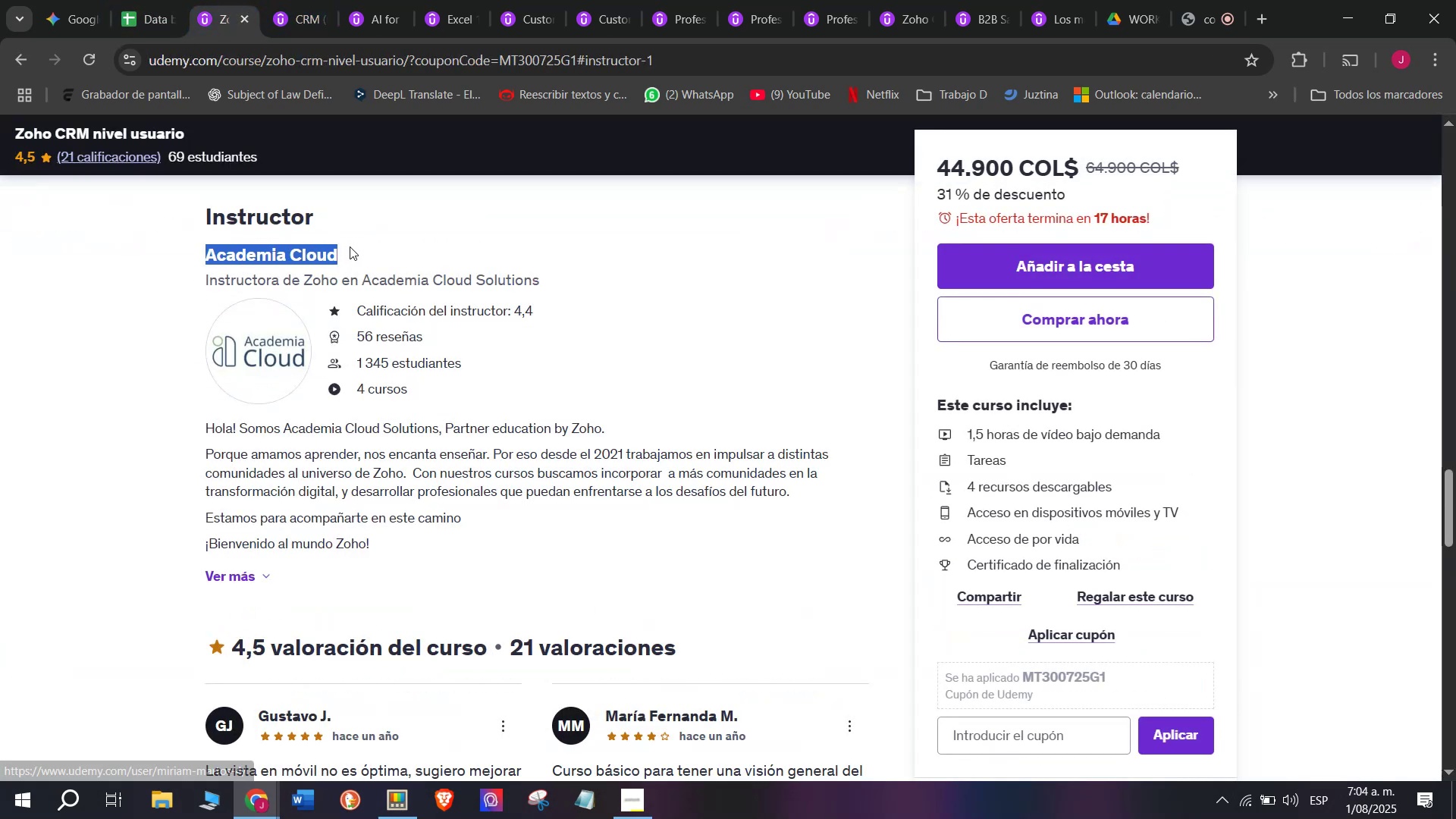 
key(Control+C)
 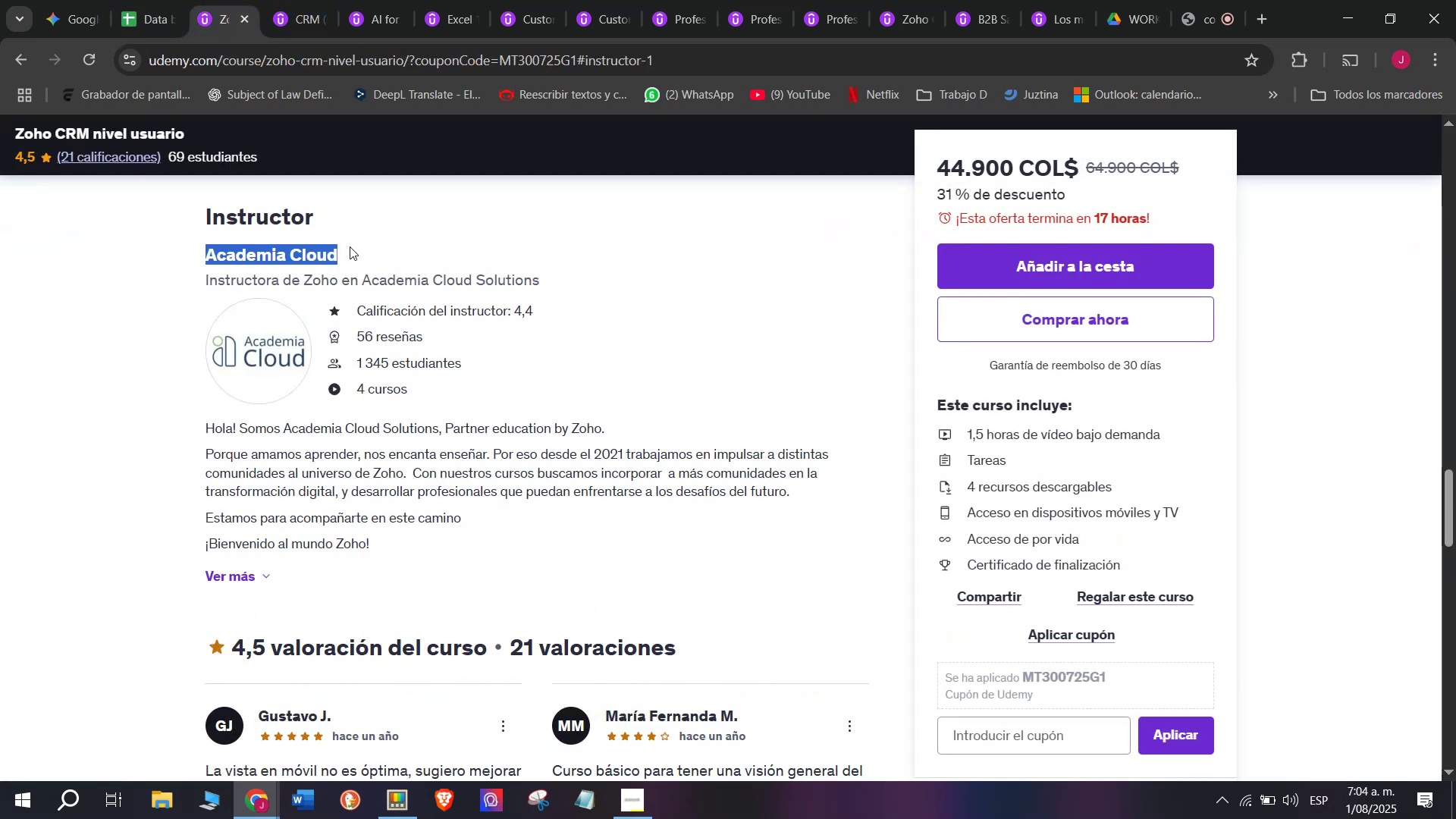 
key(Break)
 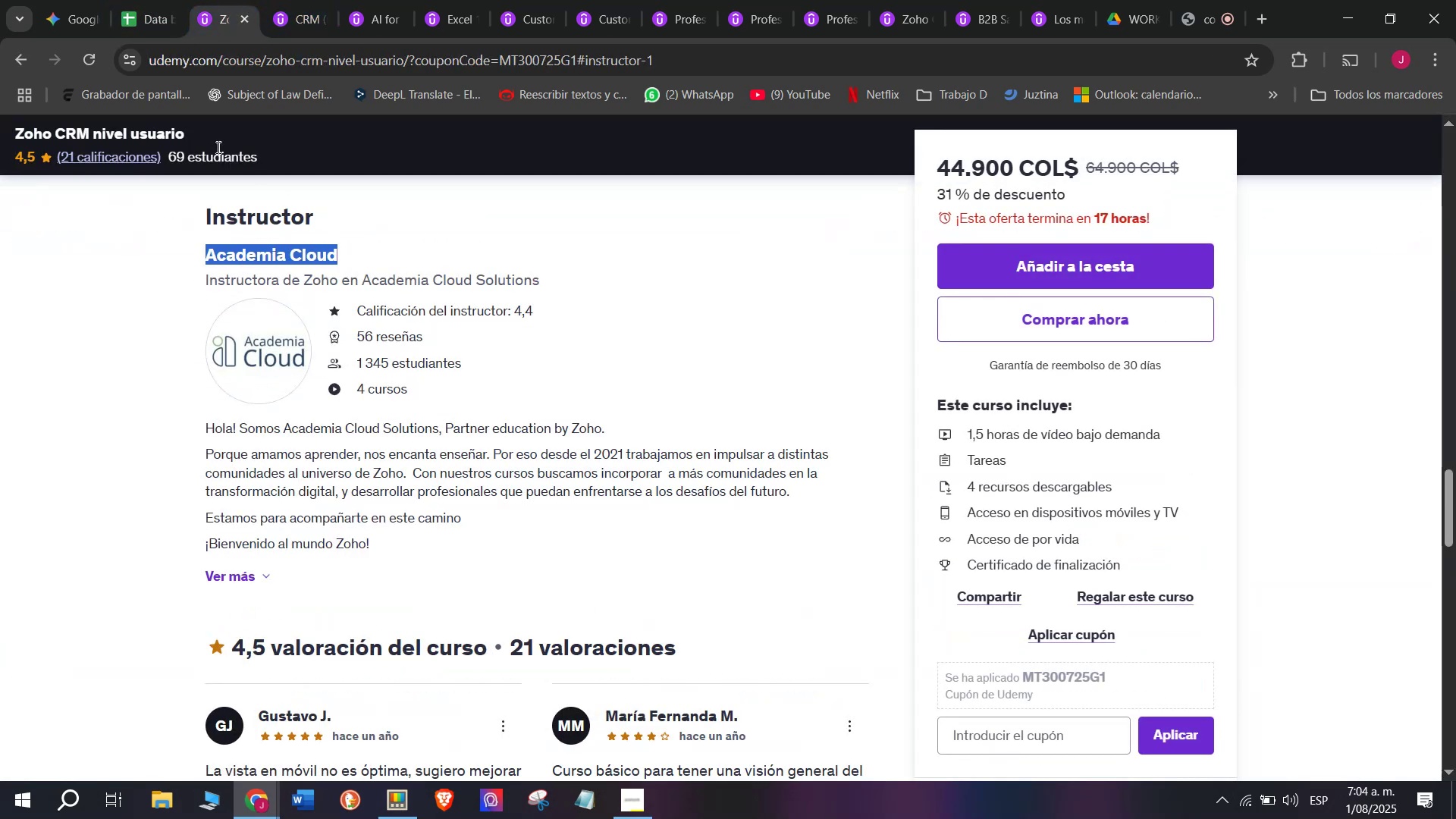 
key(Control+ControlLeft)
 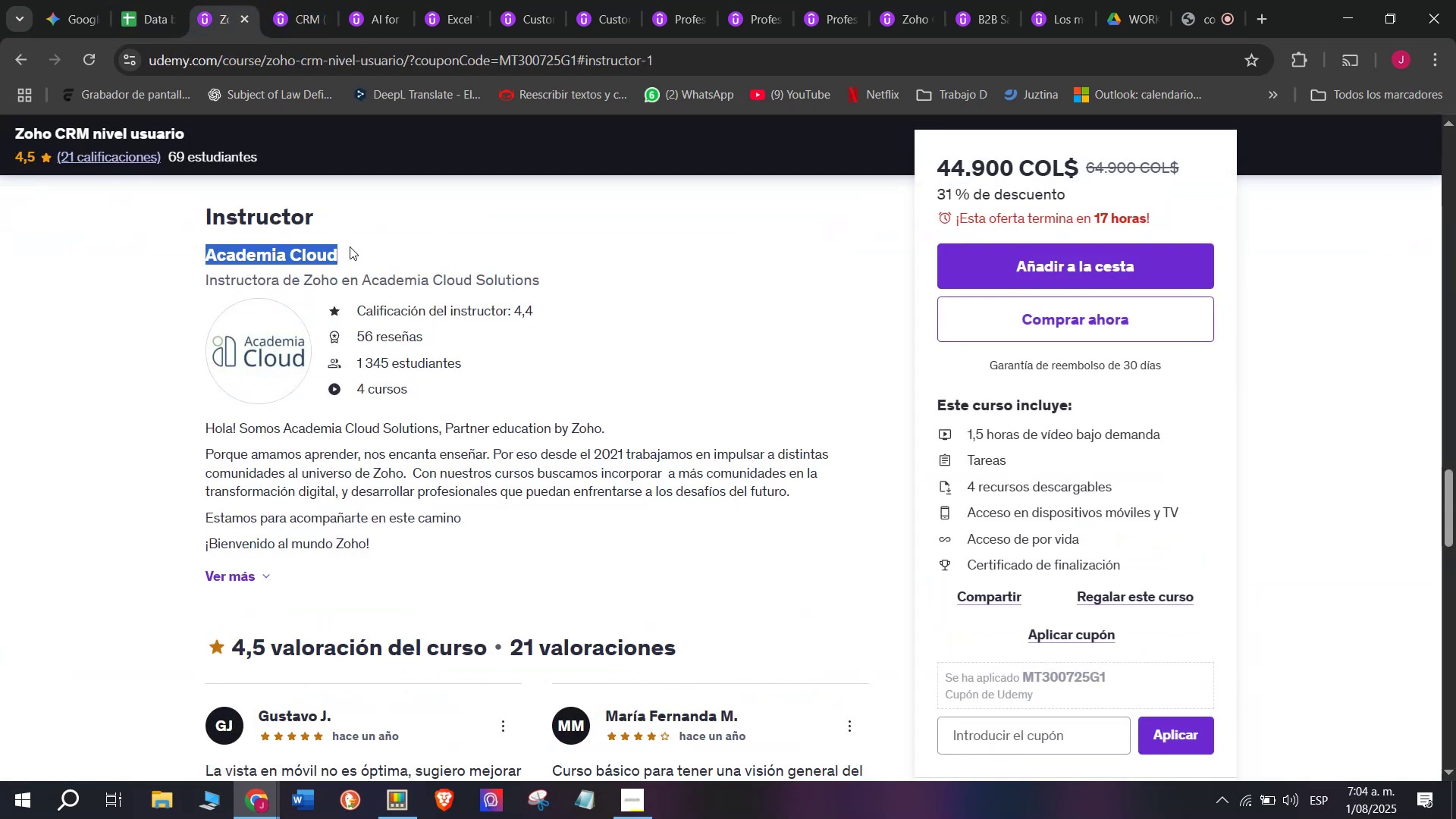 
key(Control+C)
 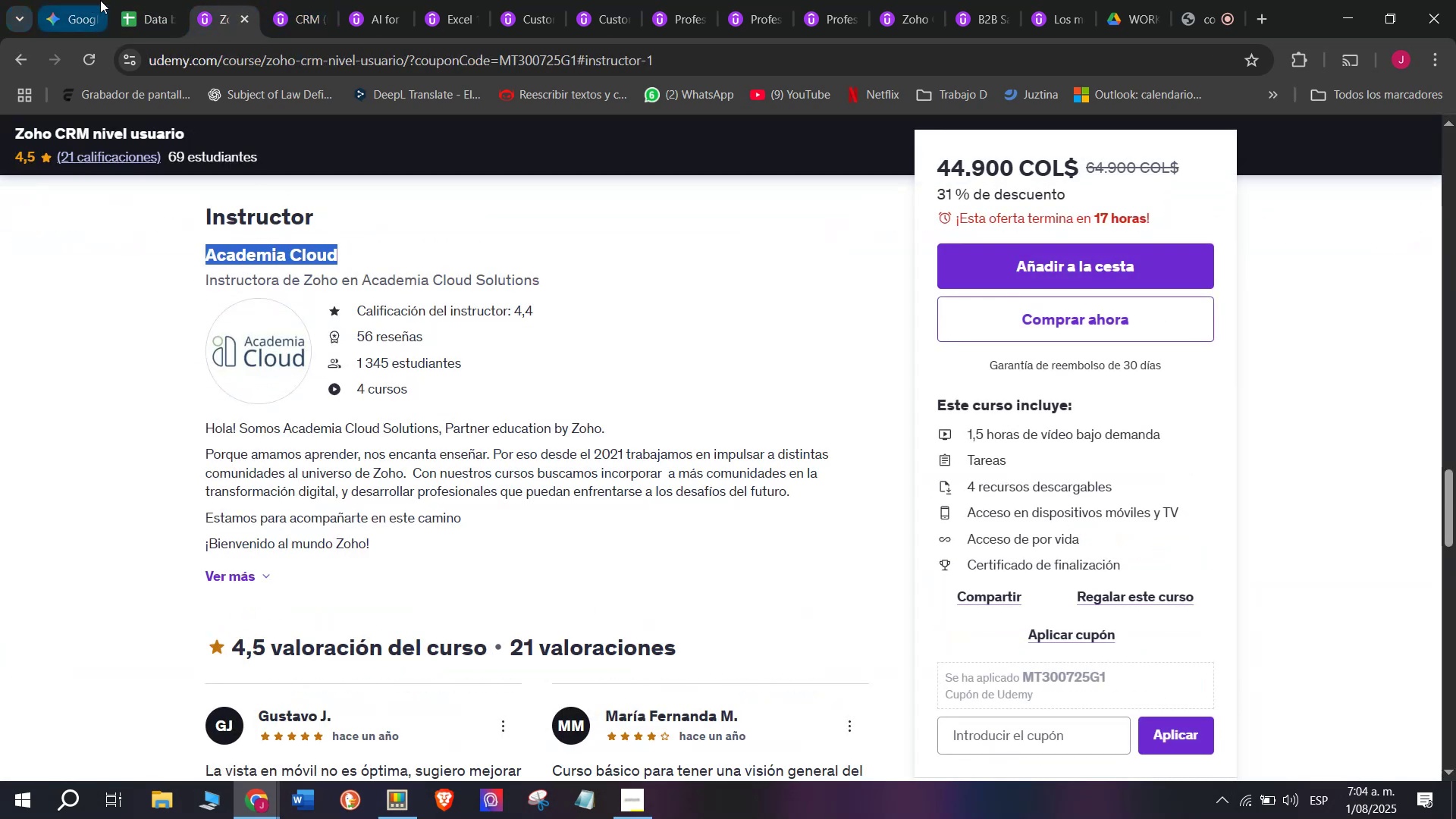 
left_click([111, 0])
 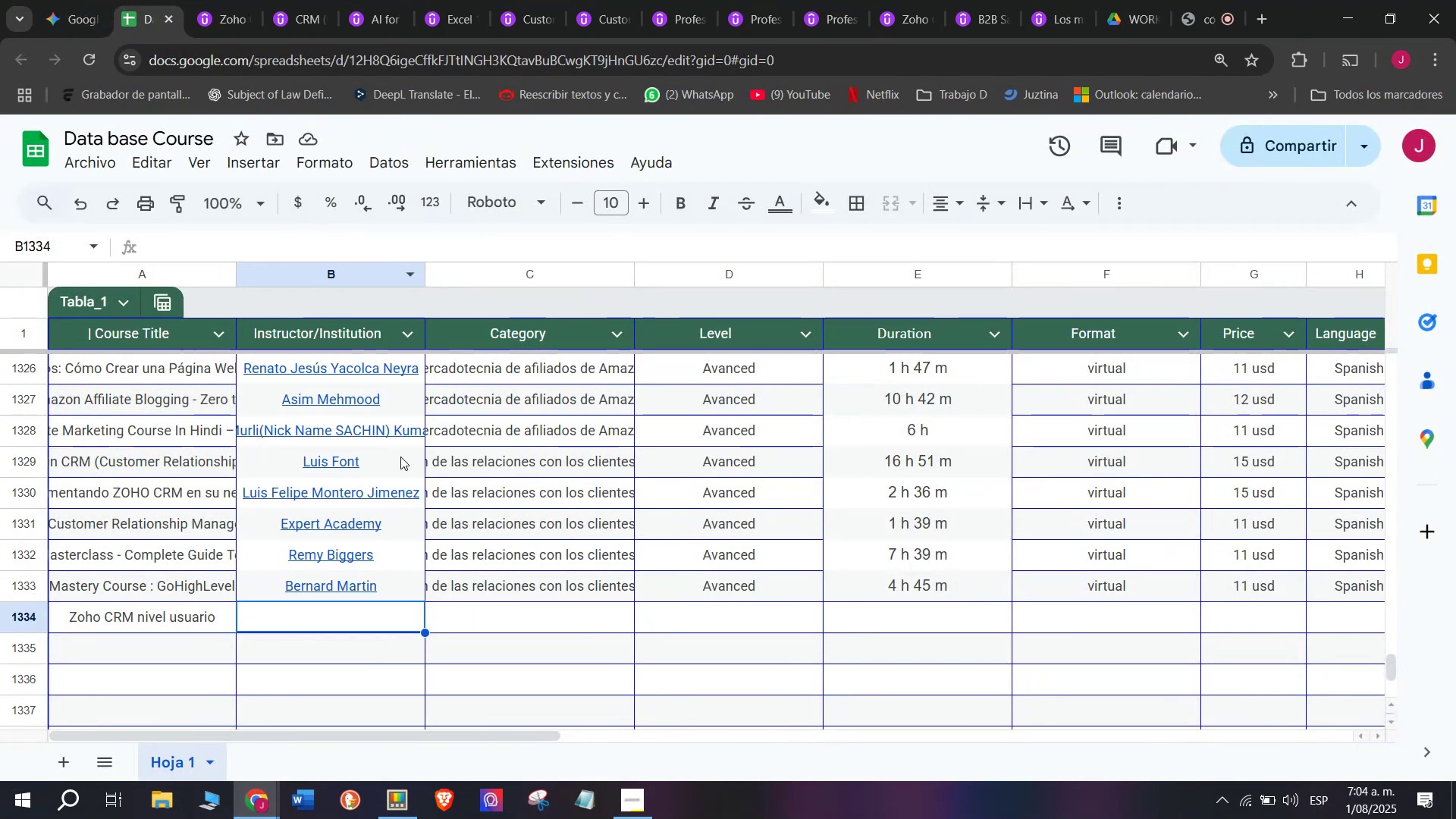 
key(Control+ControlLeft)
 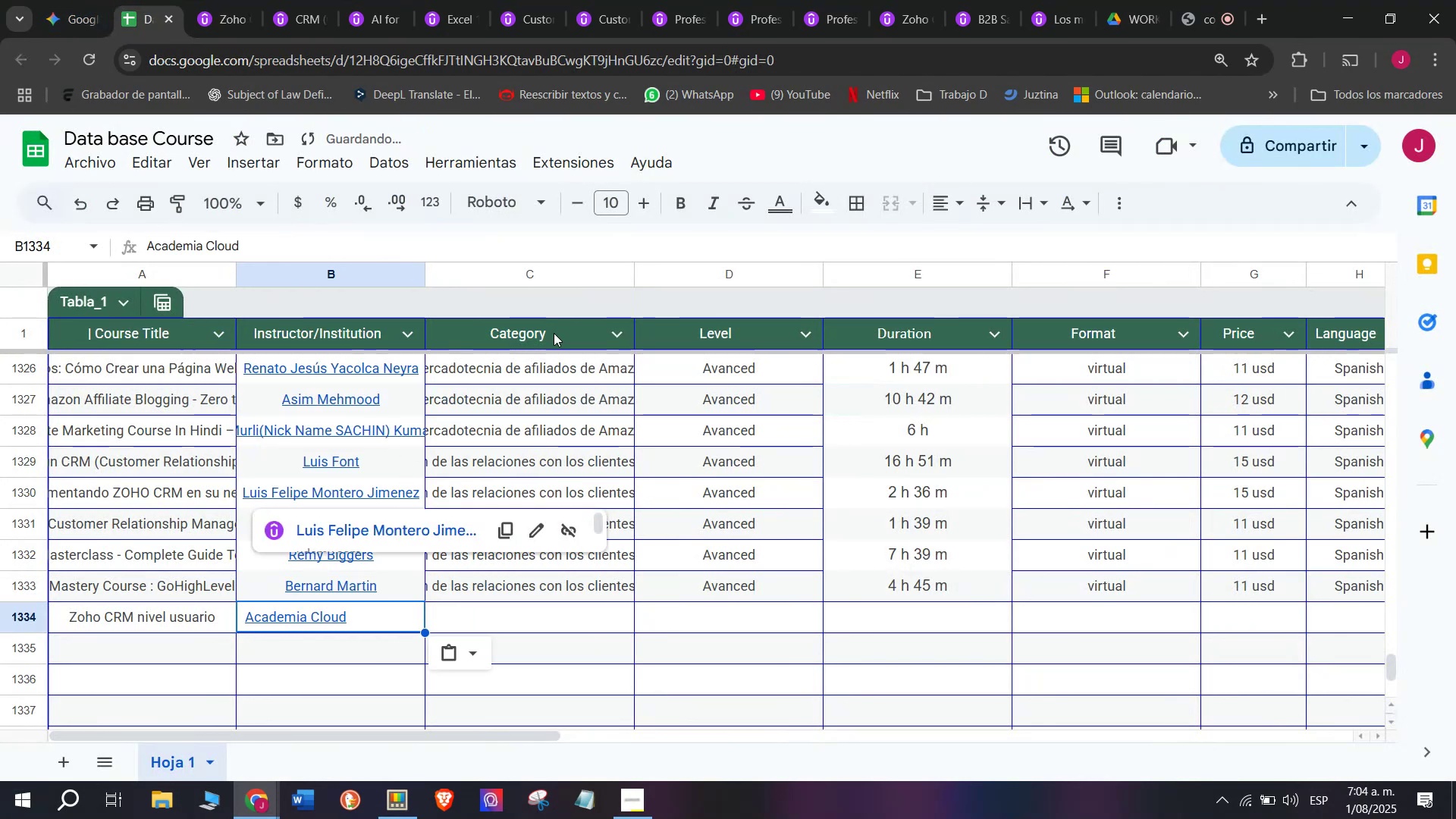 
key(Z)
 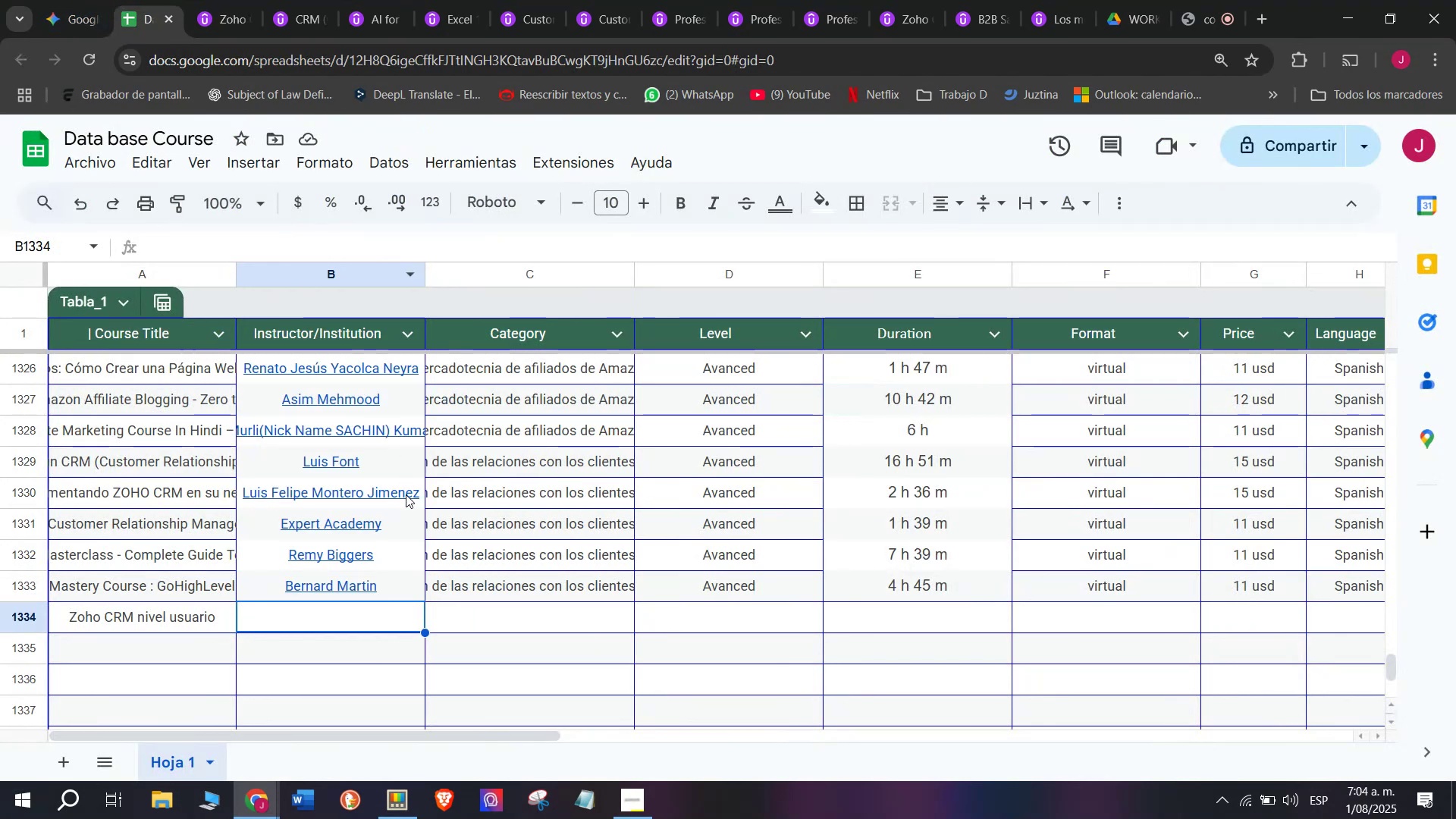 
key(Control+V)
 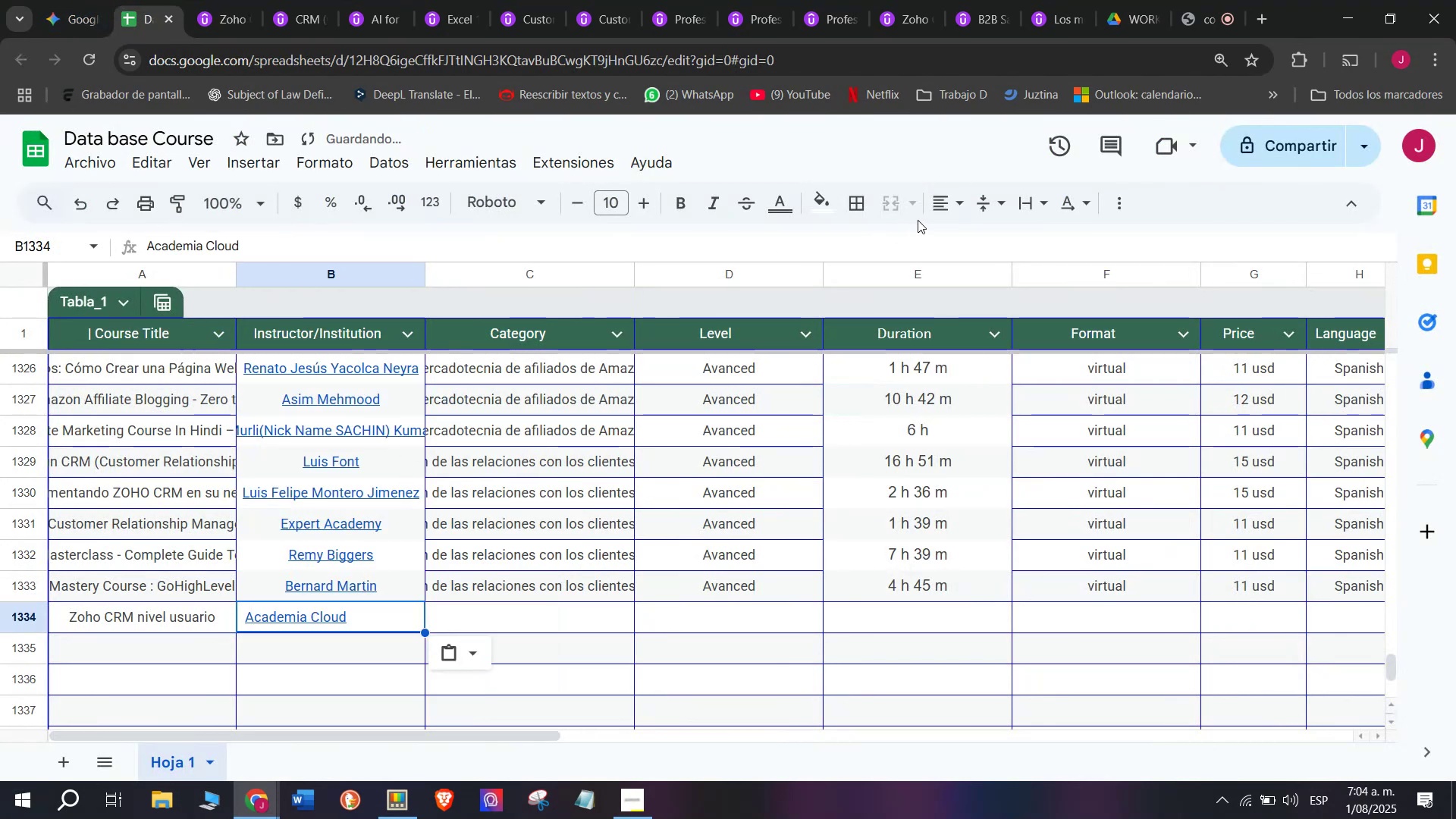 
left_click([937, 213])
 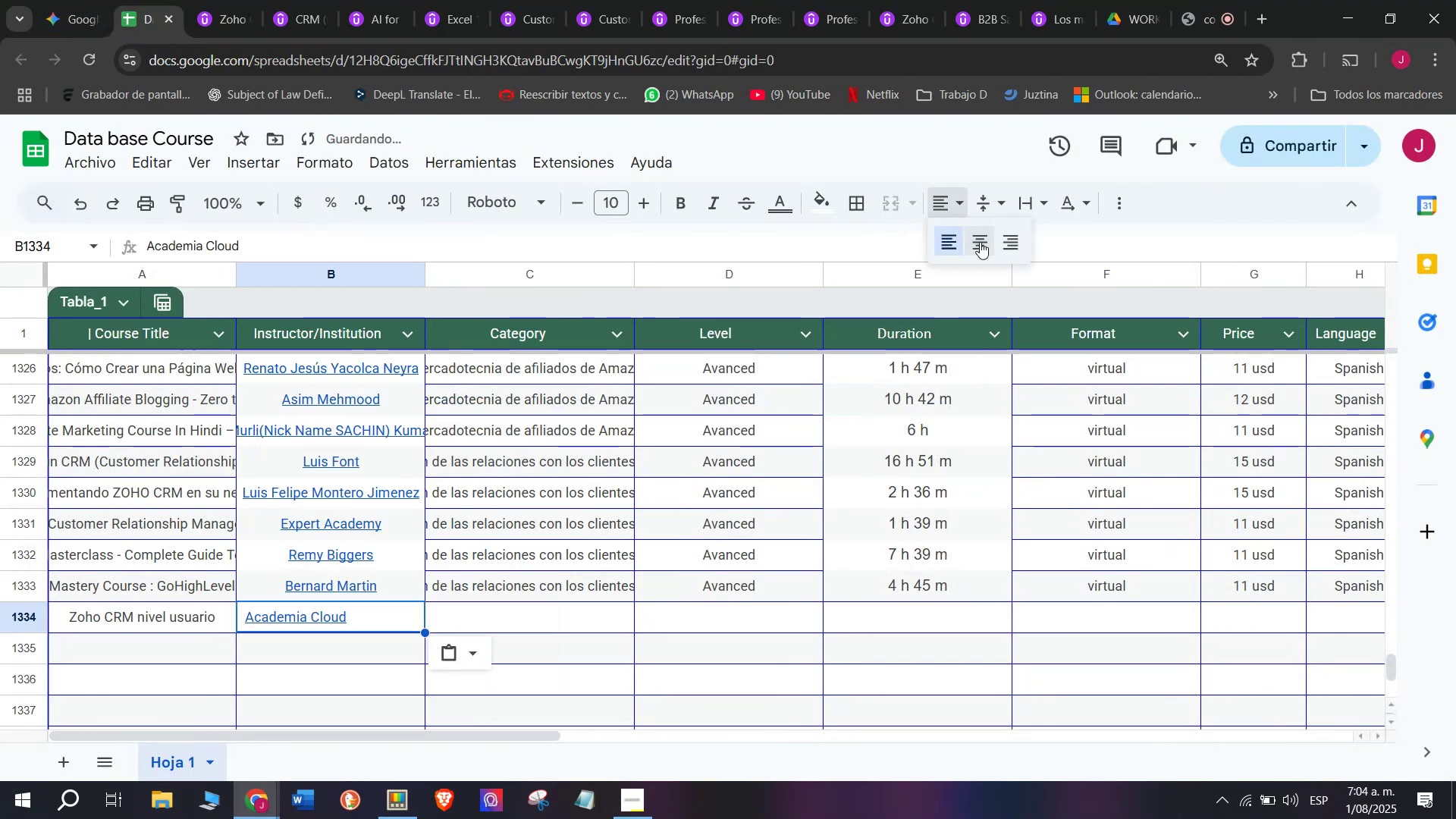 
left_click([980, 242])
 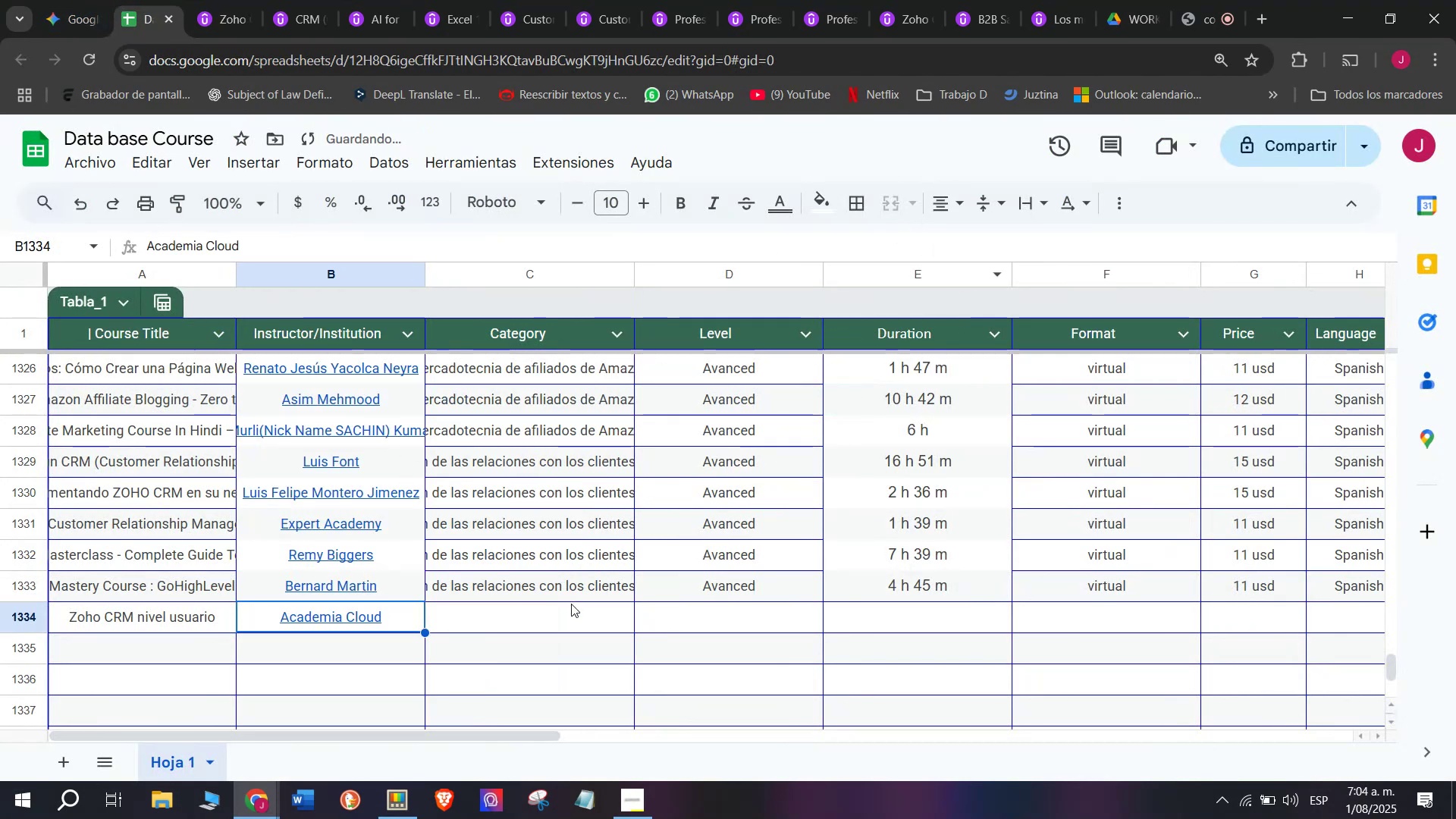 
left_click([574, 597])
 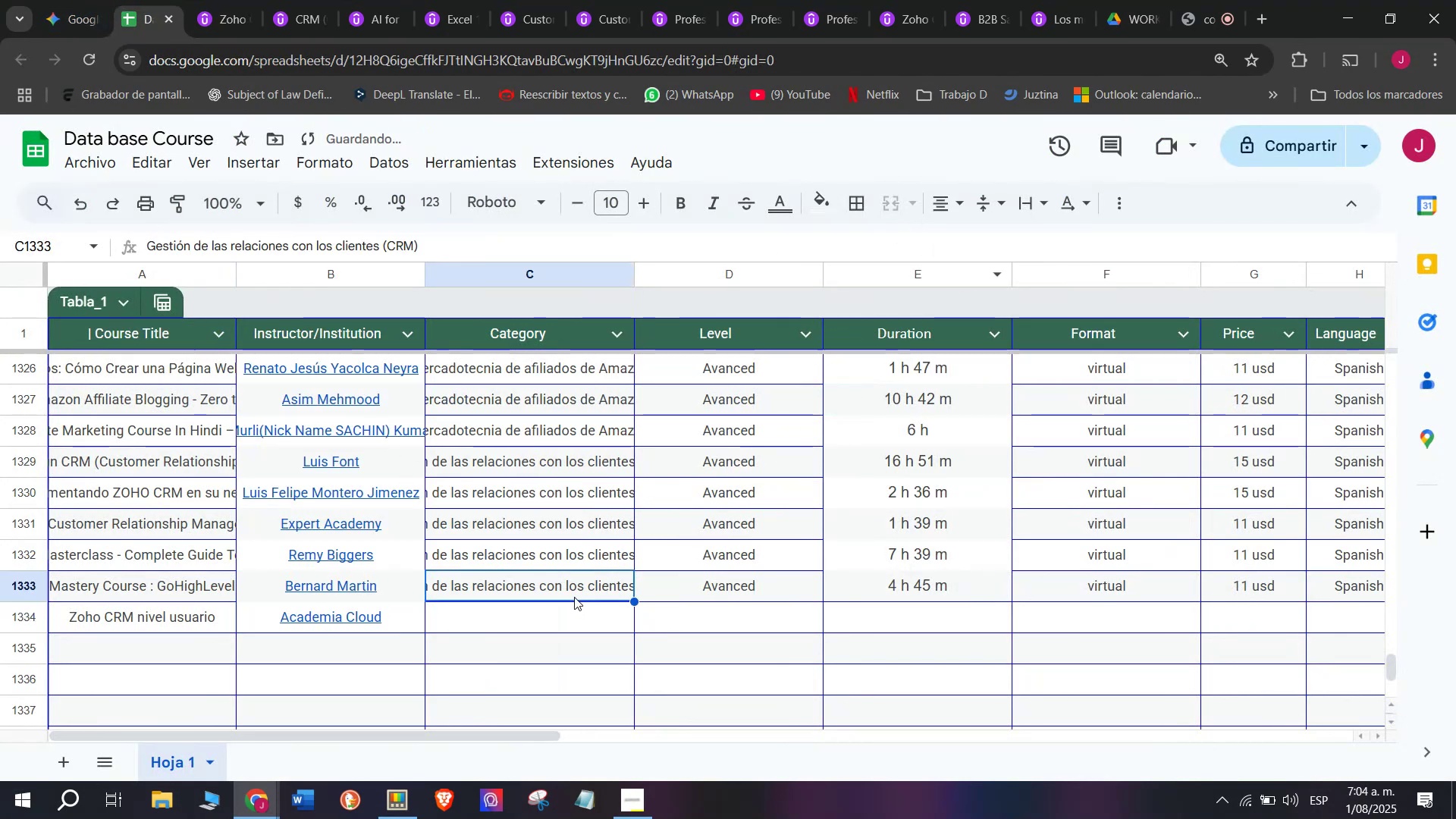 
key(Break)
 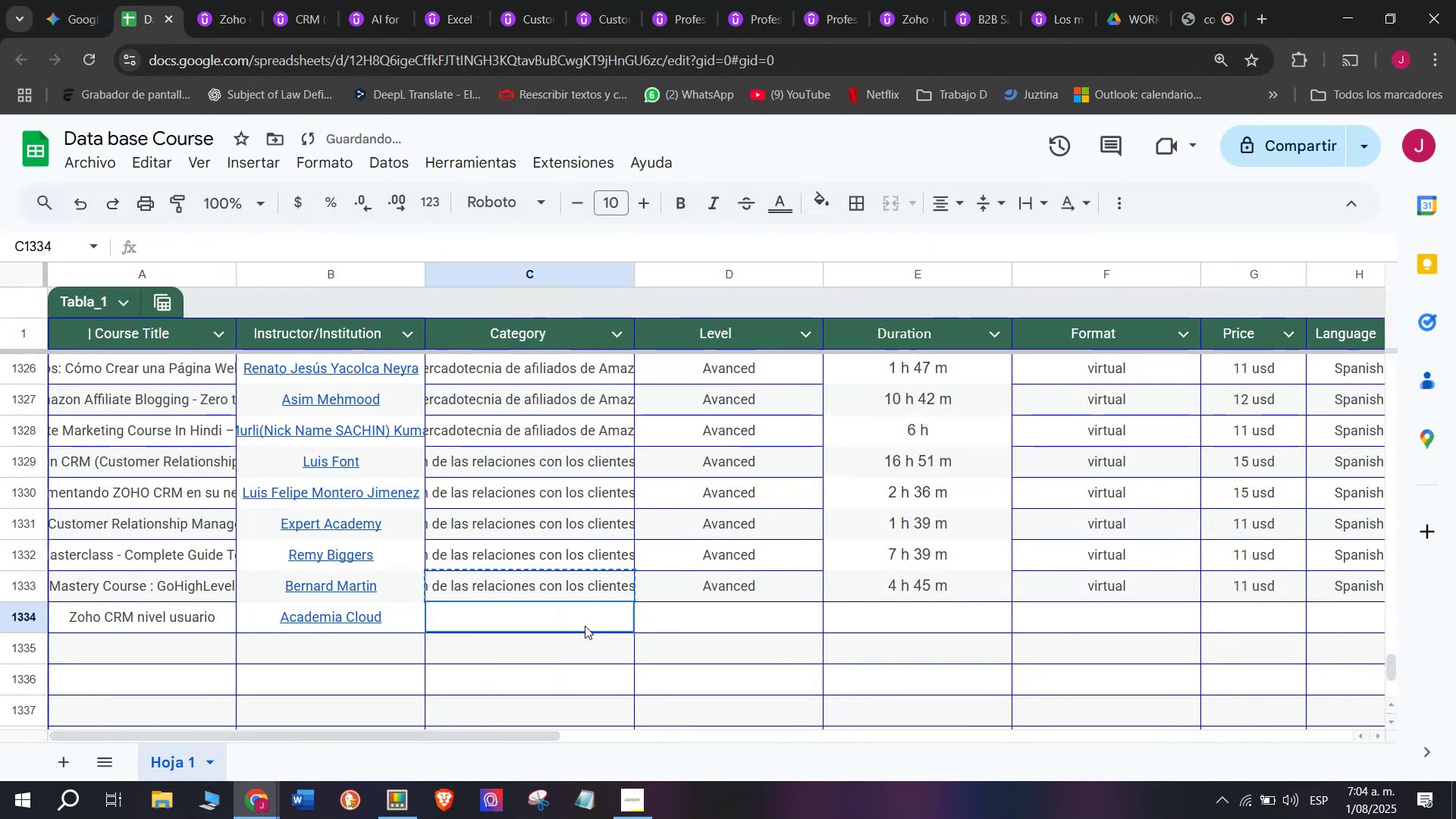 
key(Control+ControlLeft)
 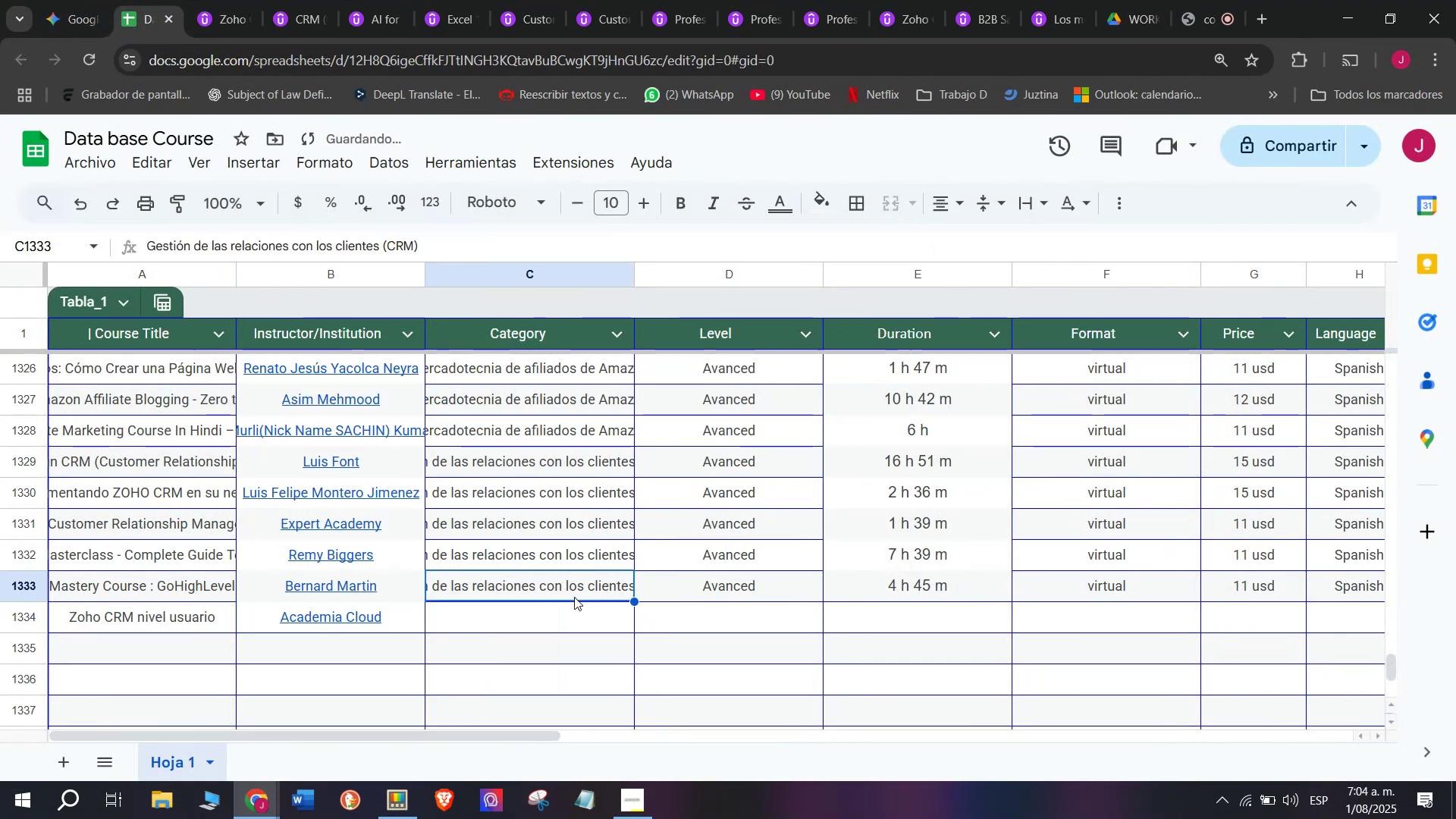 
key(Control+C)
 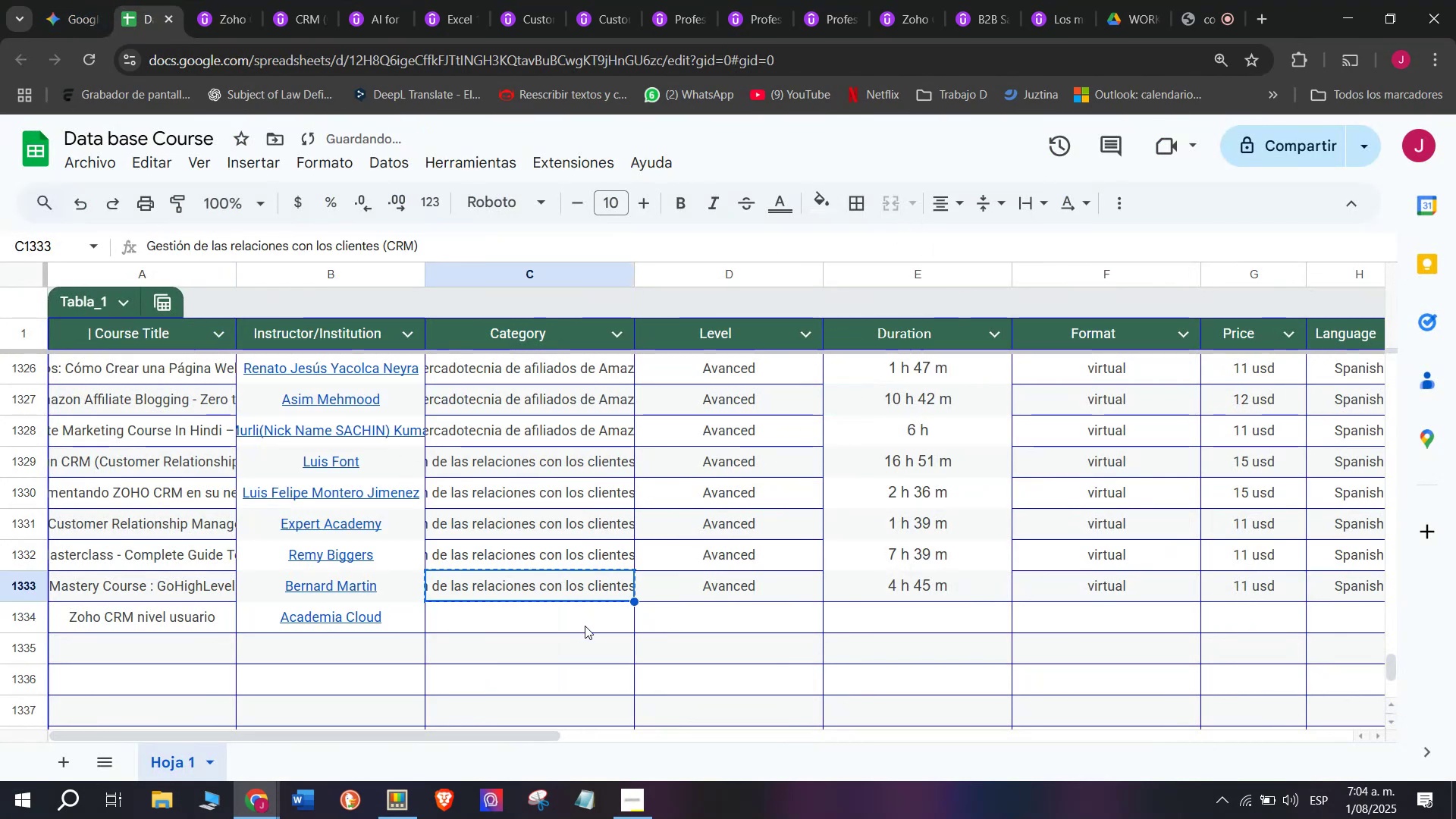 
left_click([585, 626])
 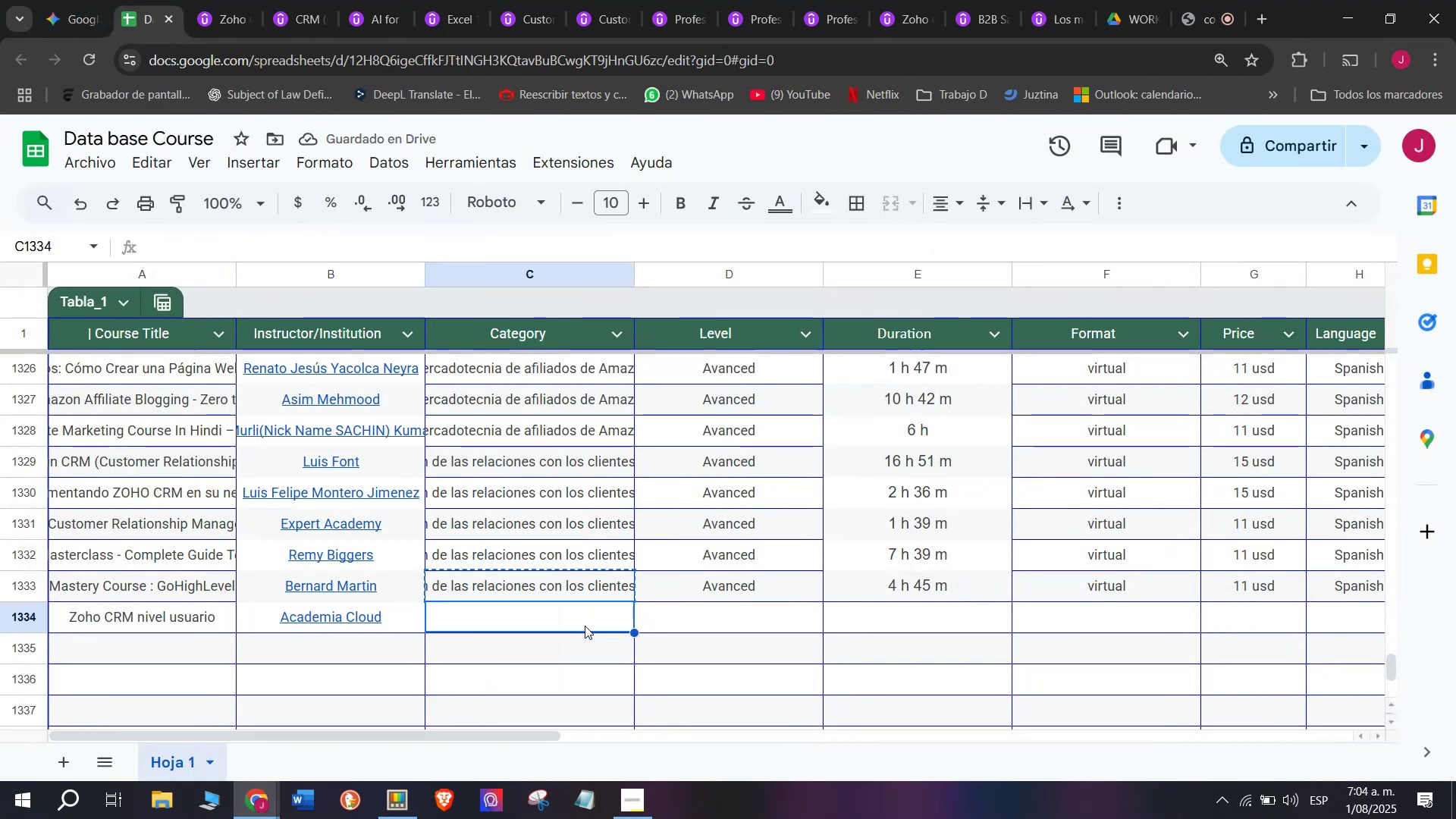 
key(Control+ControlLeft)
 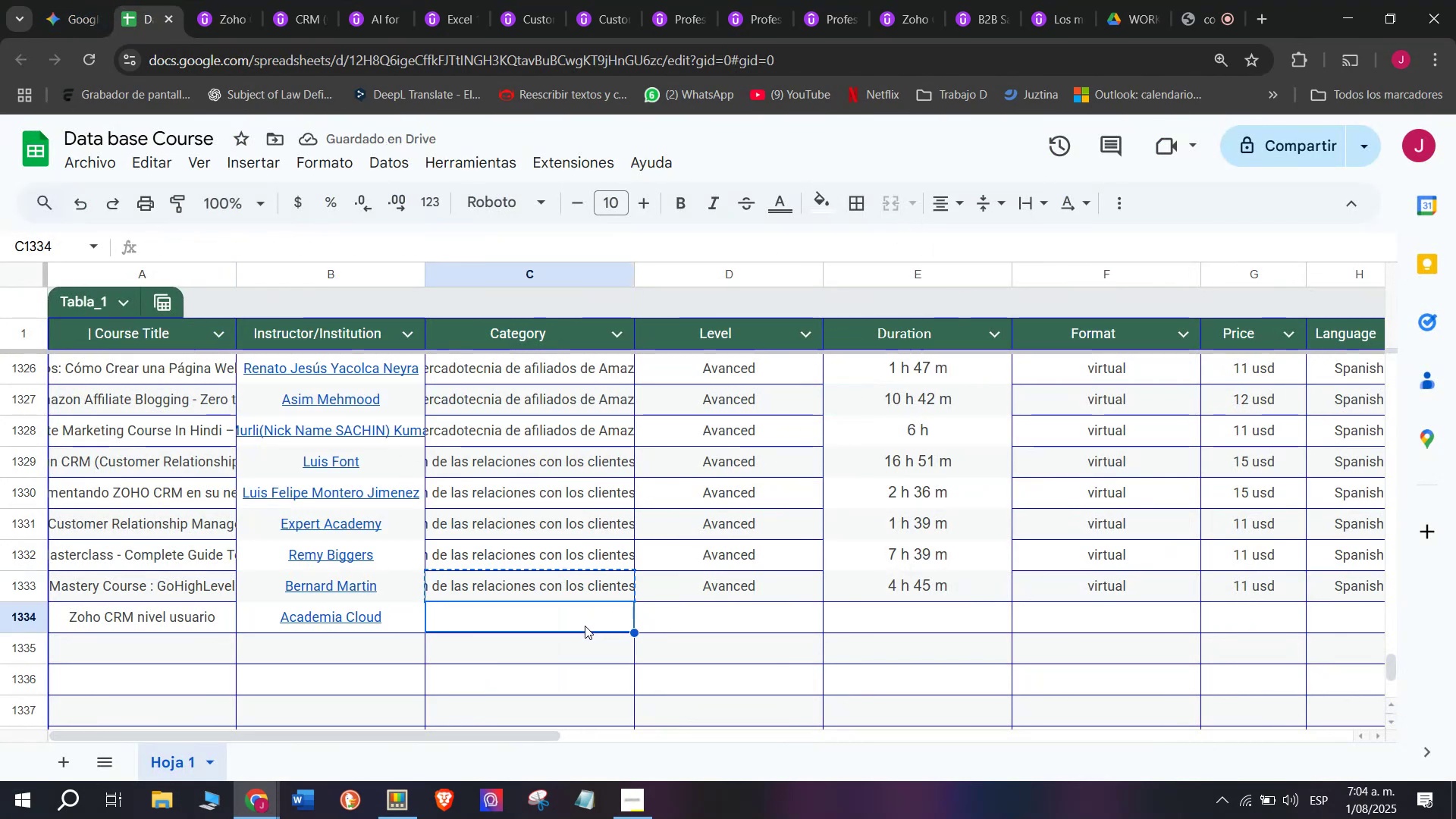 
key(Z)
 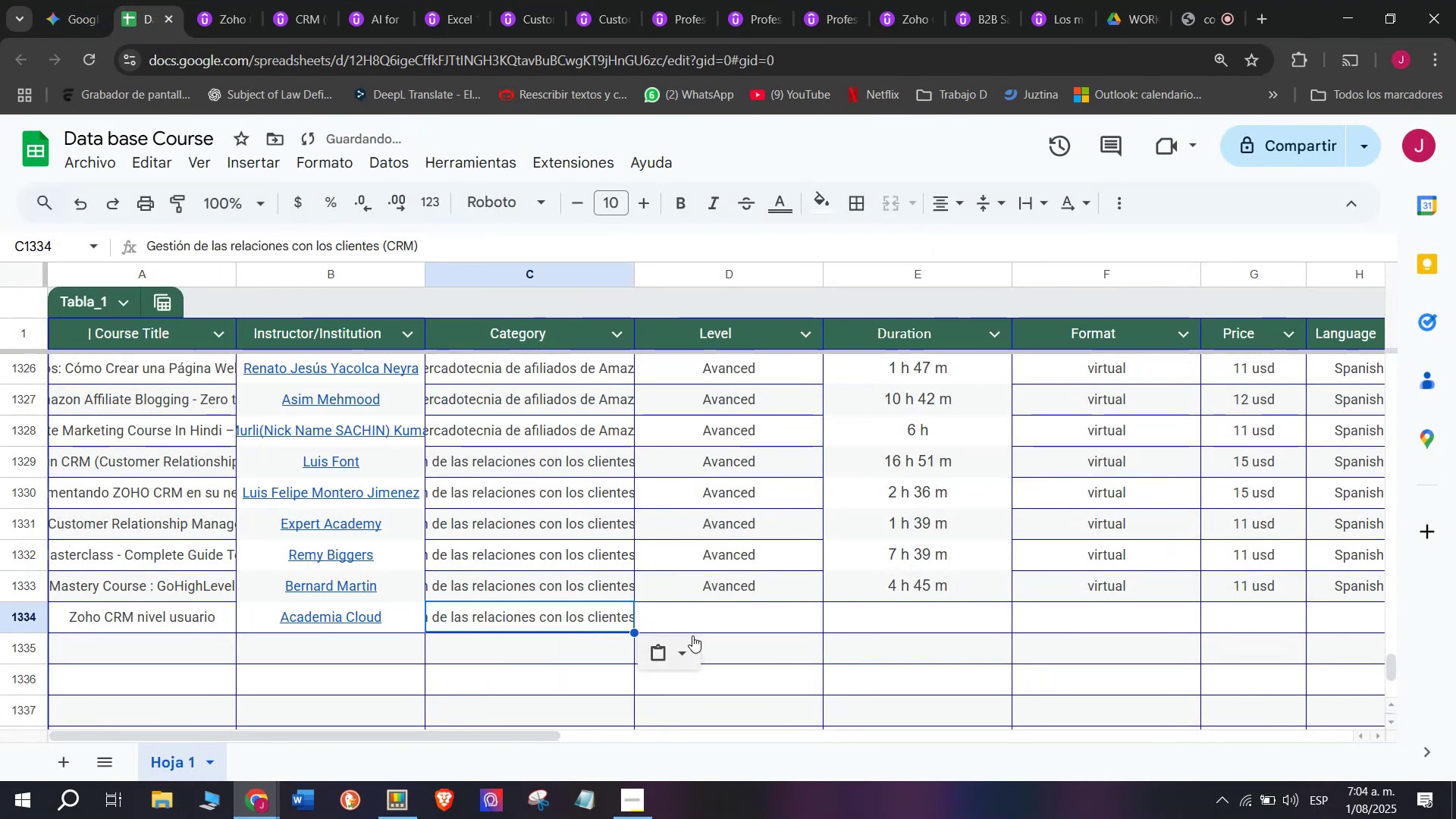 
key(Control+V)
 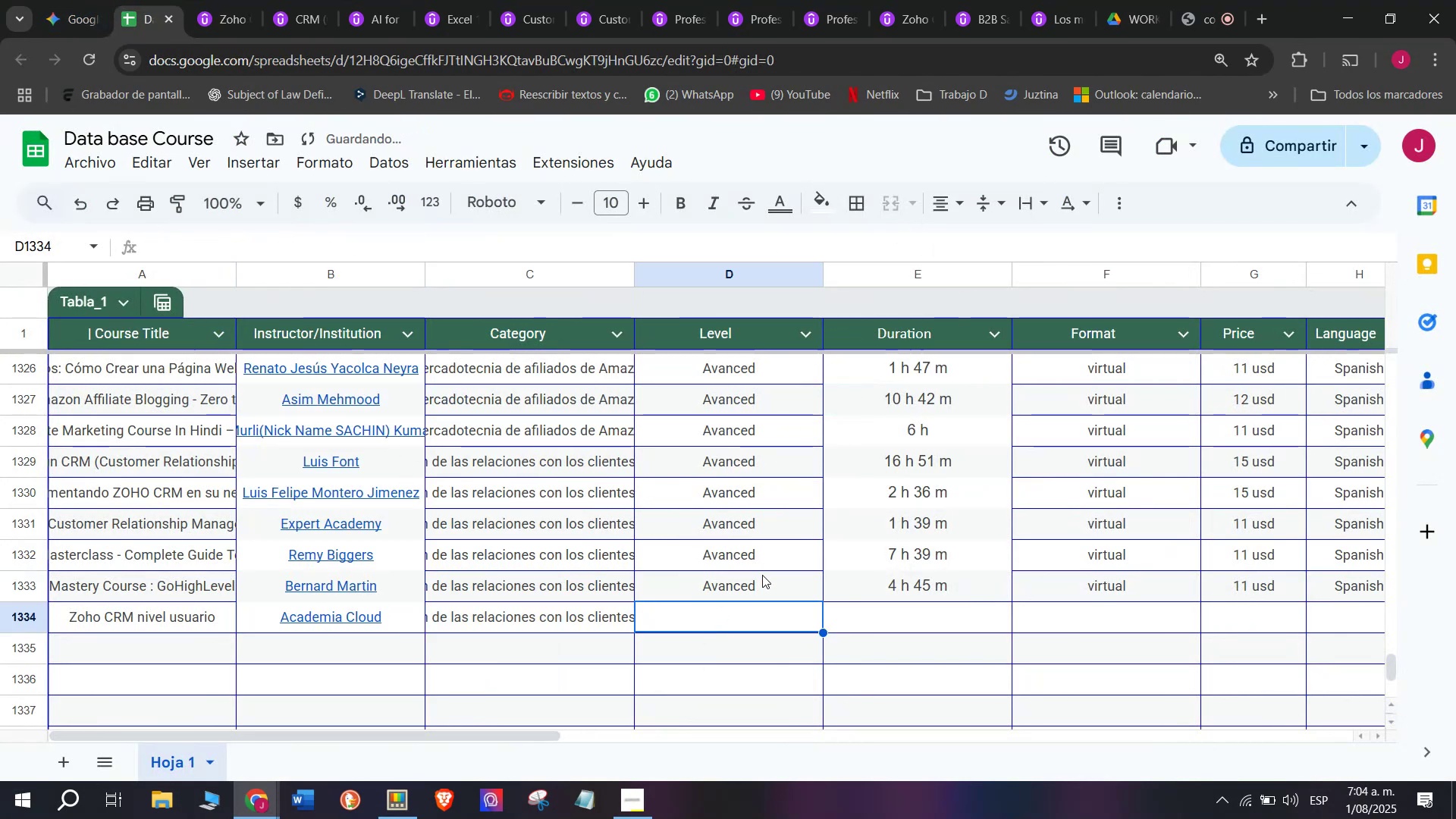 
left_click([766, 597])
 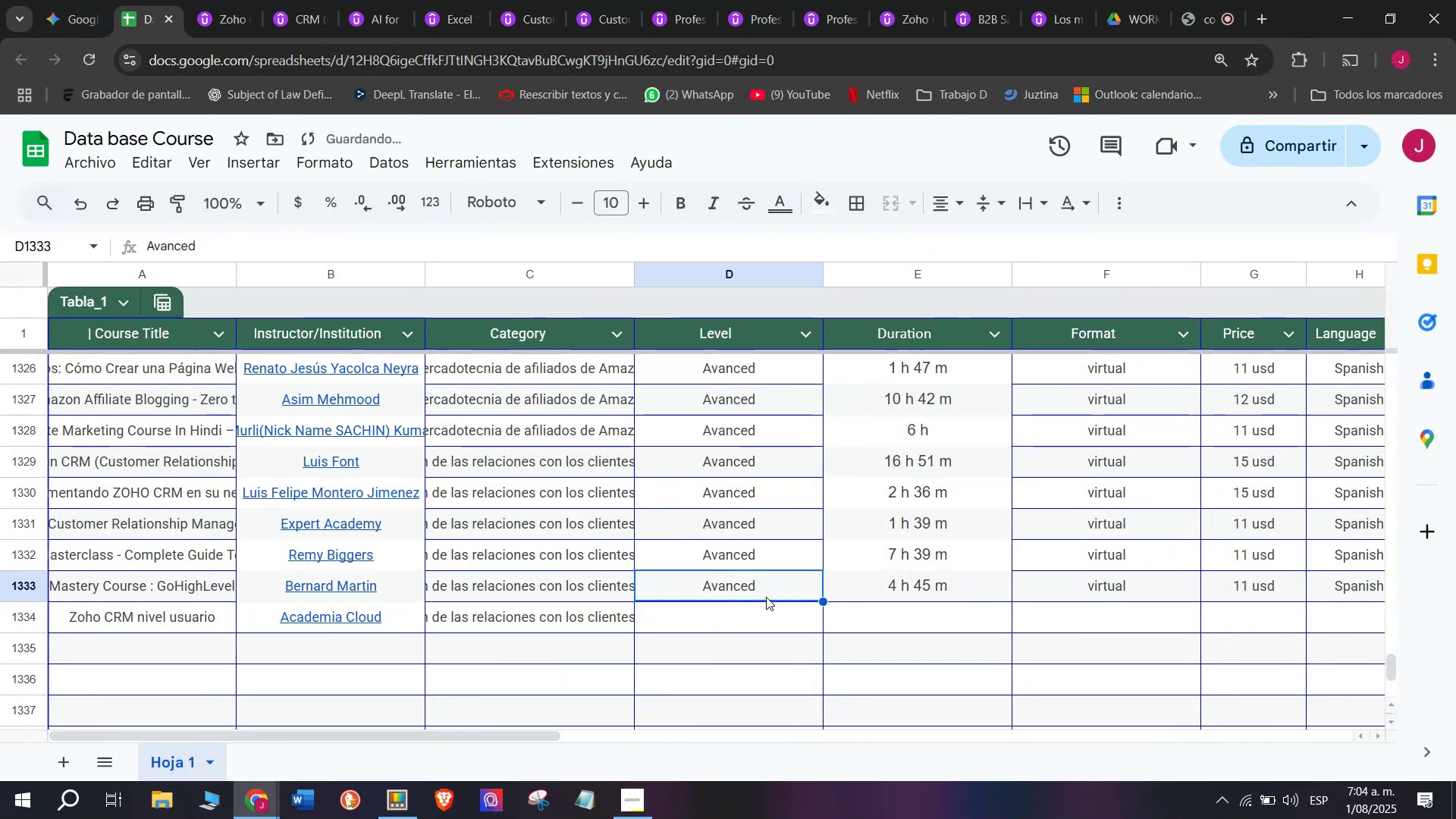 
key(Control+ControlLeft)
 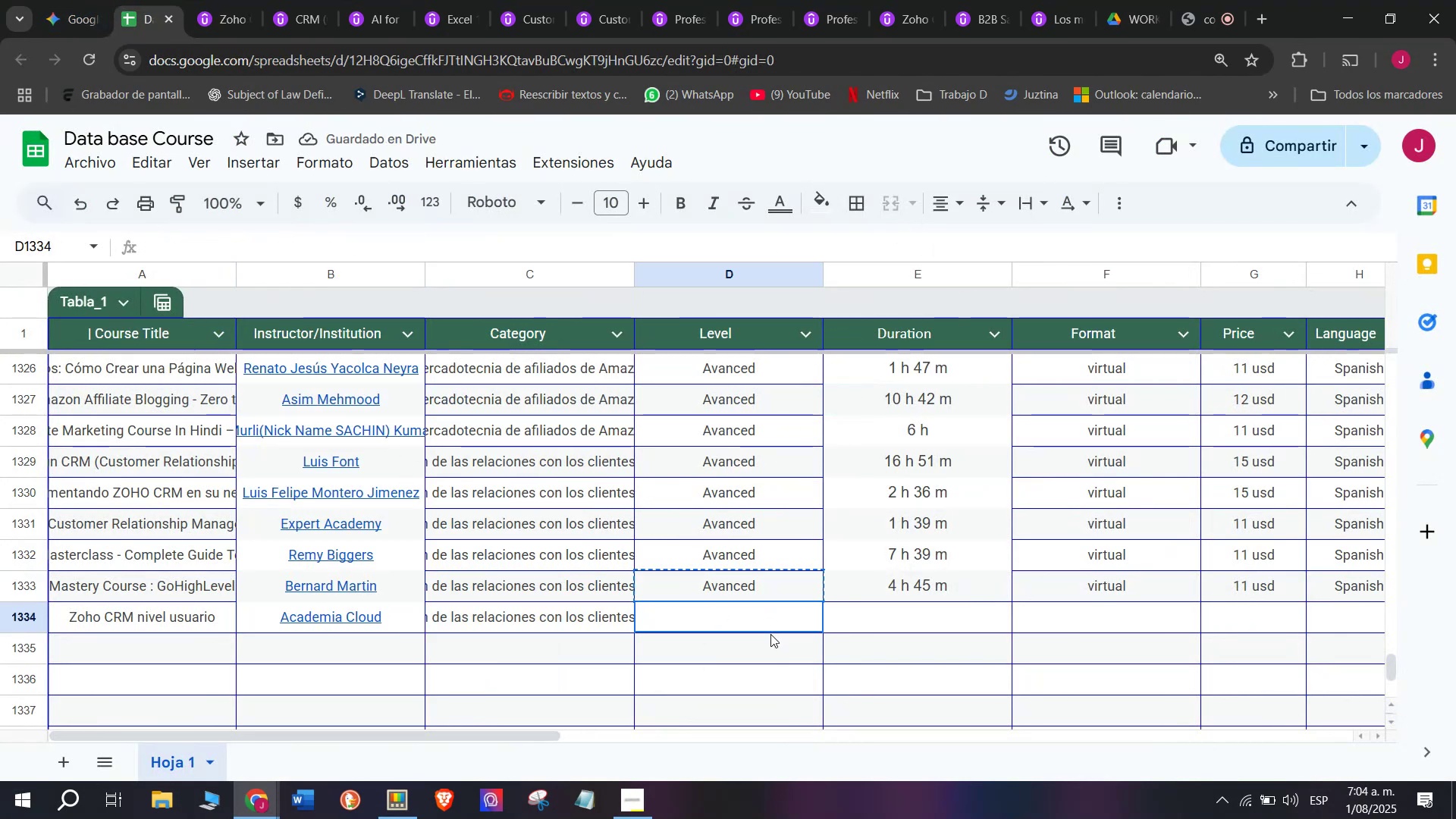 
key(Break)
 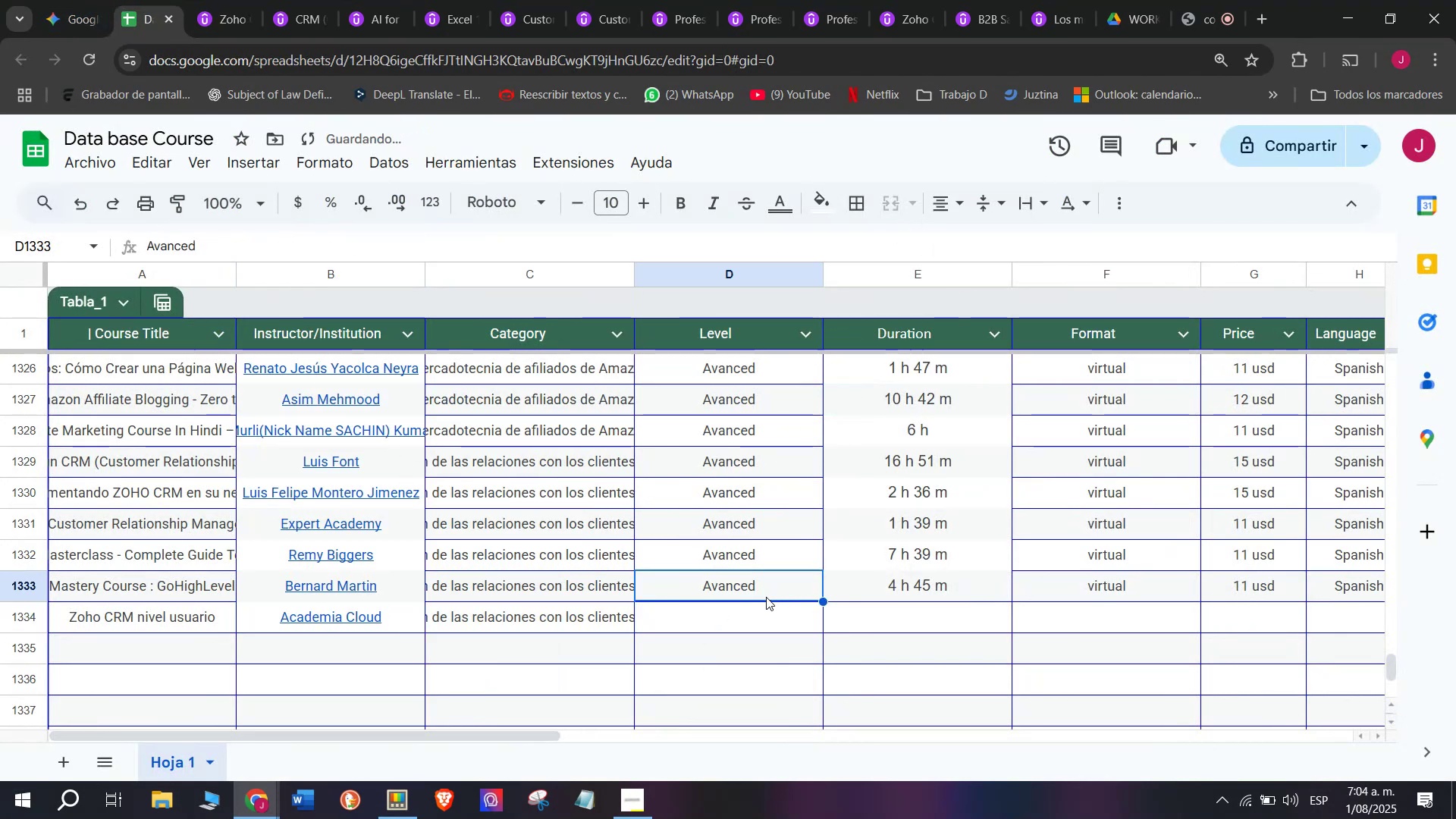 
key(Control+C)
 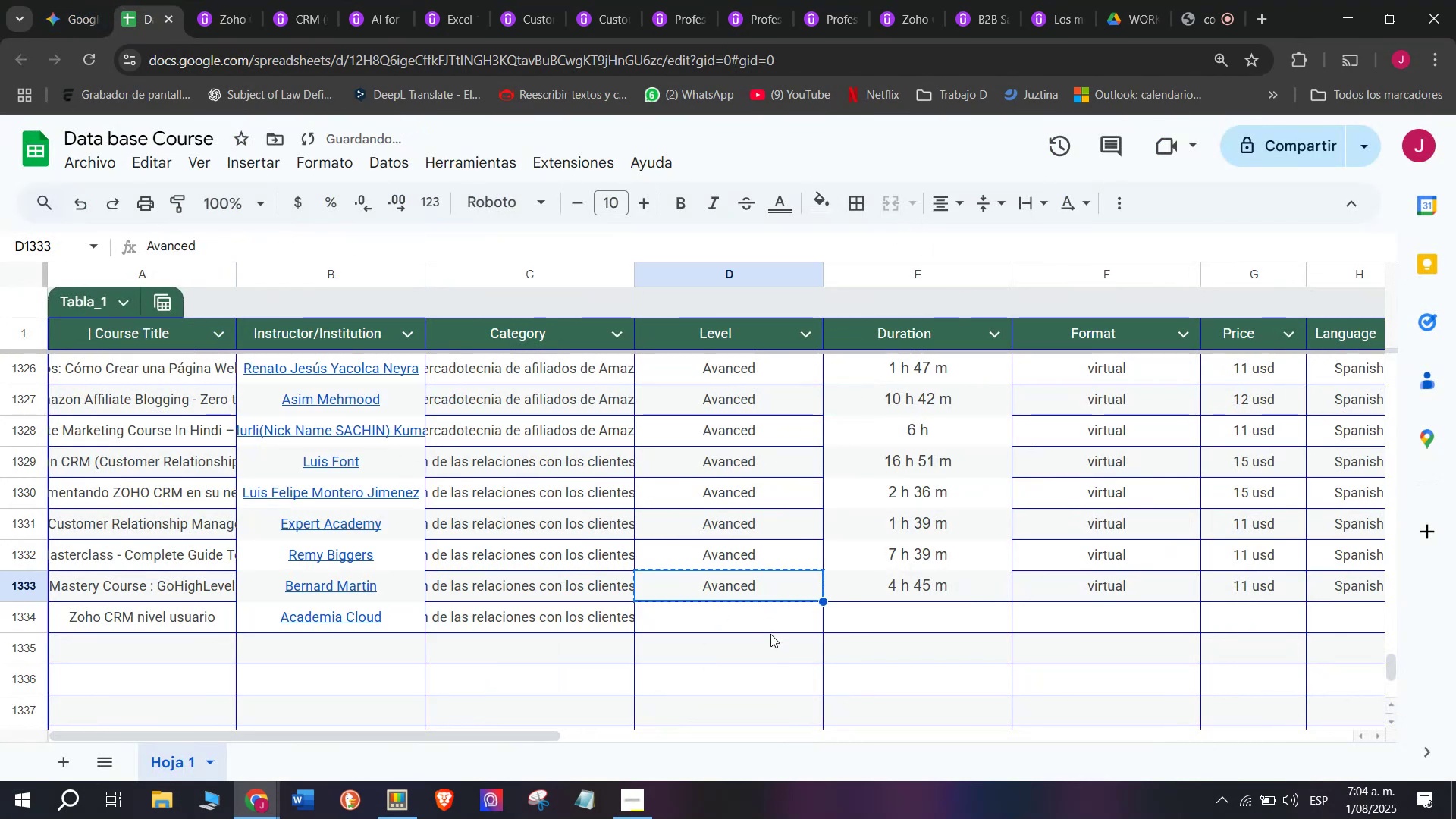 
left_click([770, 634])
 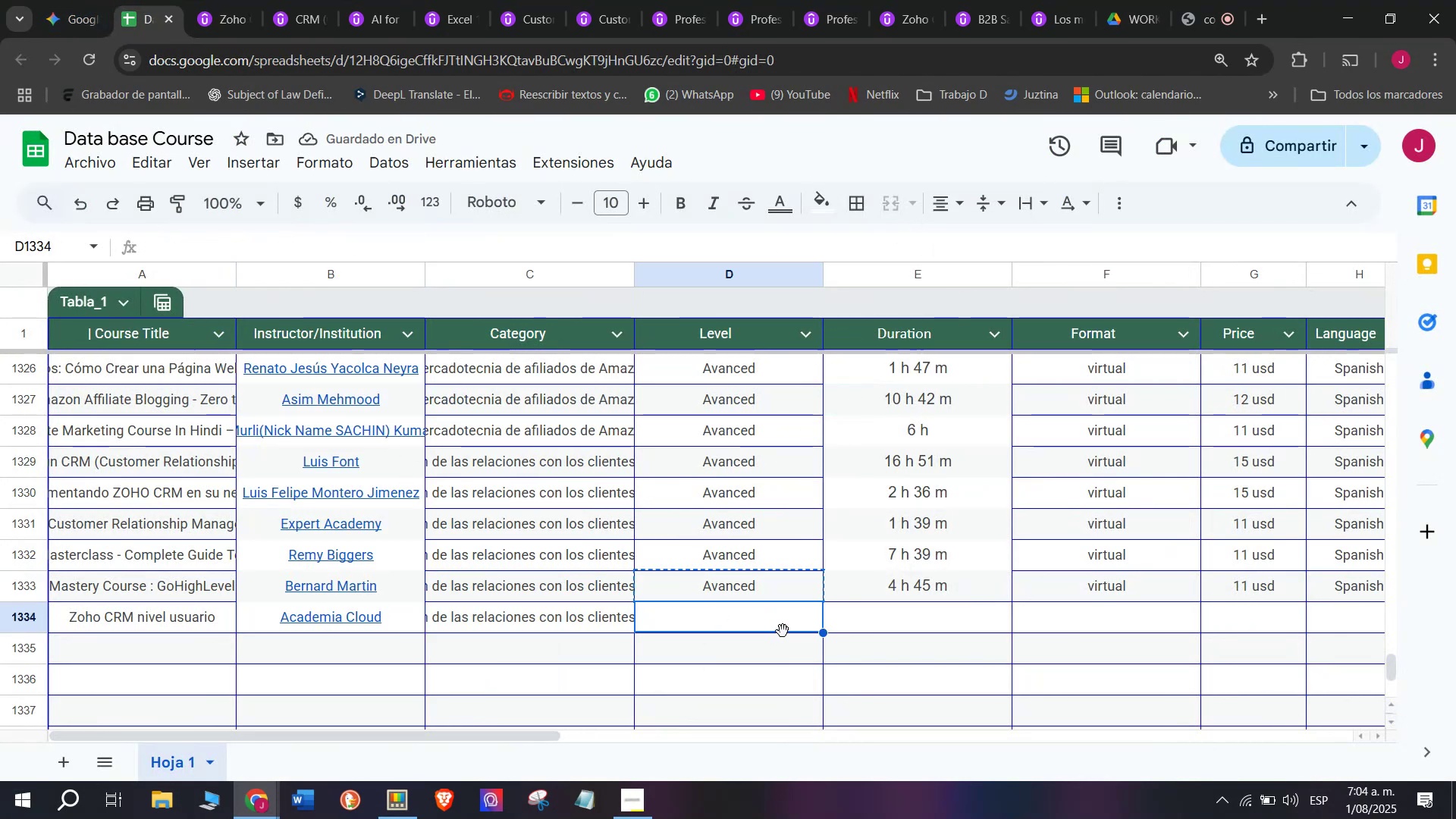 
key(Z)
 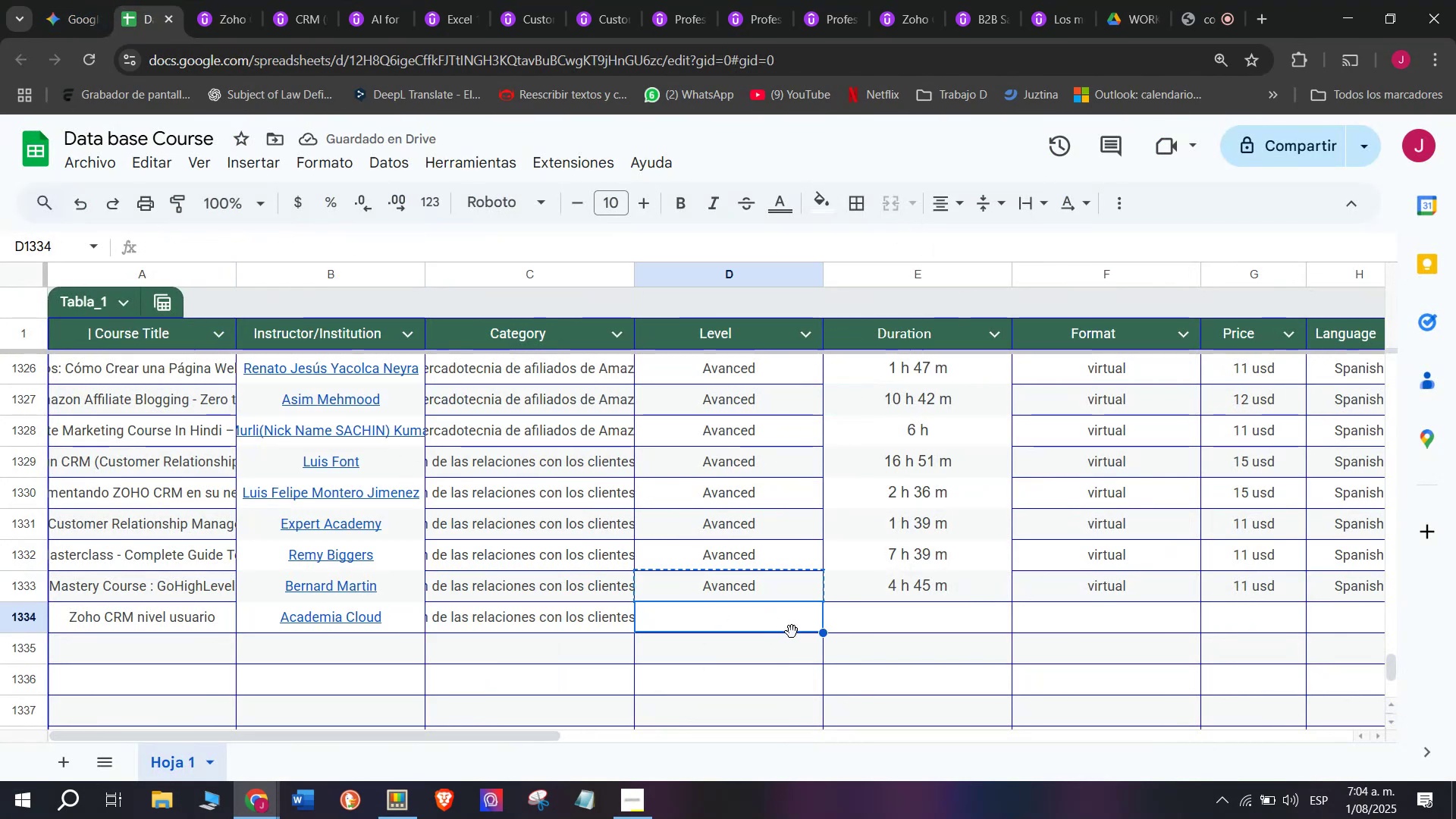 
key(Control+ControlLeft)
 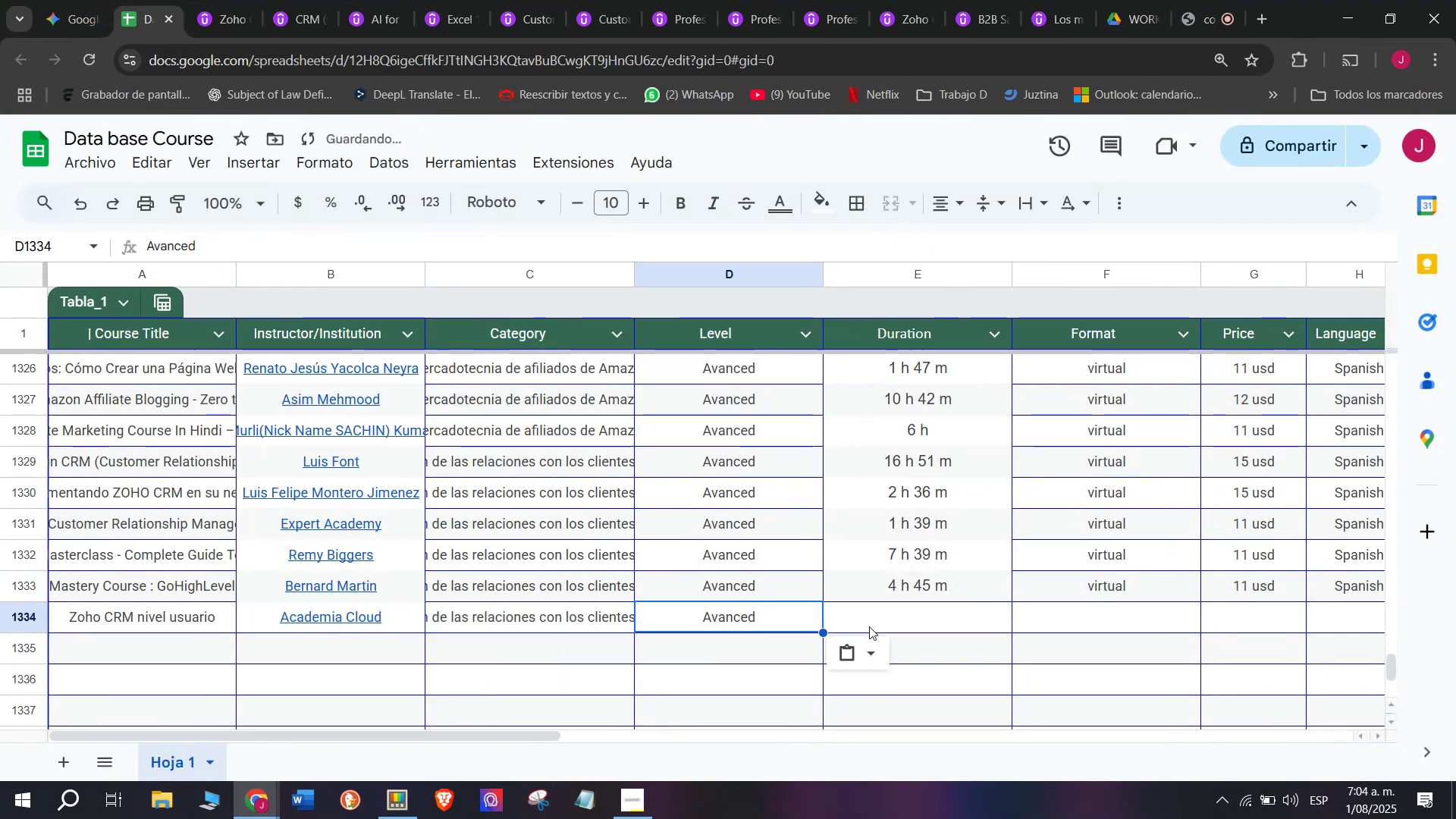 
key(Control+V)
 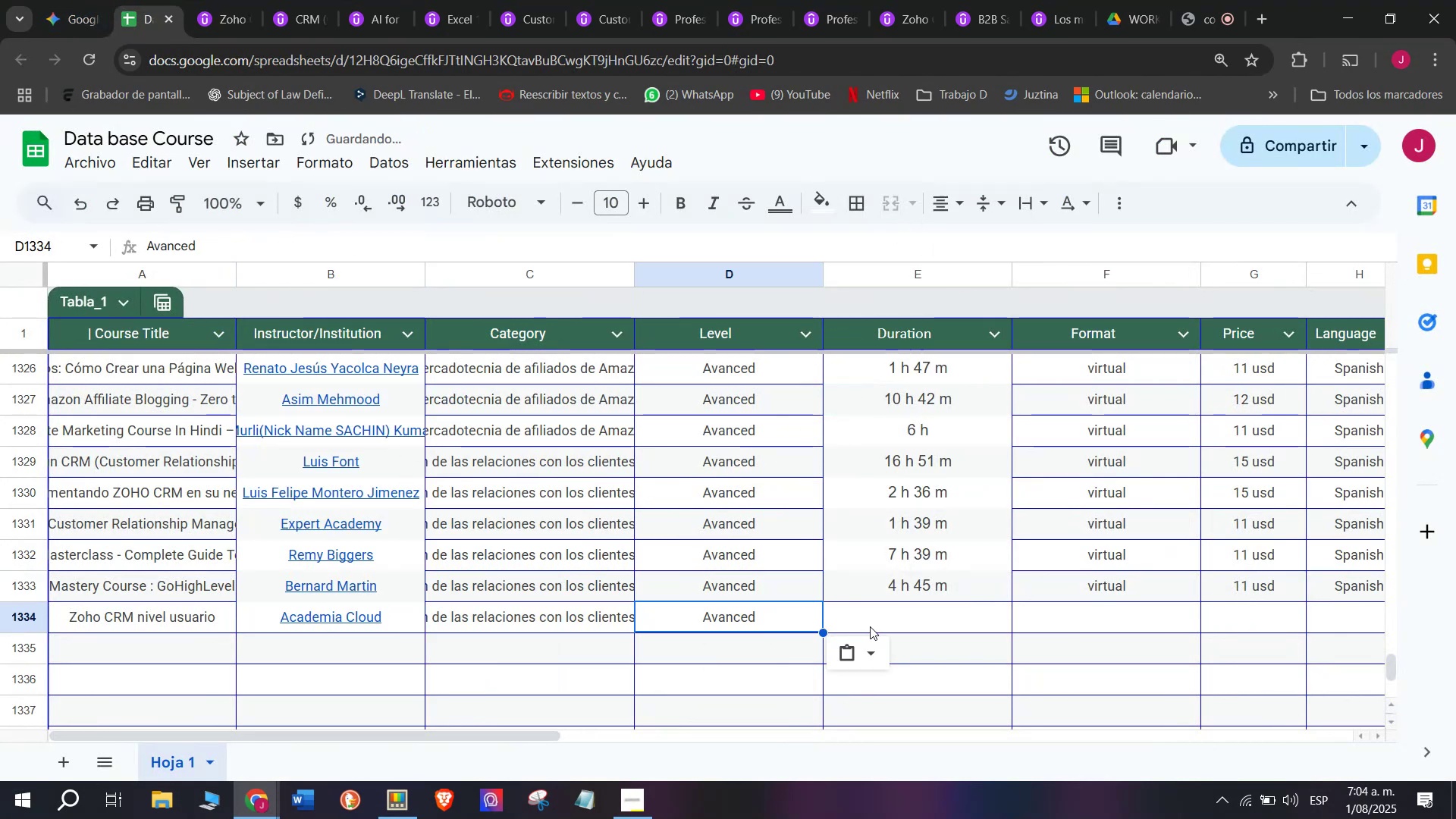 
left_click([871, 624])
 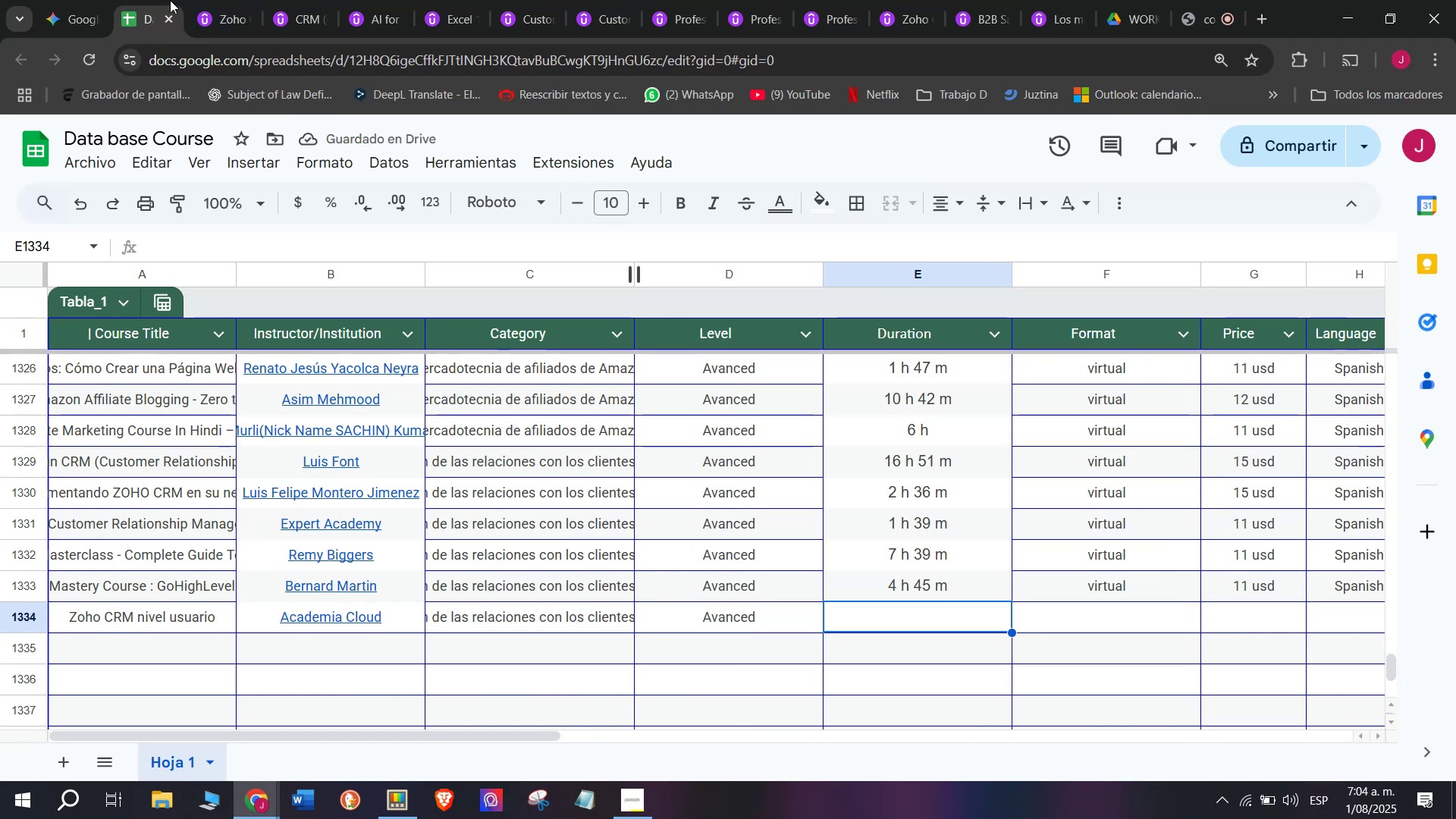 
left_click([225, 0])
 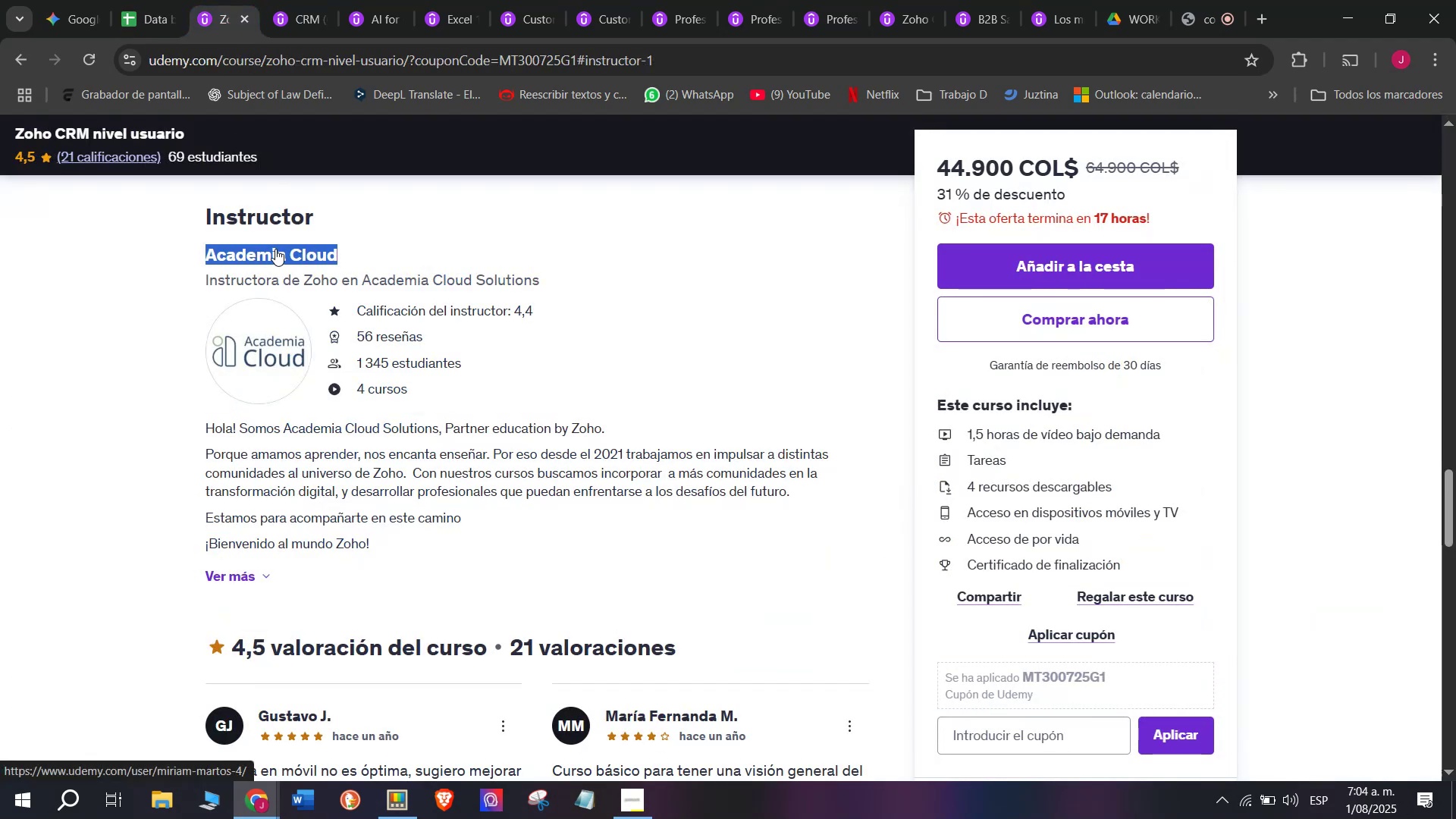 
scroll: coordinate [360, 537], scroll_direction: up, amount: 8.0
 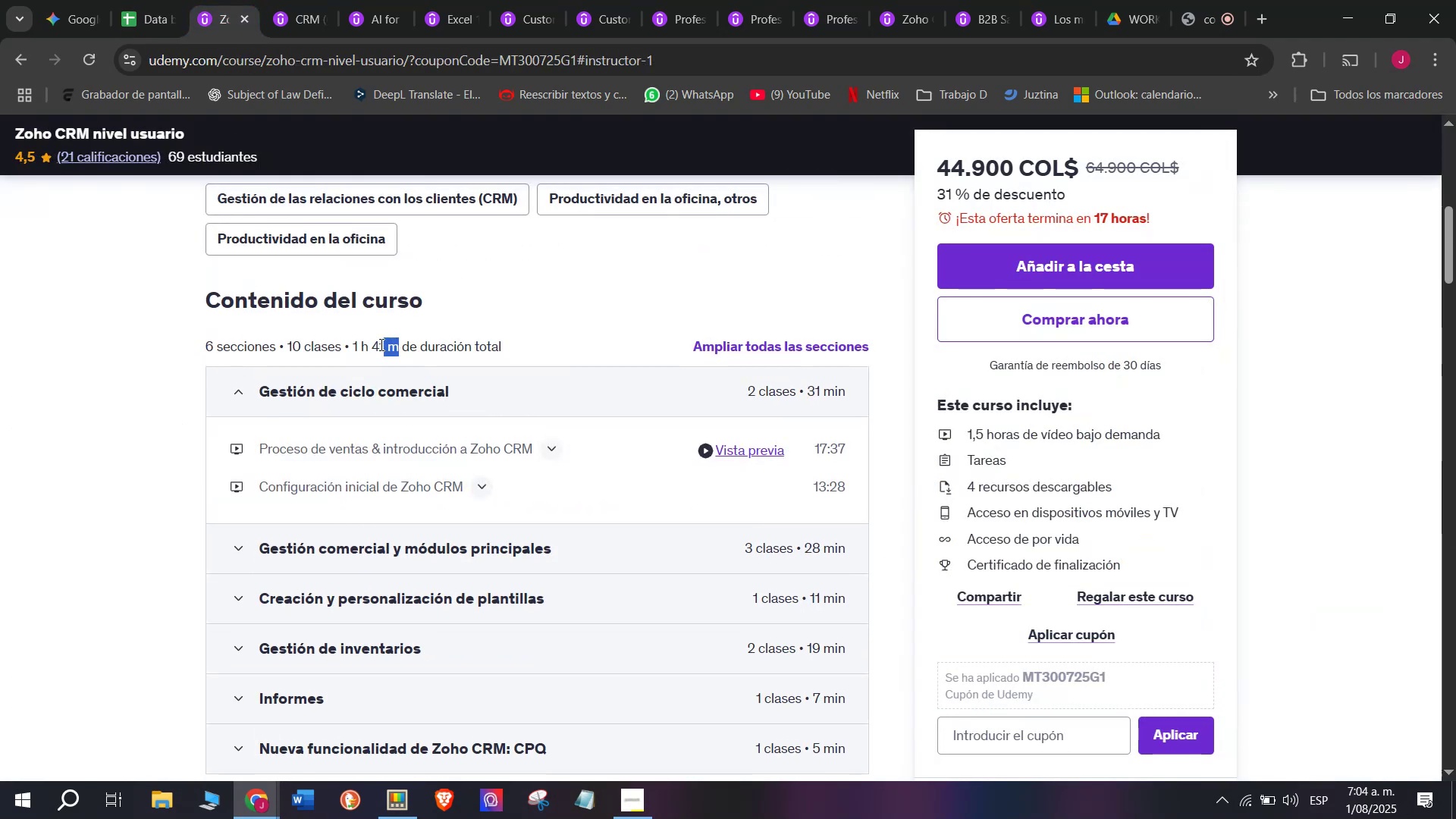 
key(Break)
 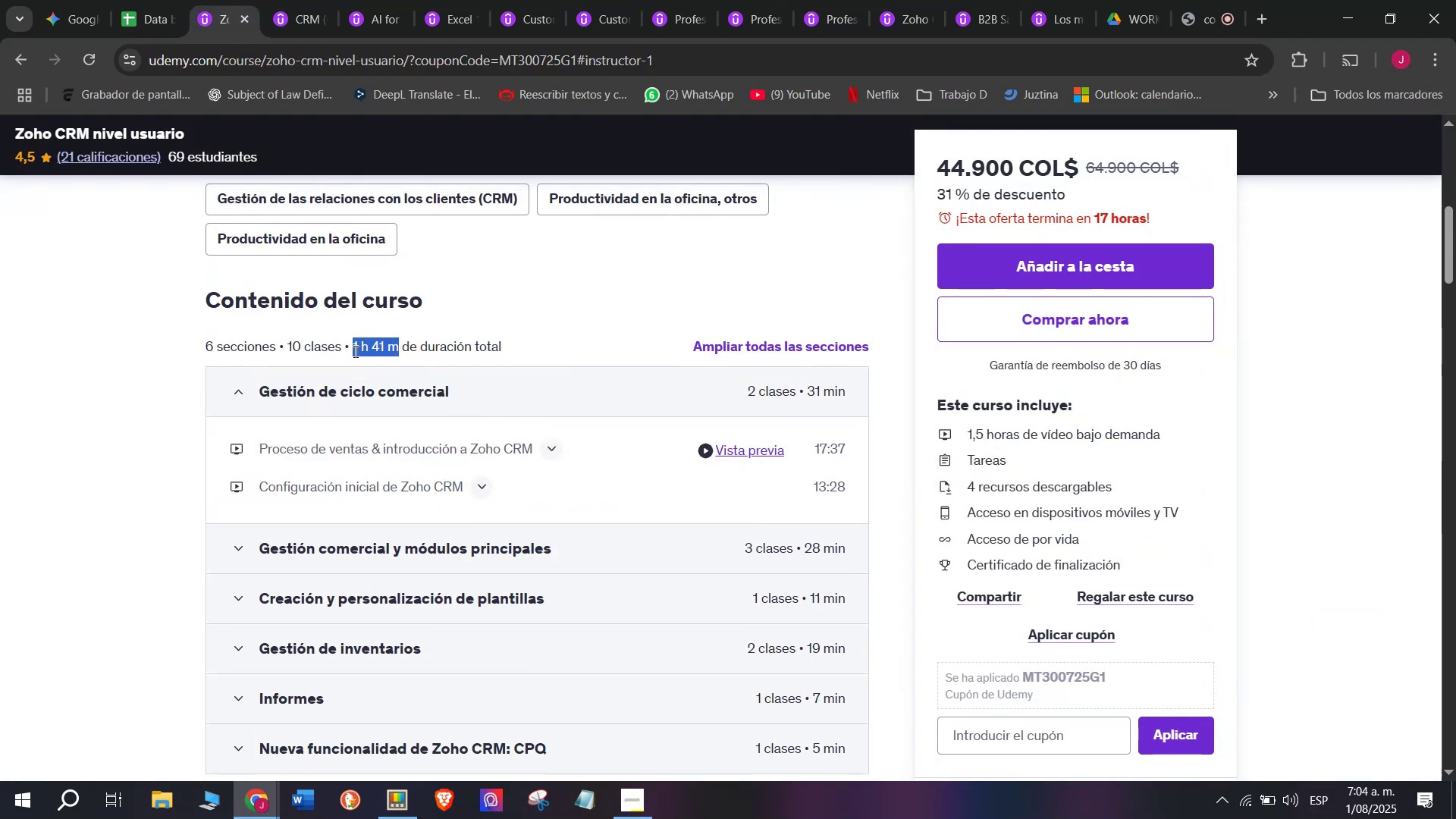 
key(Control+ControlLeft)
 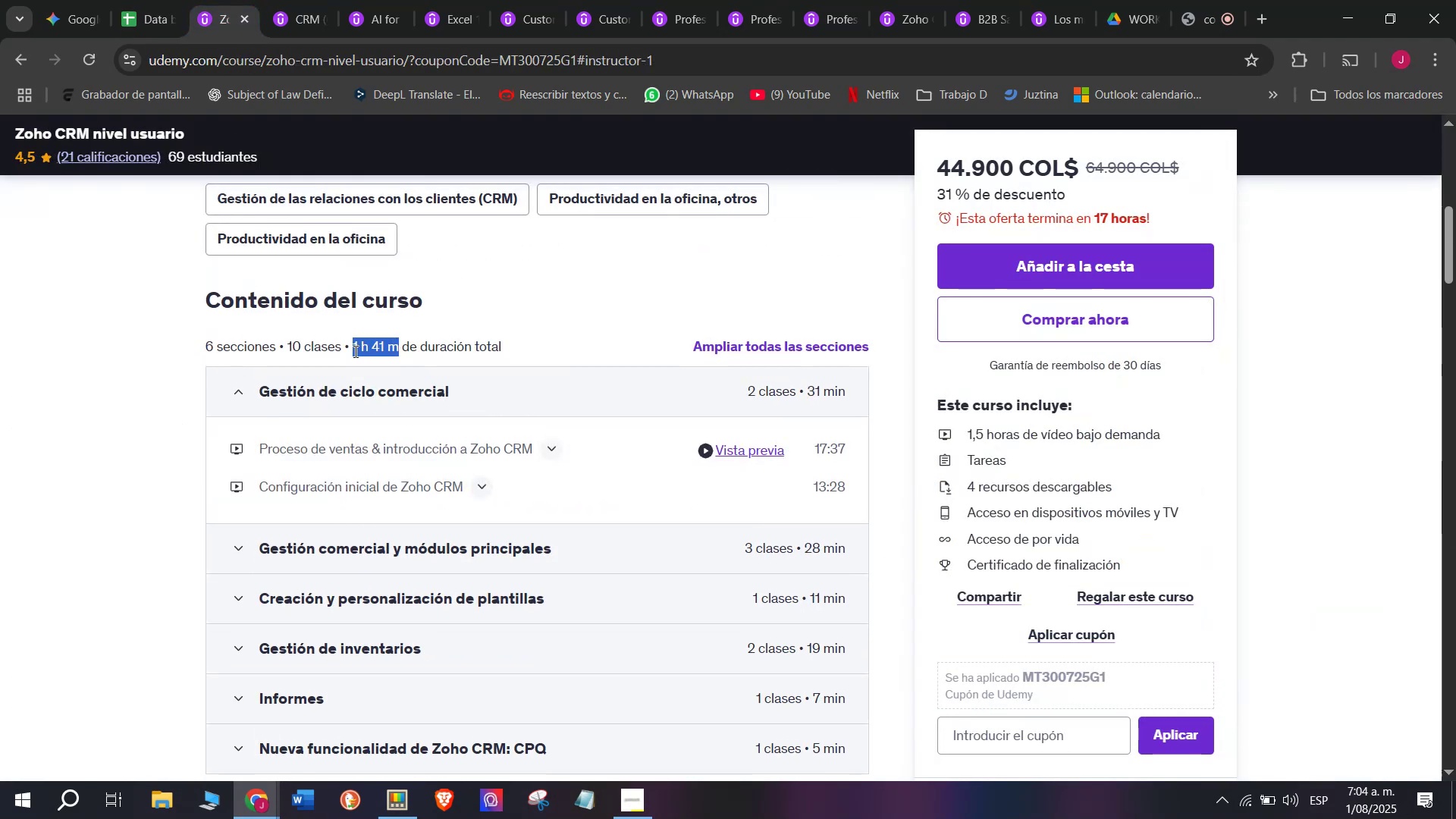 
key(Control+C)
 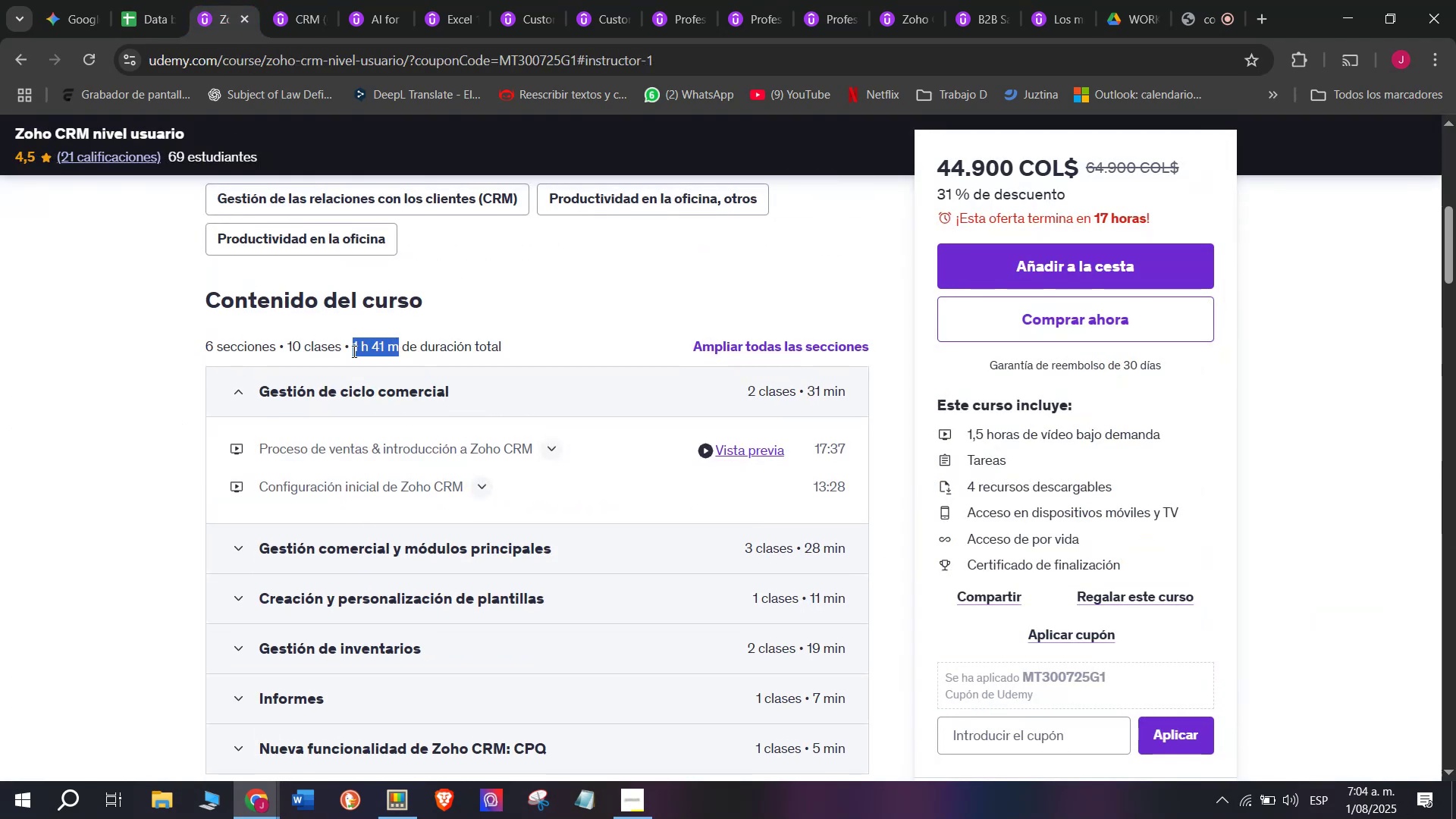 
key(Break)
 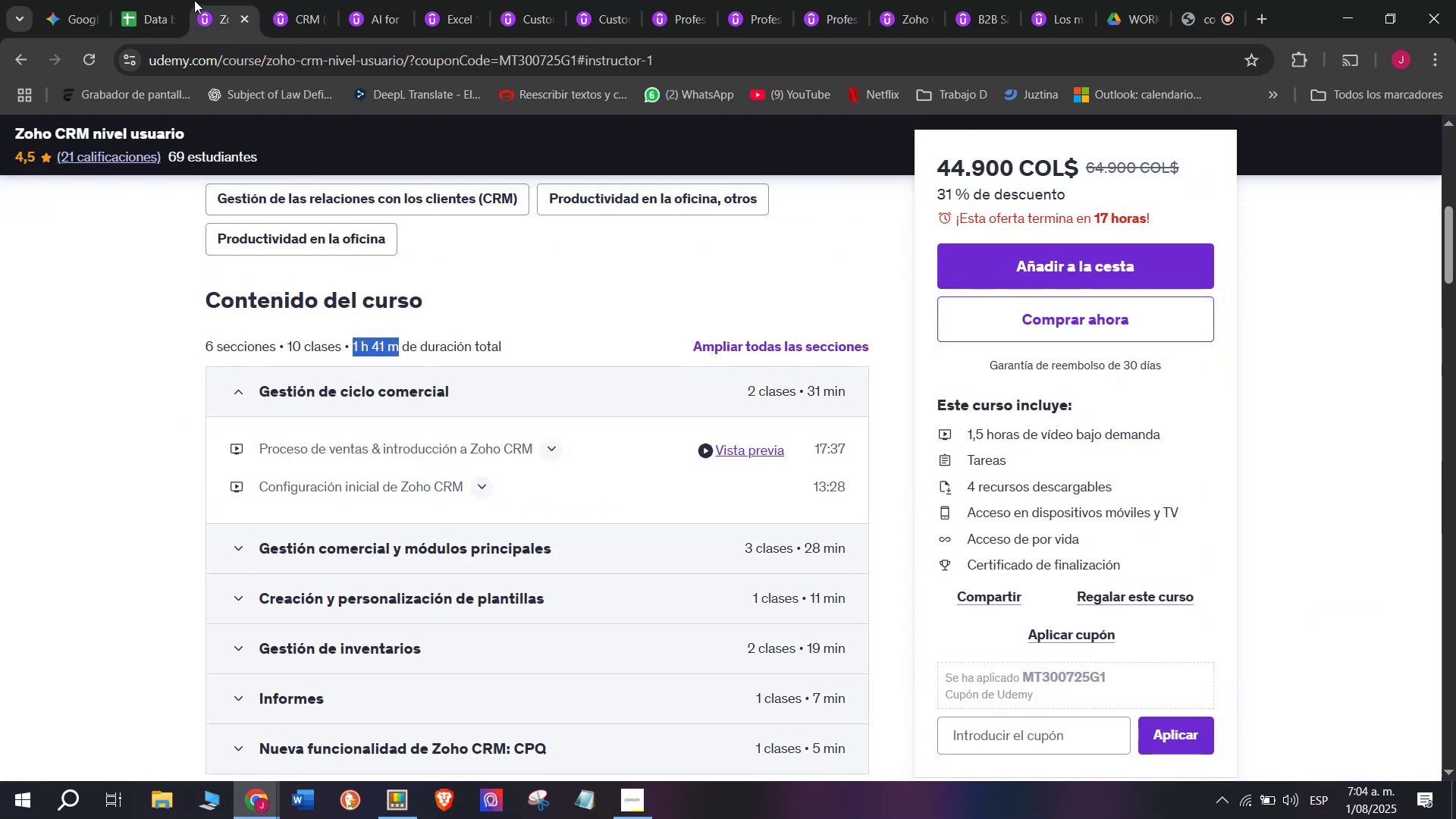 
key(Control+ControlLeft)
 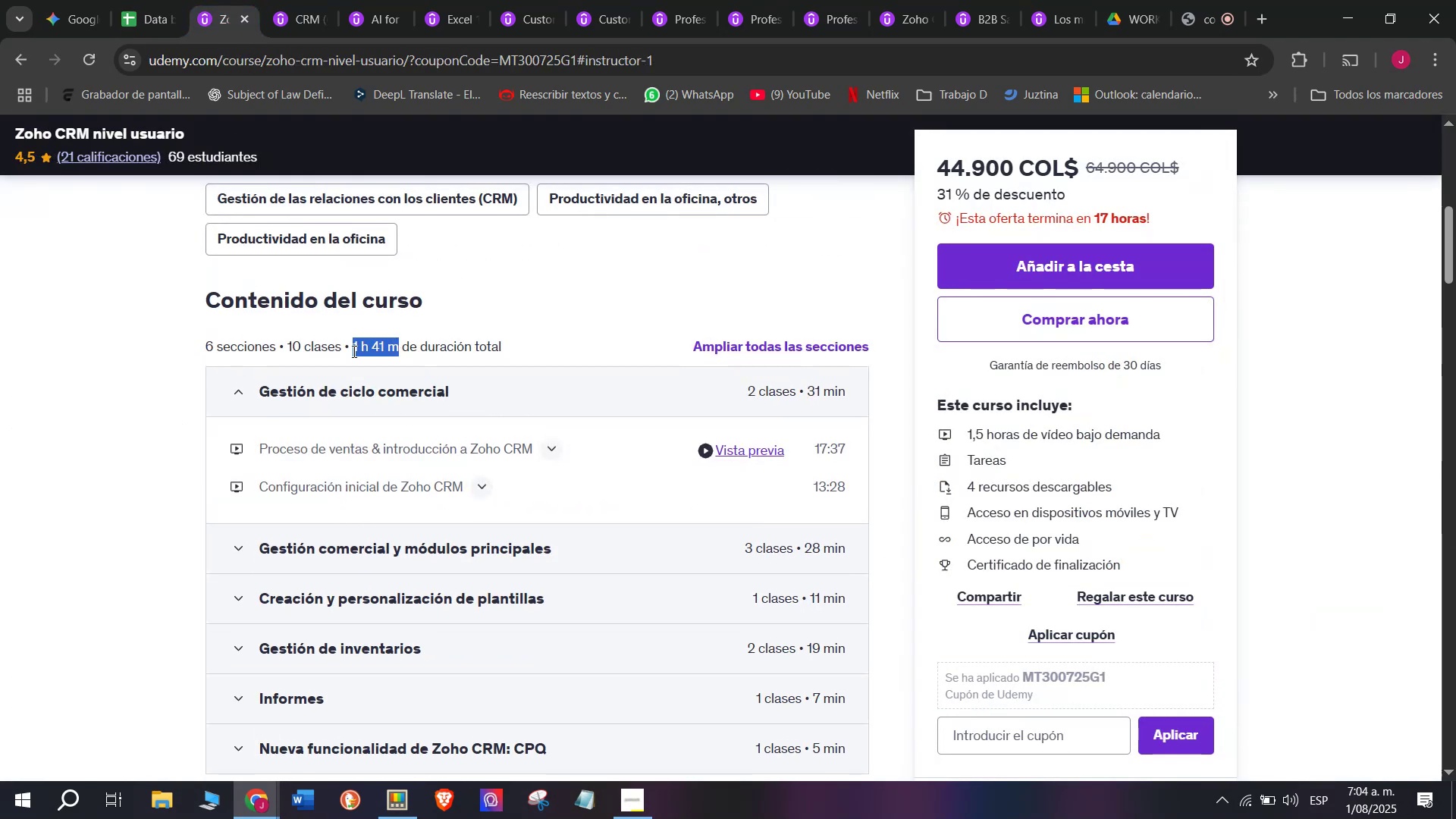 
key(Control+C)
 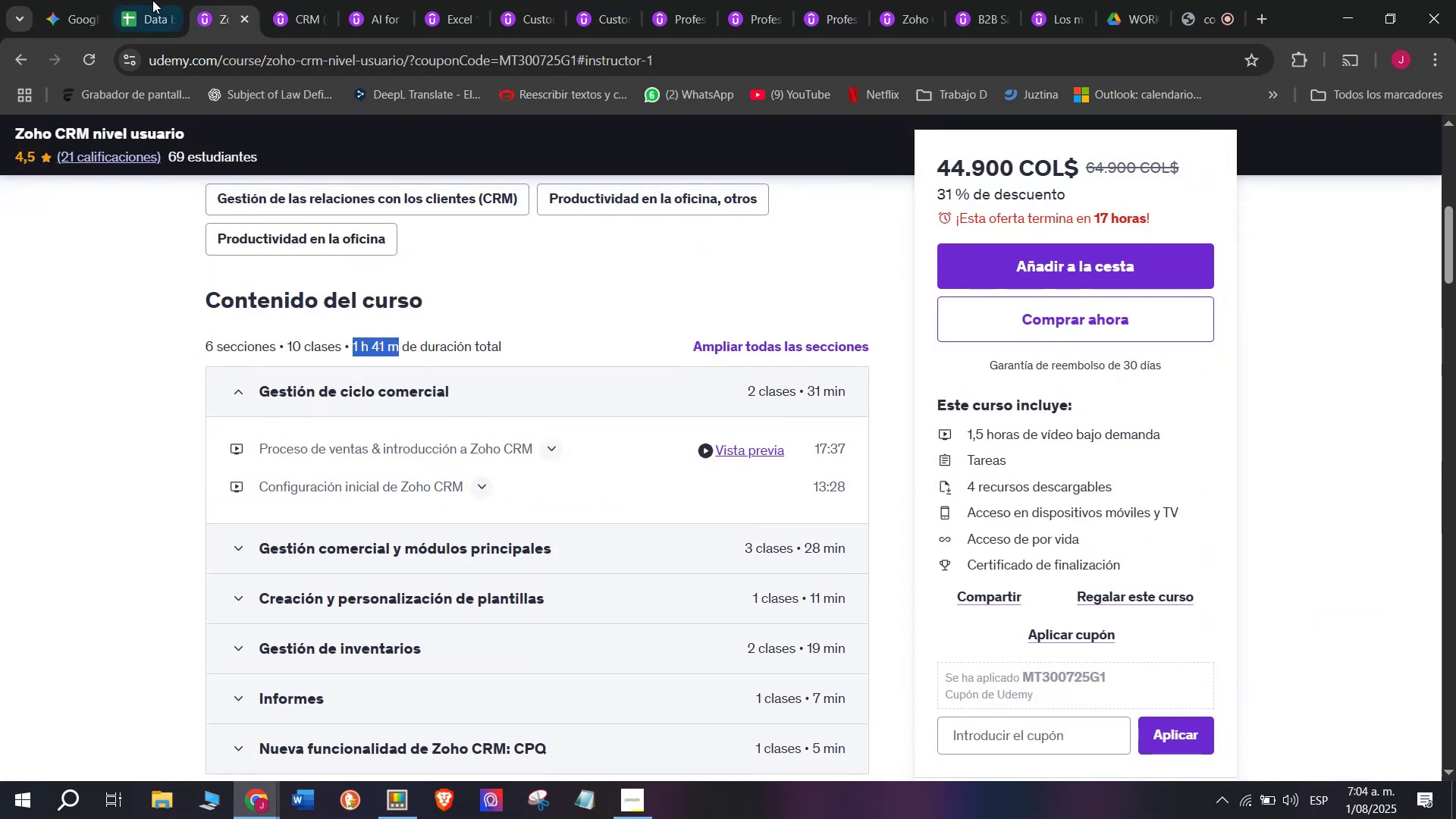 
left_click([146, 0])
 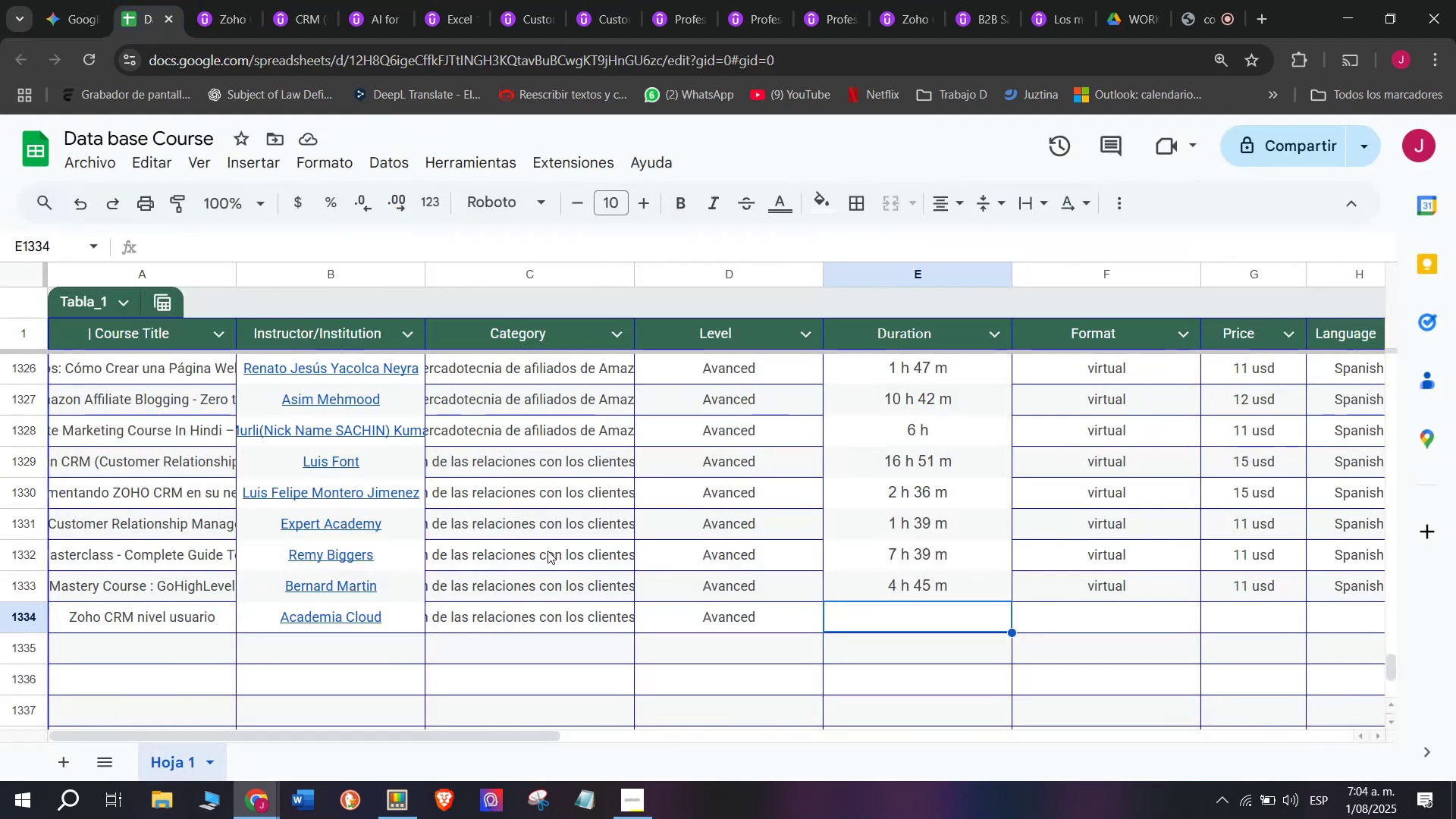 
key(Z)
 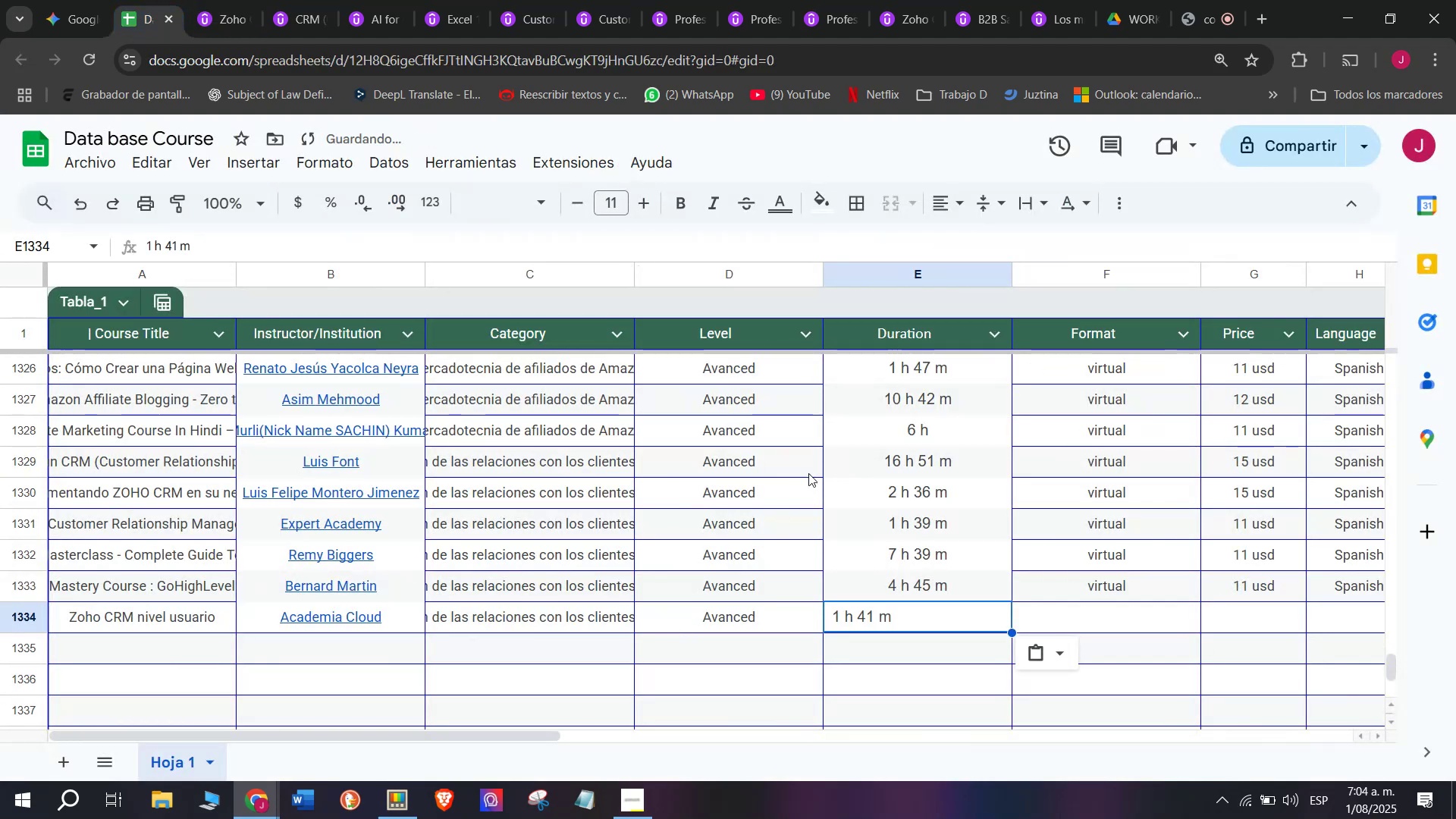 
key(Control+ControlLeft)
 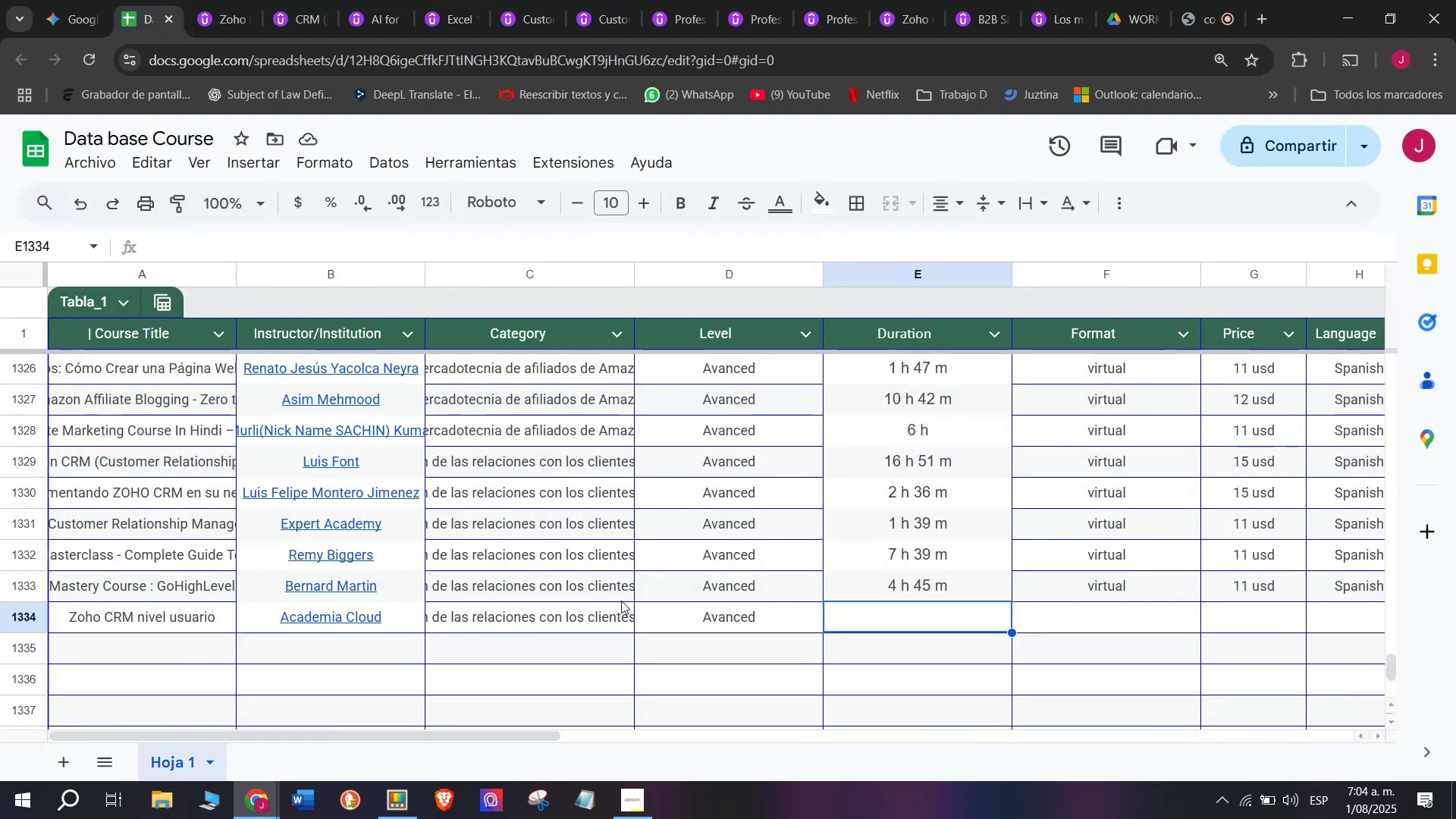 
key(Control+V)
 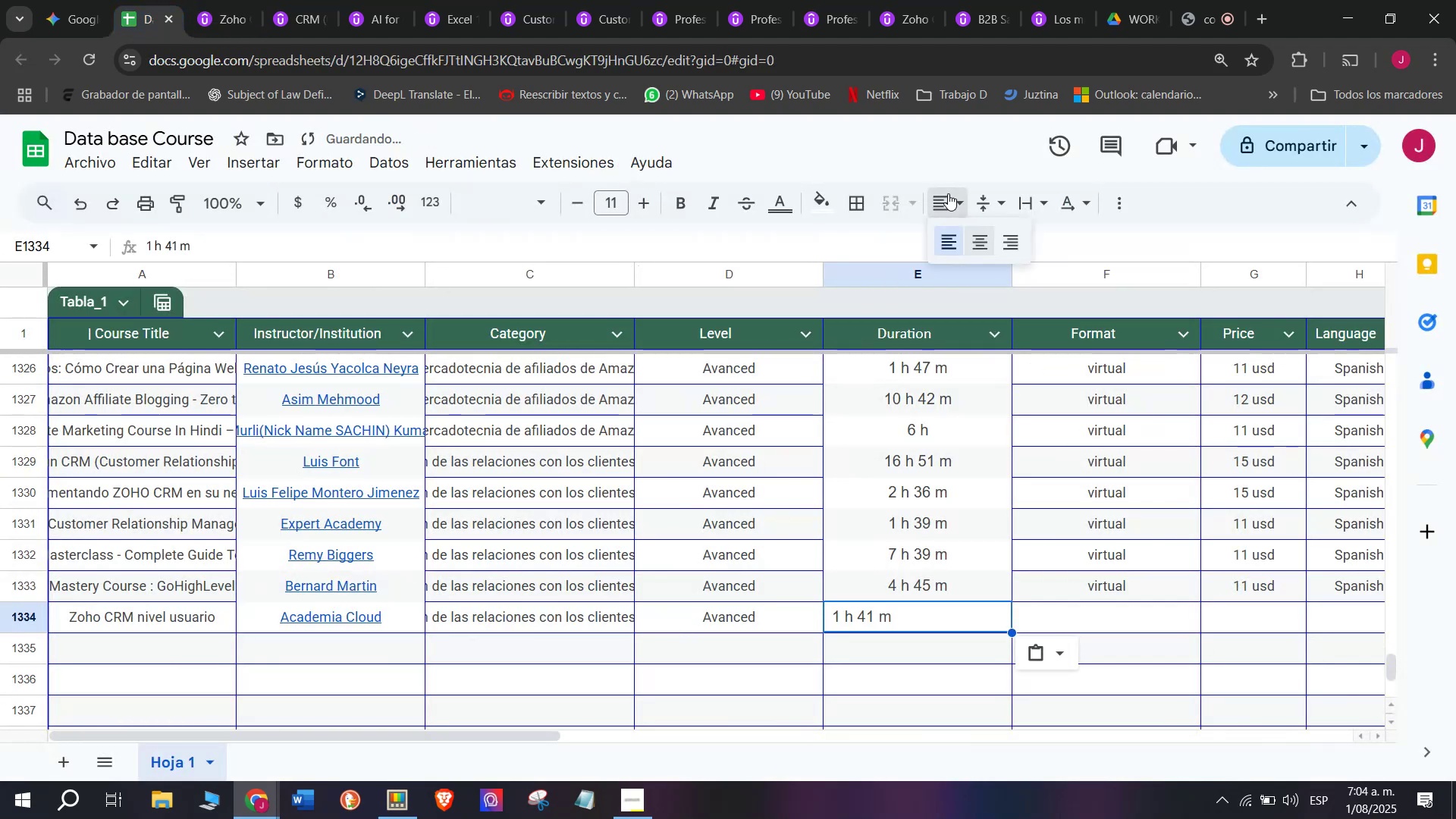 
double_click([990, 251])
 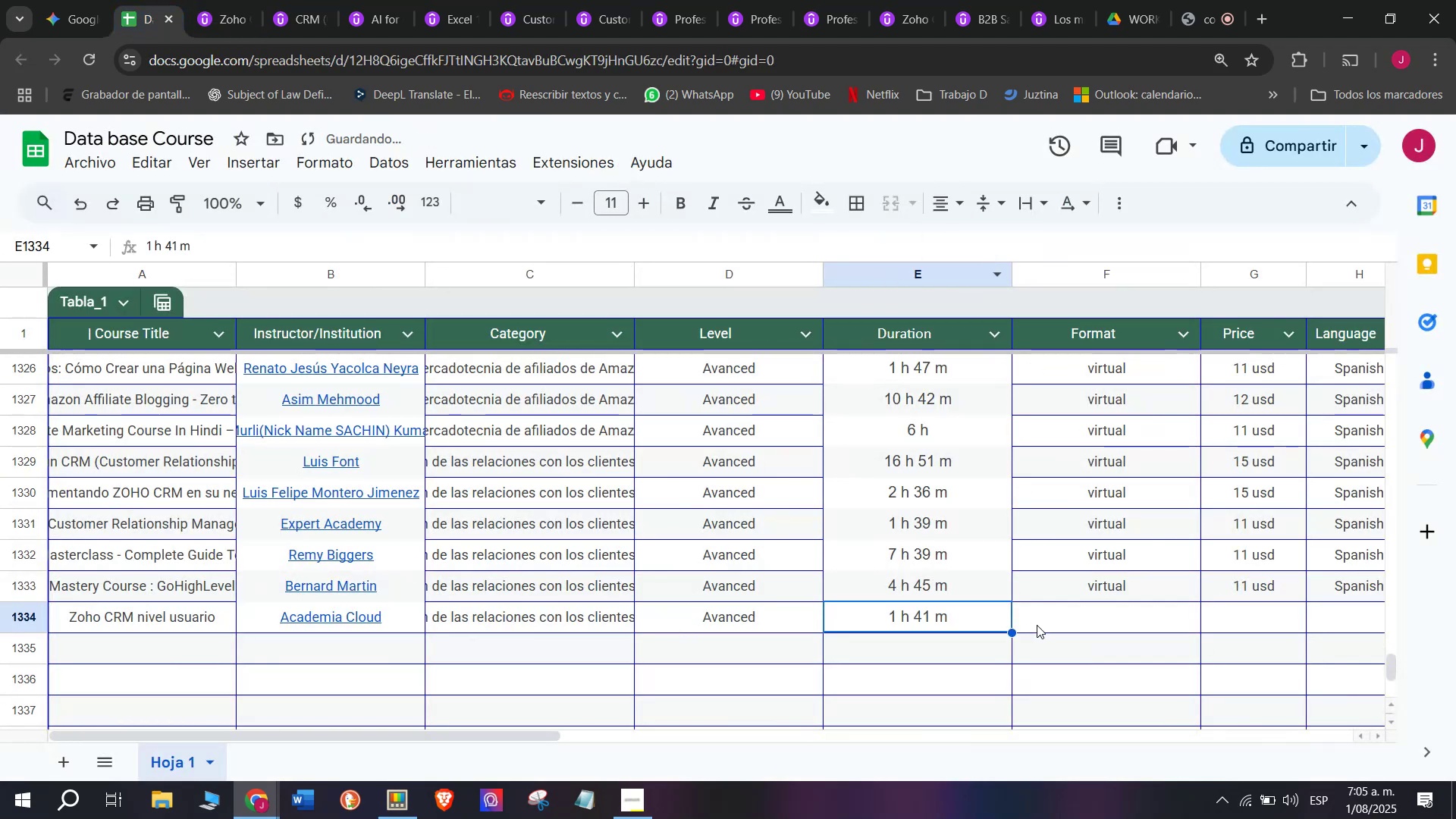 
left_click([1045, 630])
 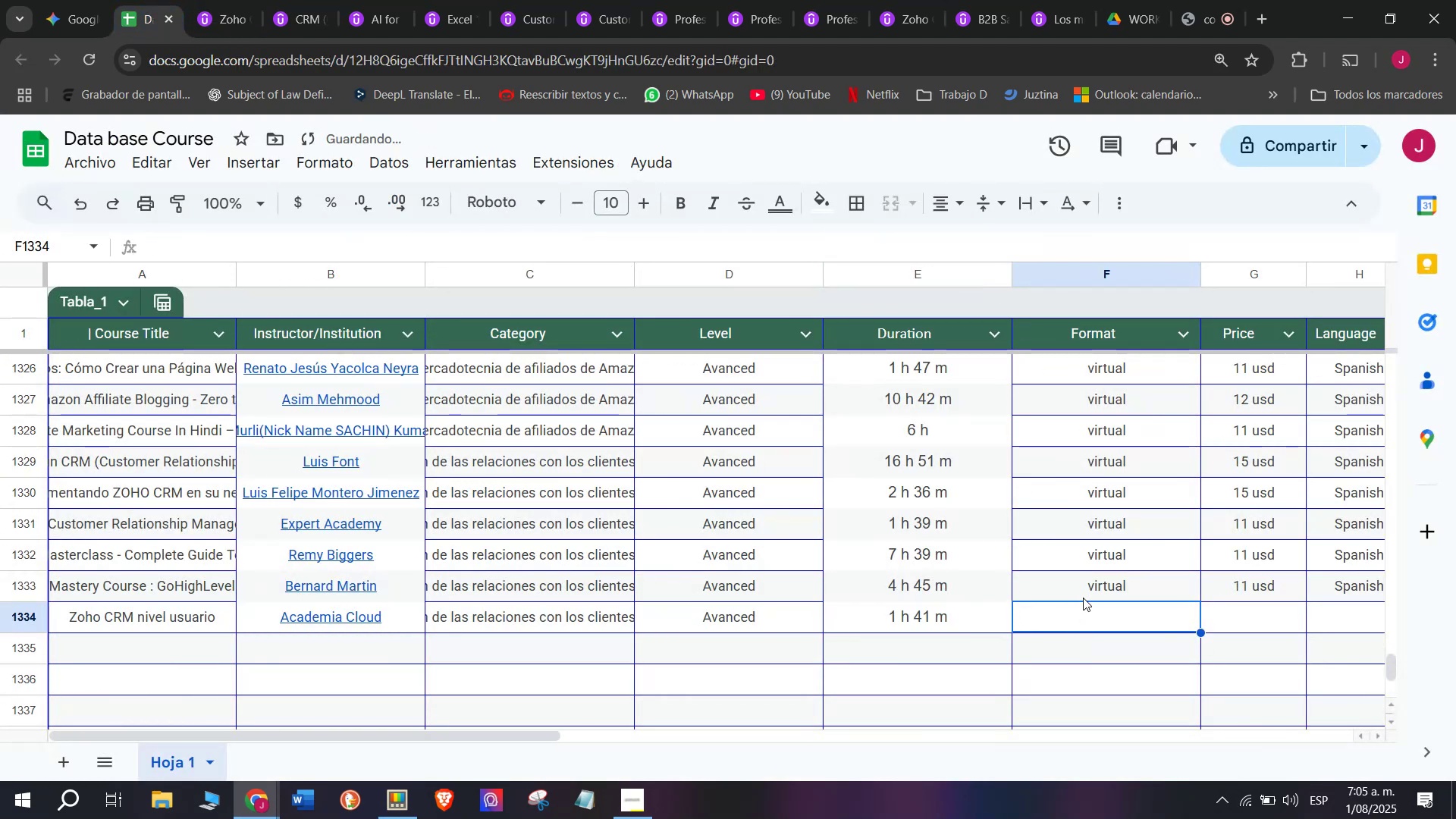 
left_click([1093, 587])
 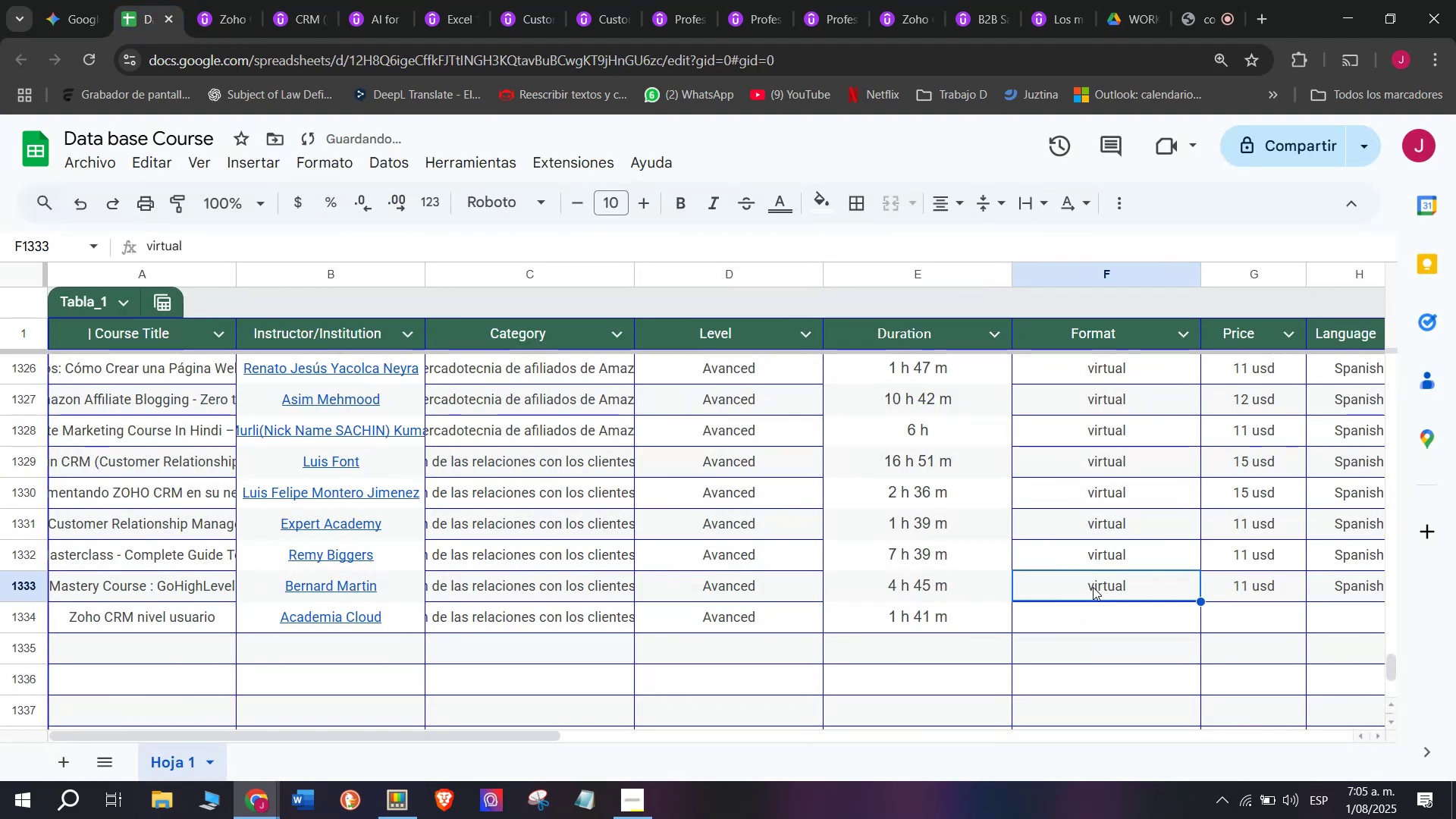 
key(Break)
 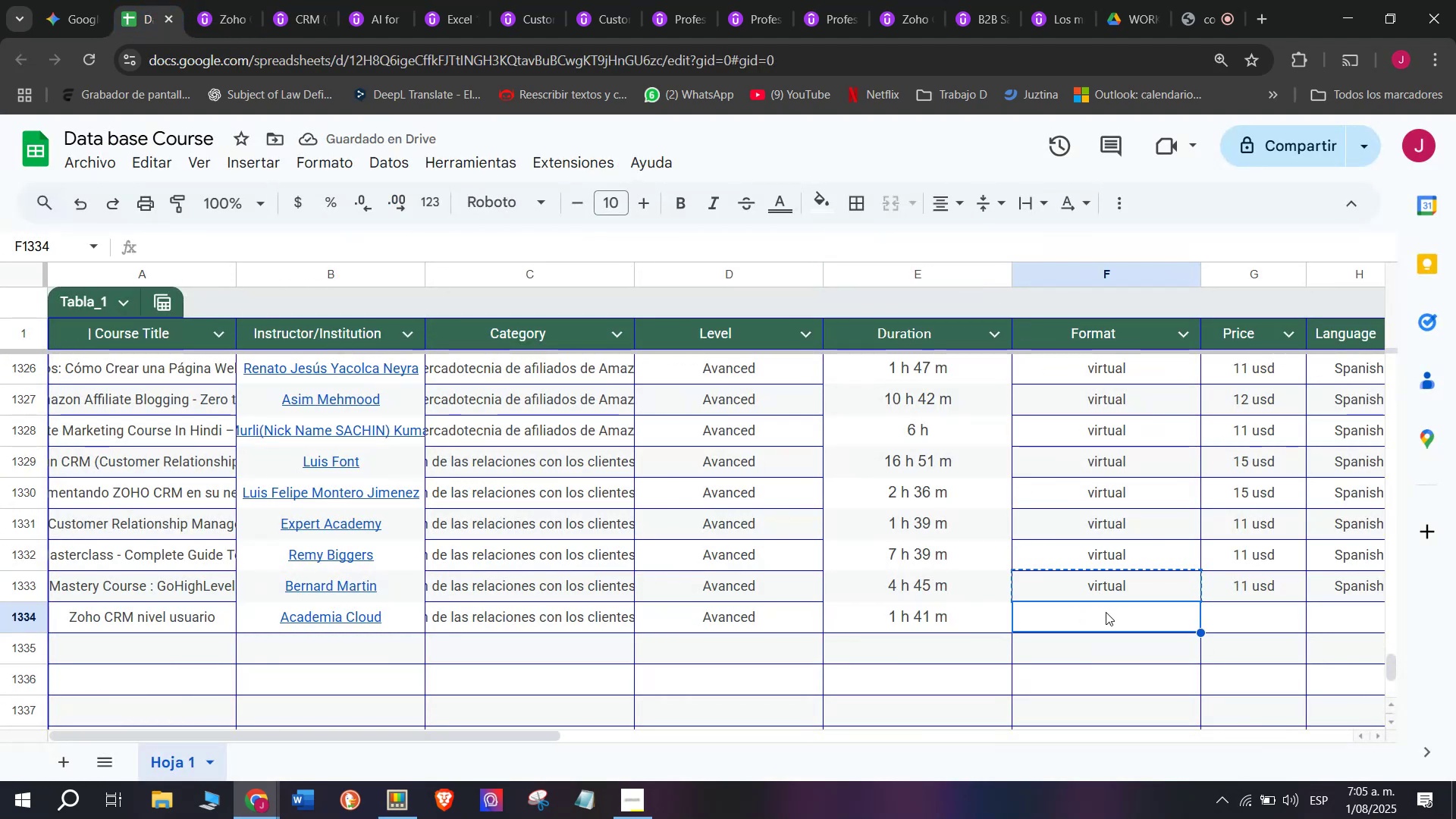 
key(Control+ControlLeft)
 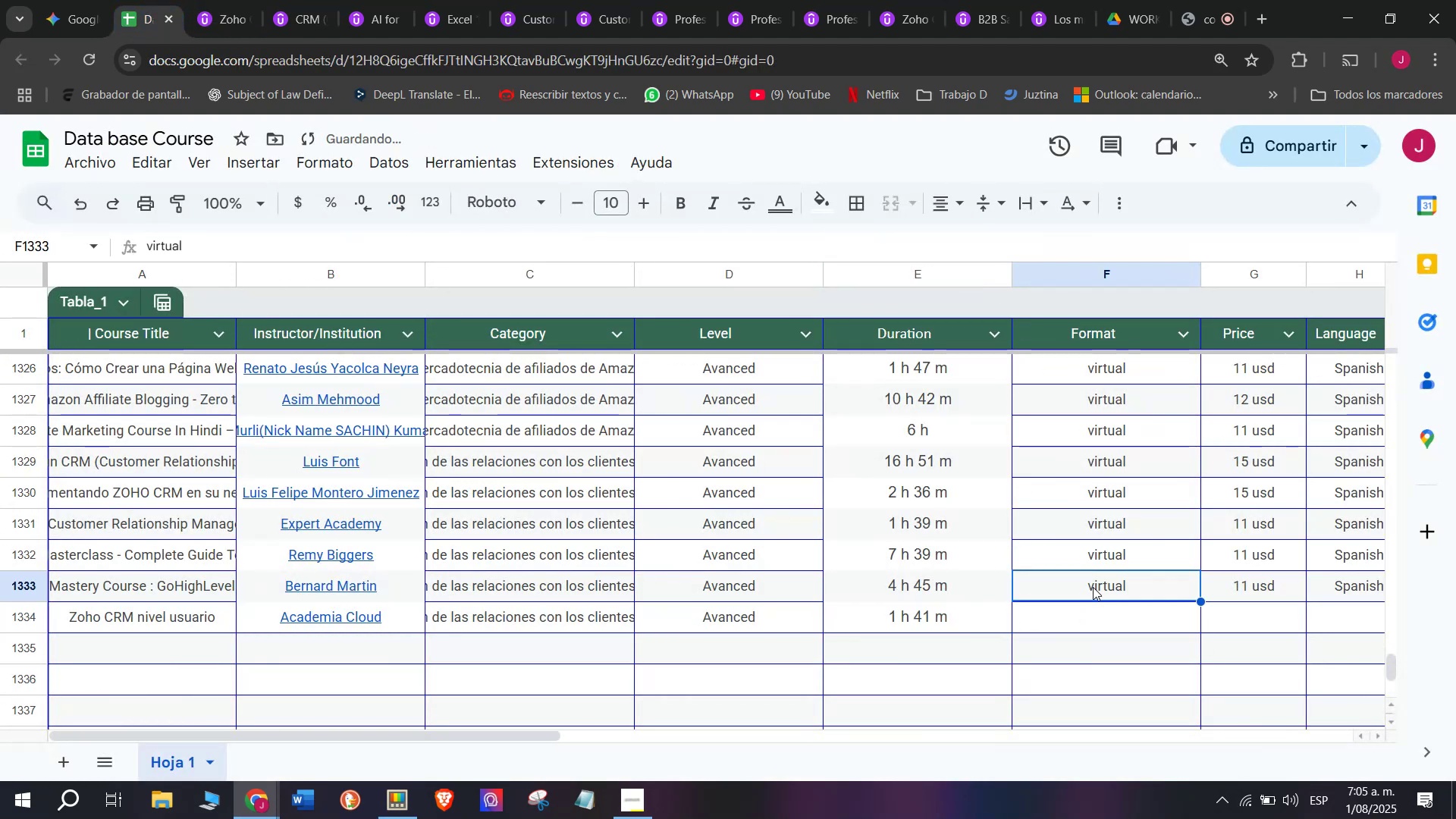 
key(Control+C)
 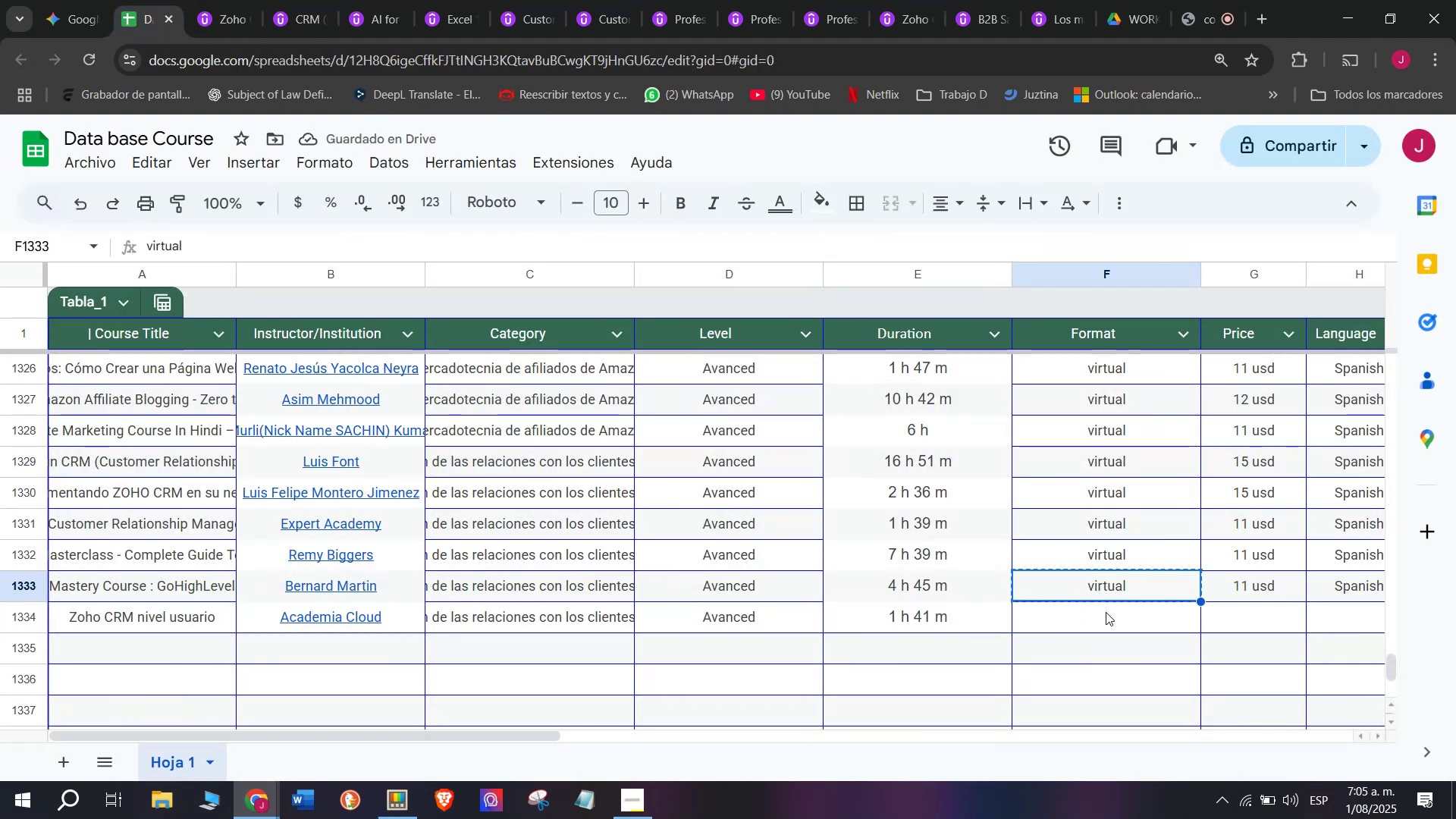 
double_click([1106, 612])
 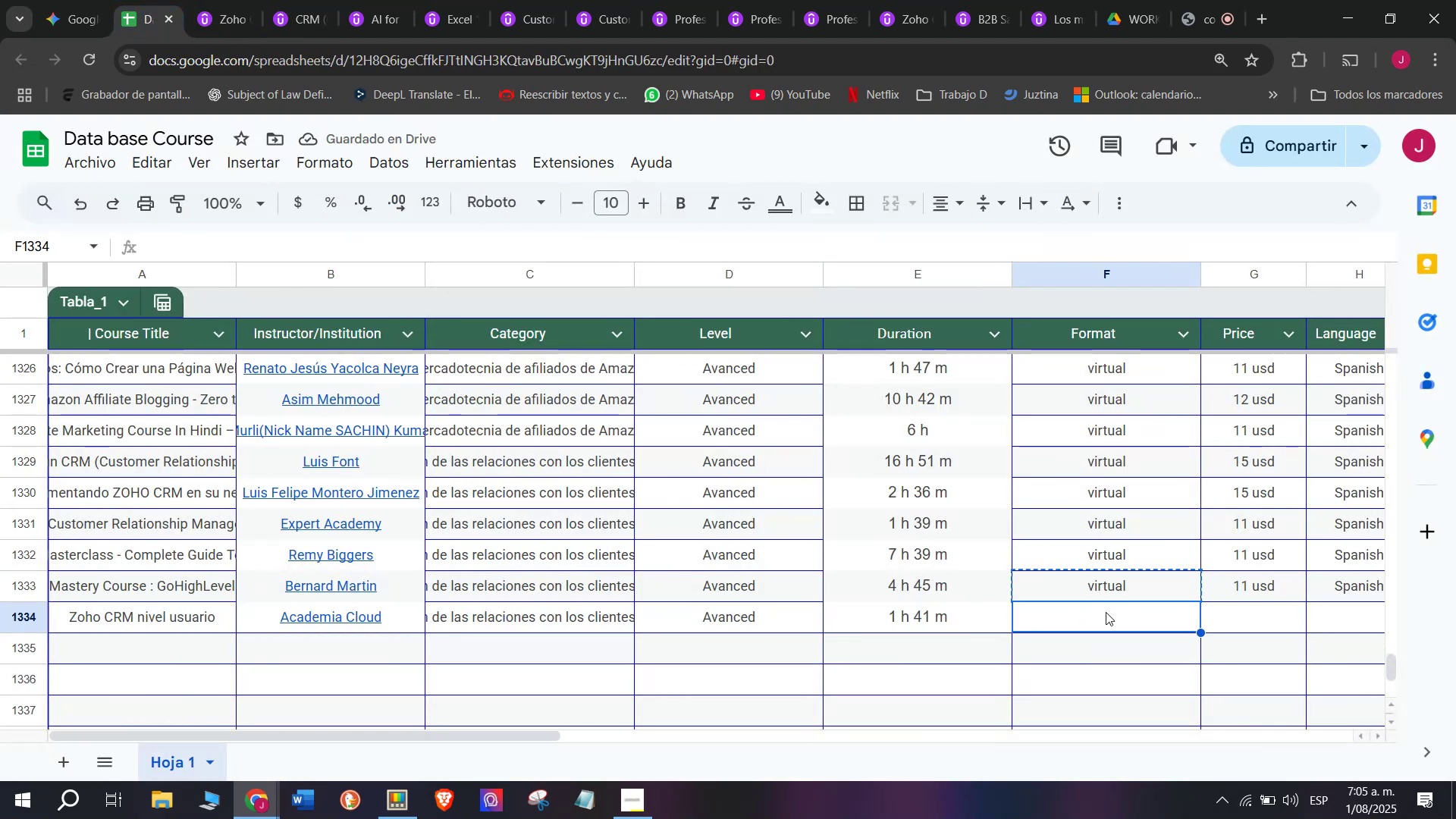 
key(Z)
 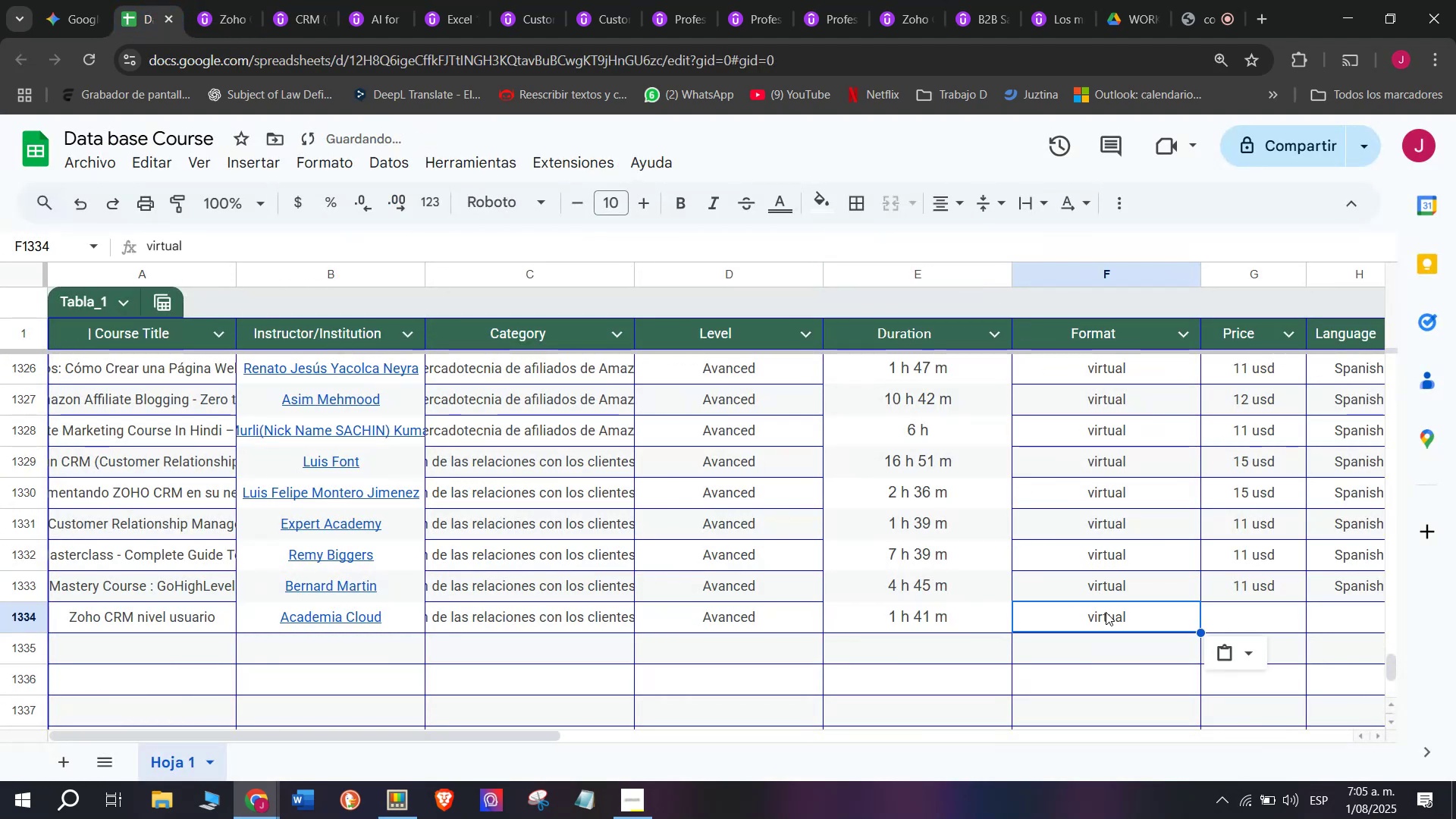 
key(Control+ControlLeft)
 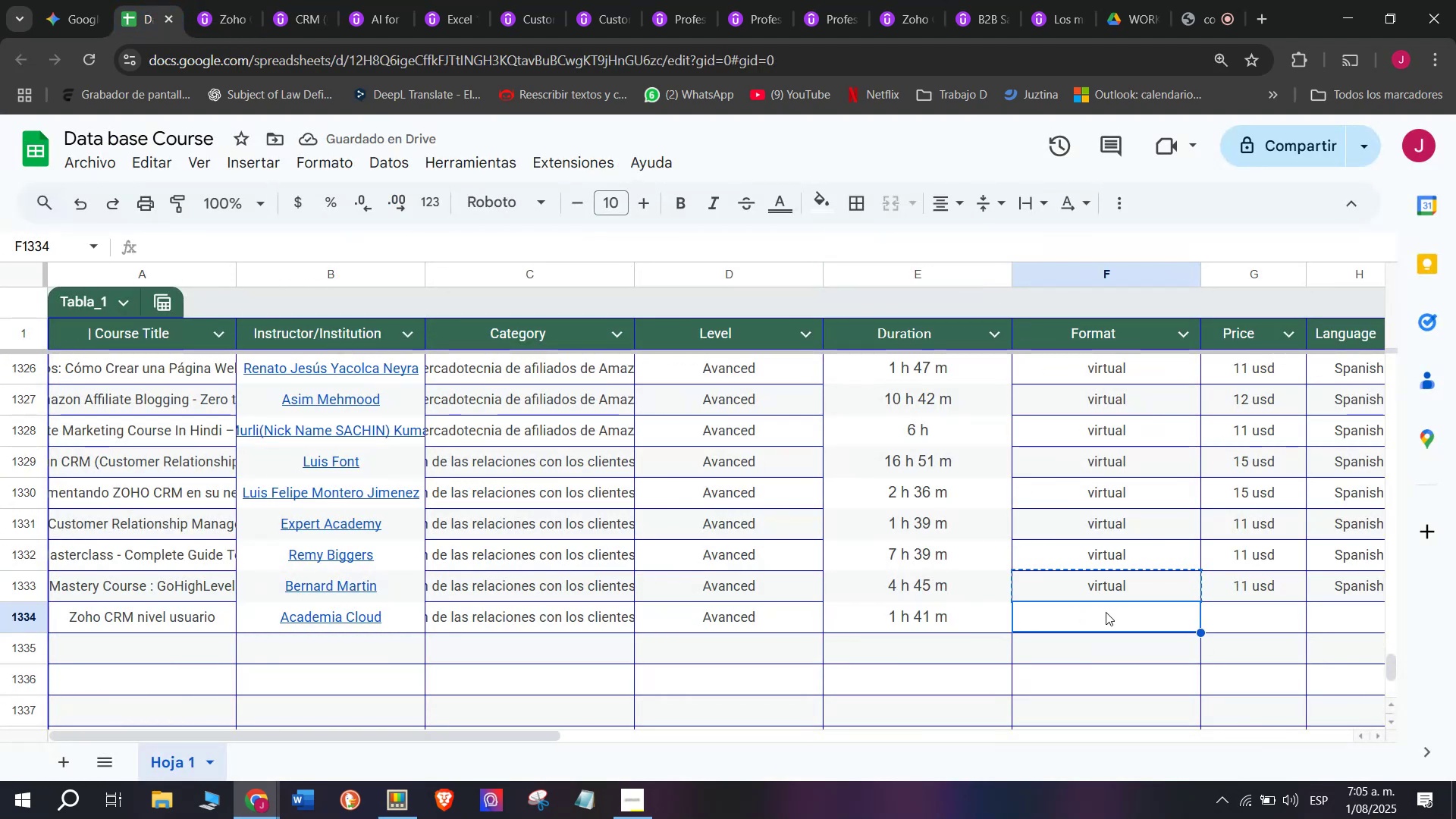 
key(Control+V)
 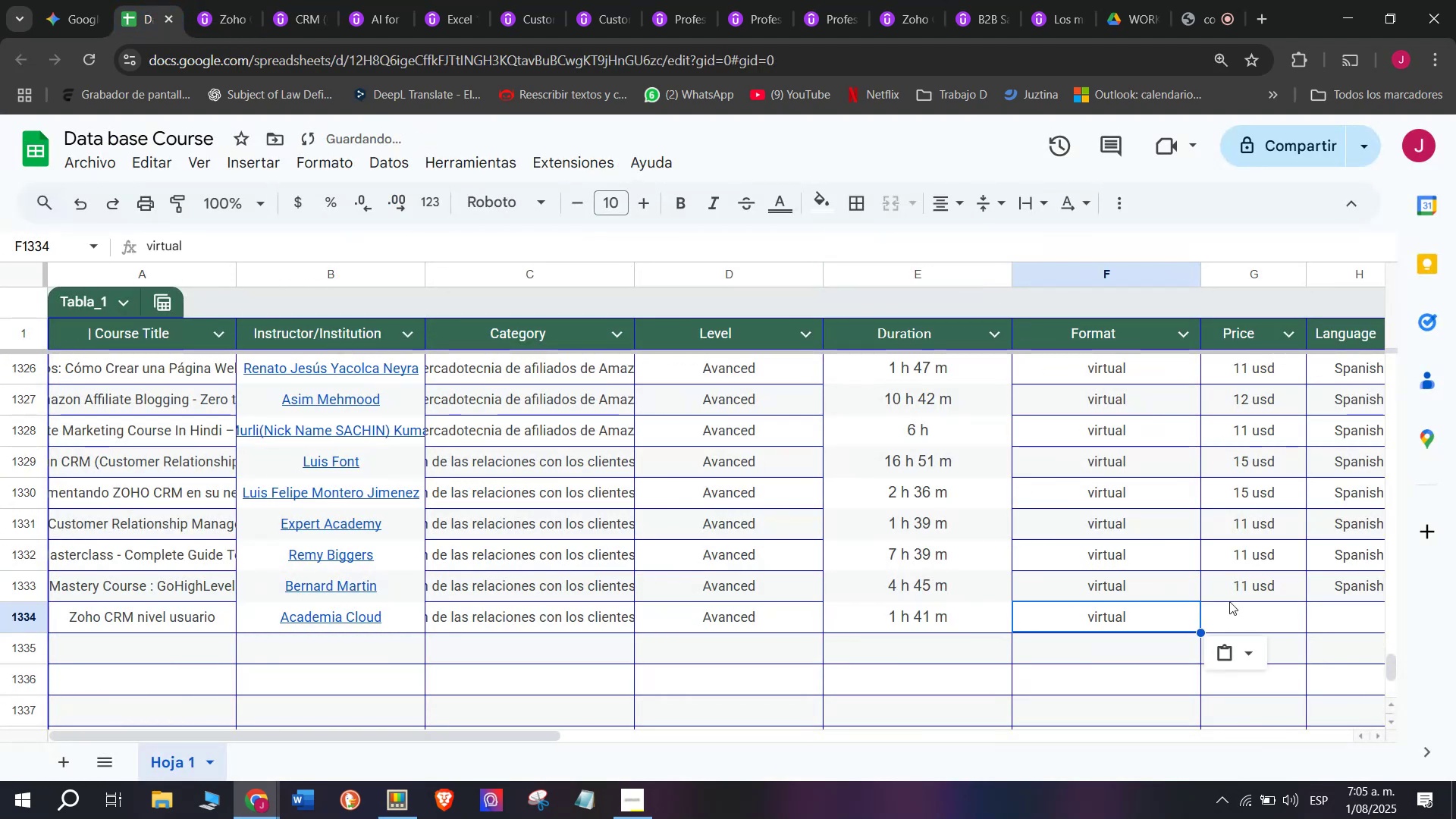 
left_click([1264, 614])
 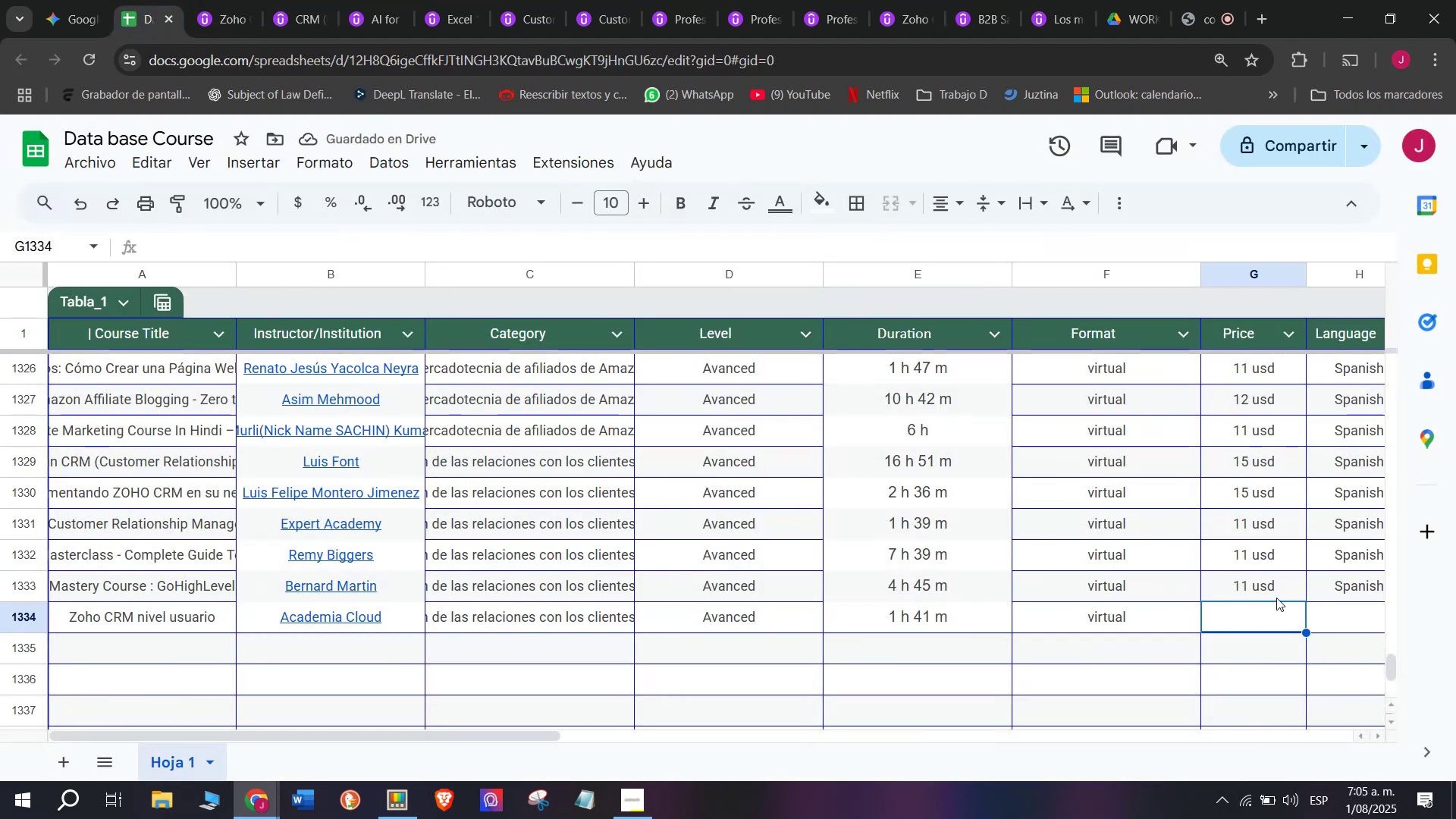 
left_click([1282, 585])
 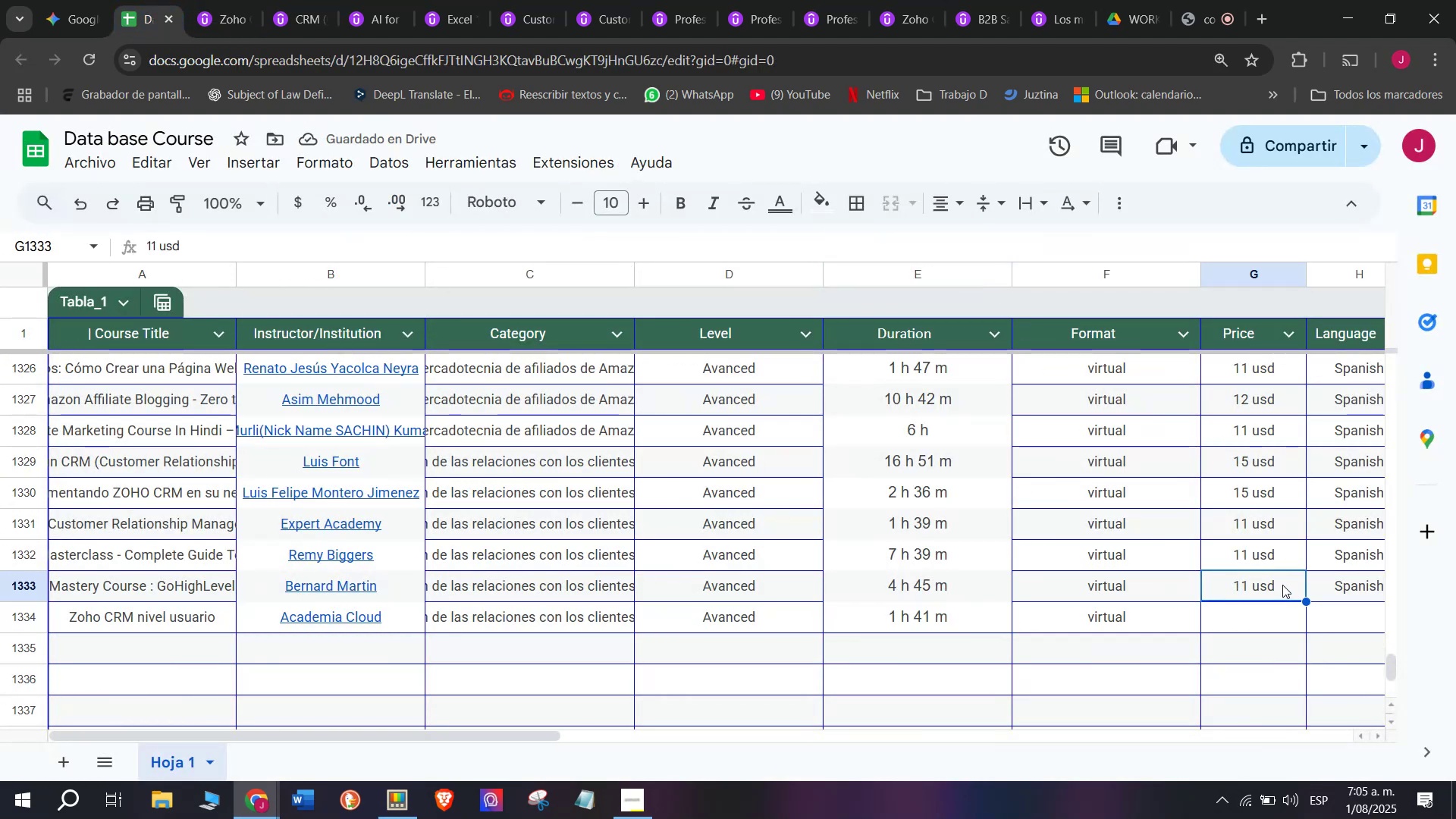 
key(Break)
 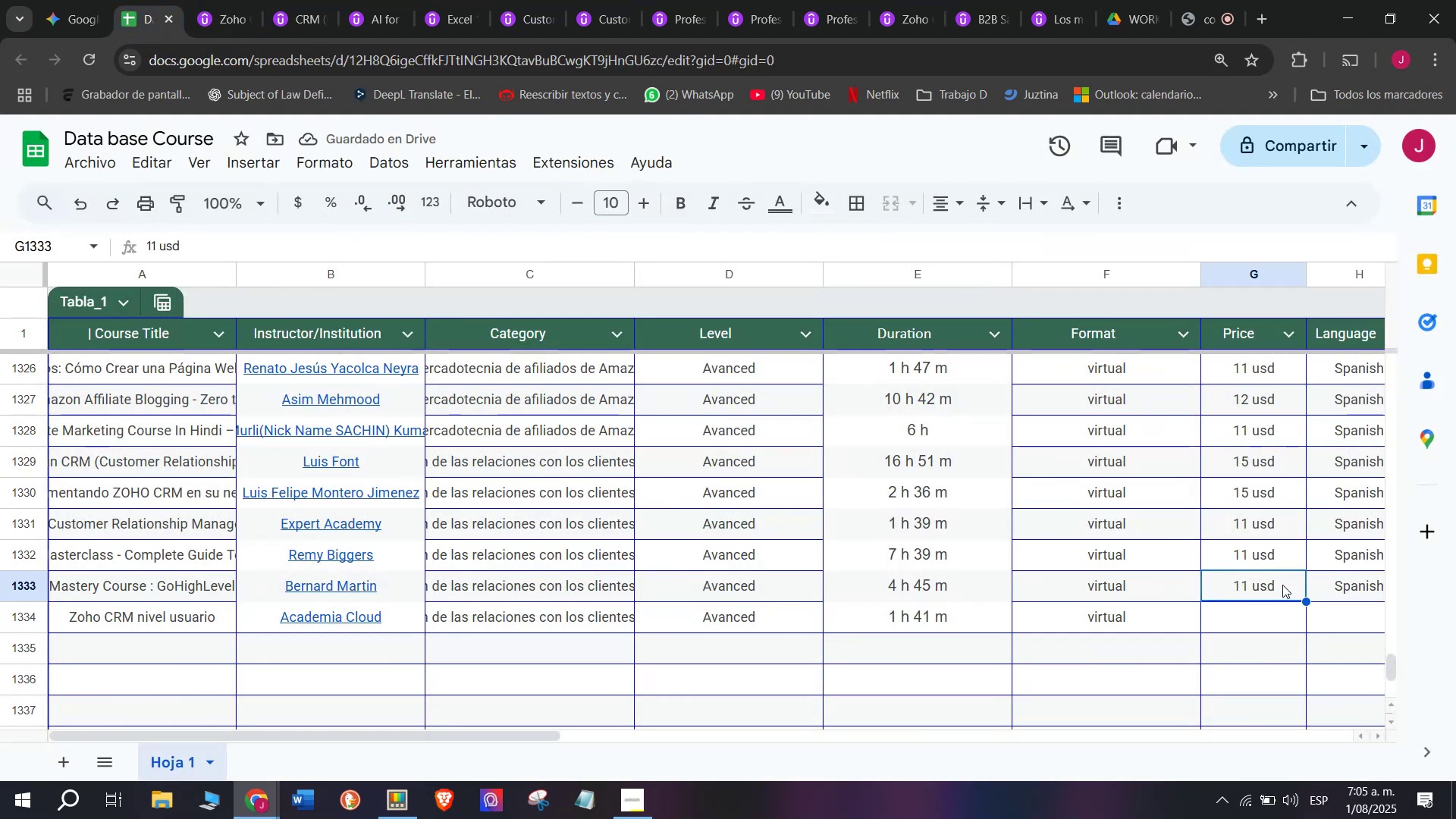 
key(Control+ControlLeft)
 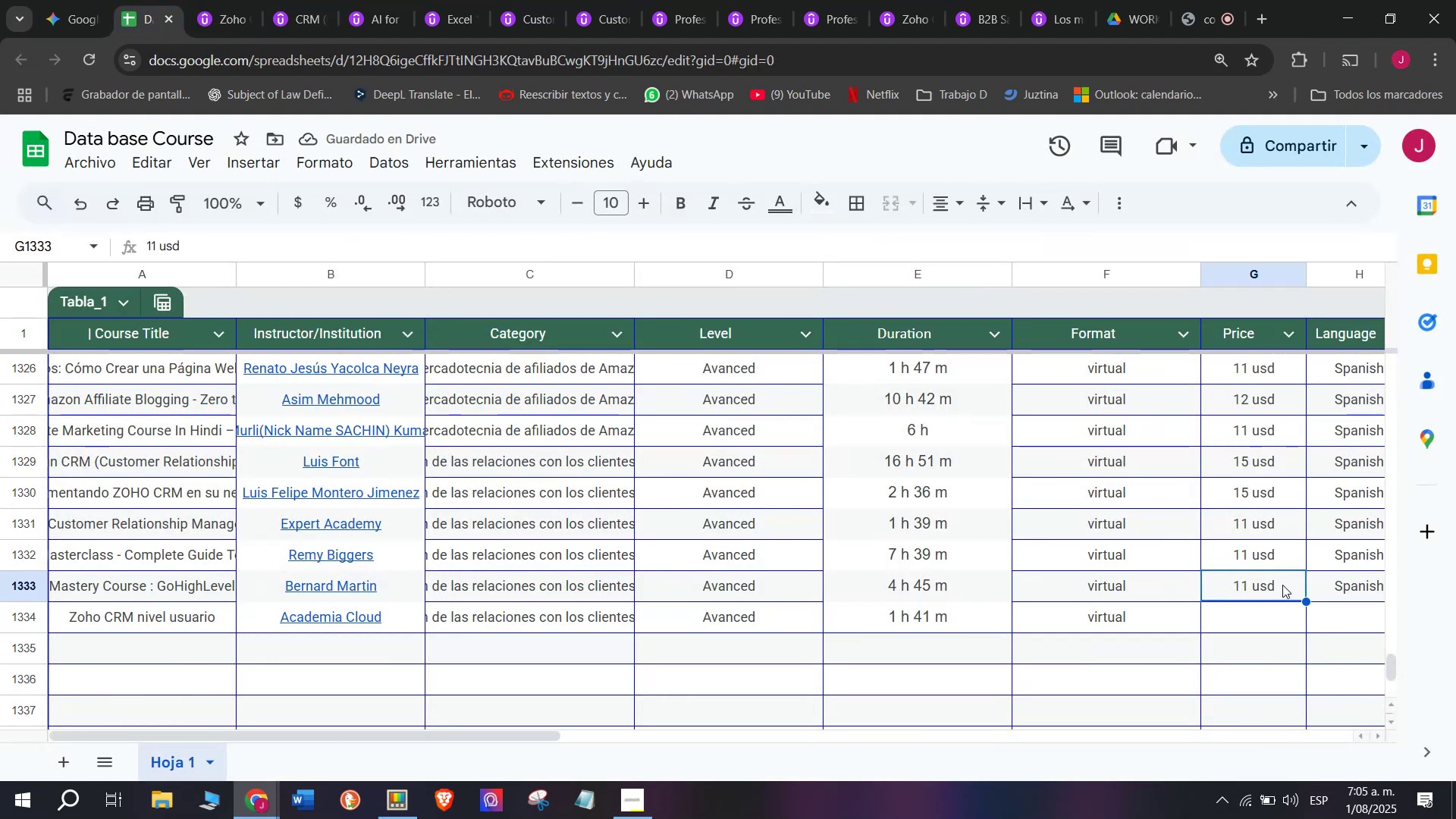 
key(Control+C)
 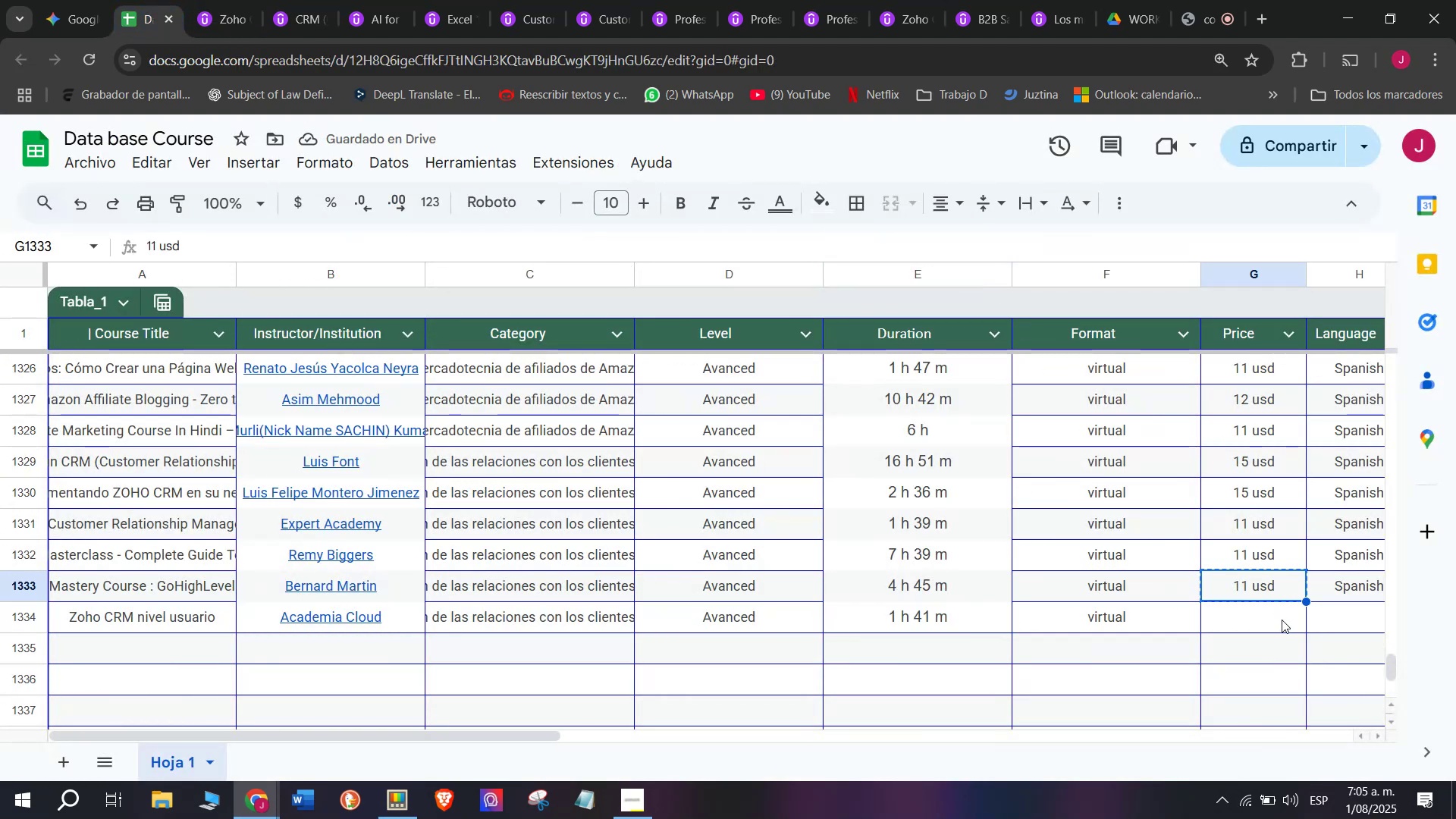 
left_click([1282, 620])
 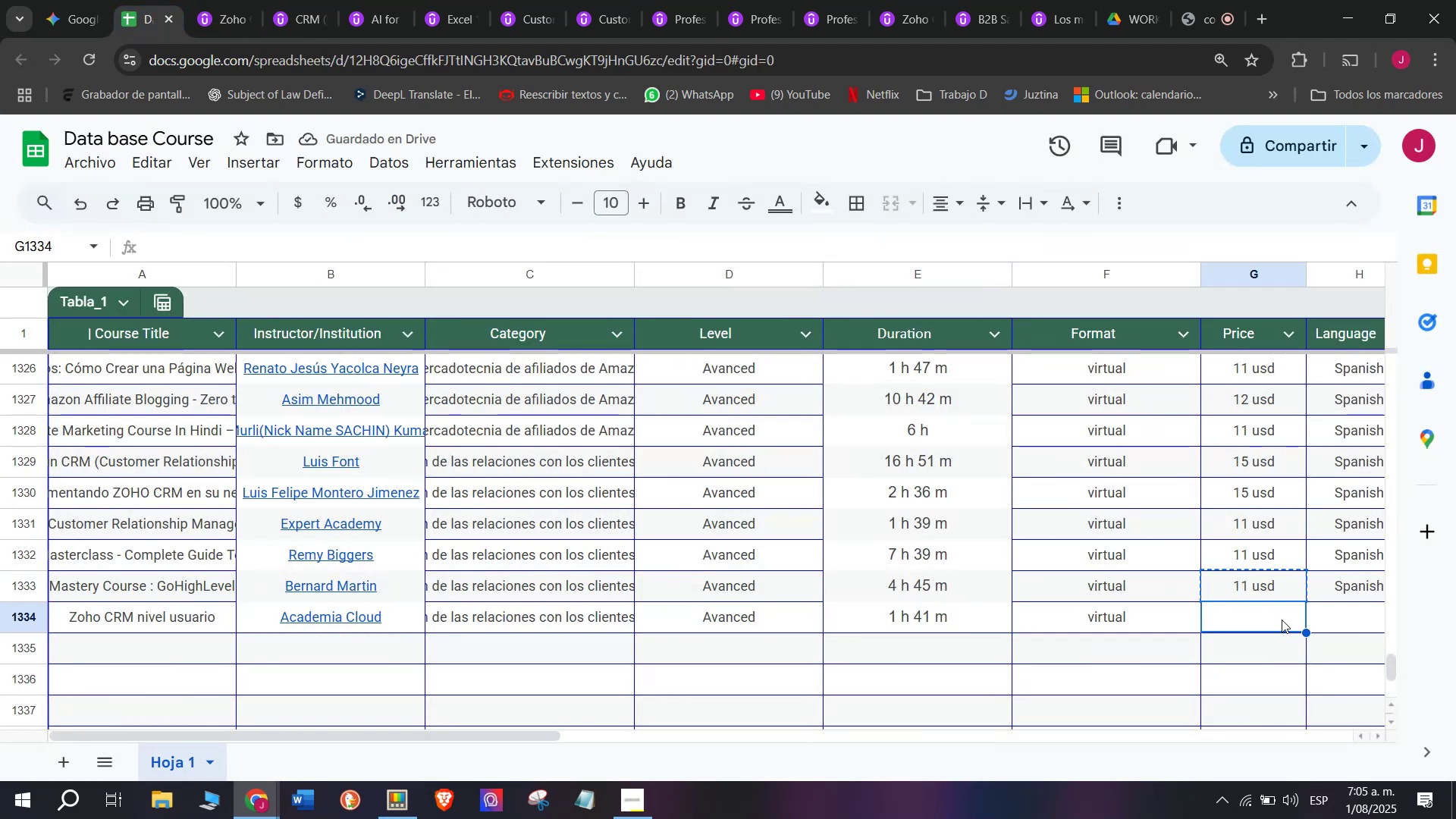 
key(Z)
 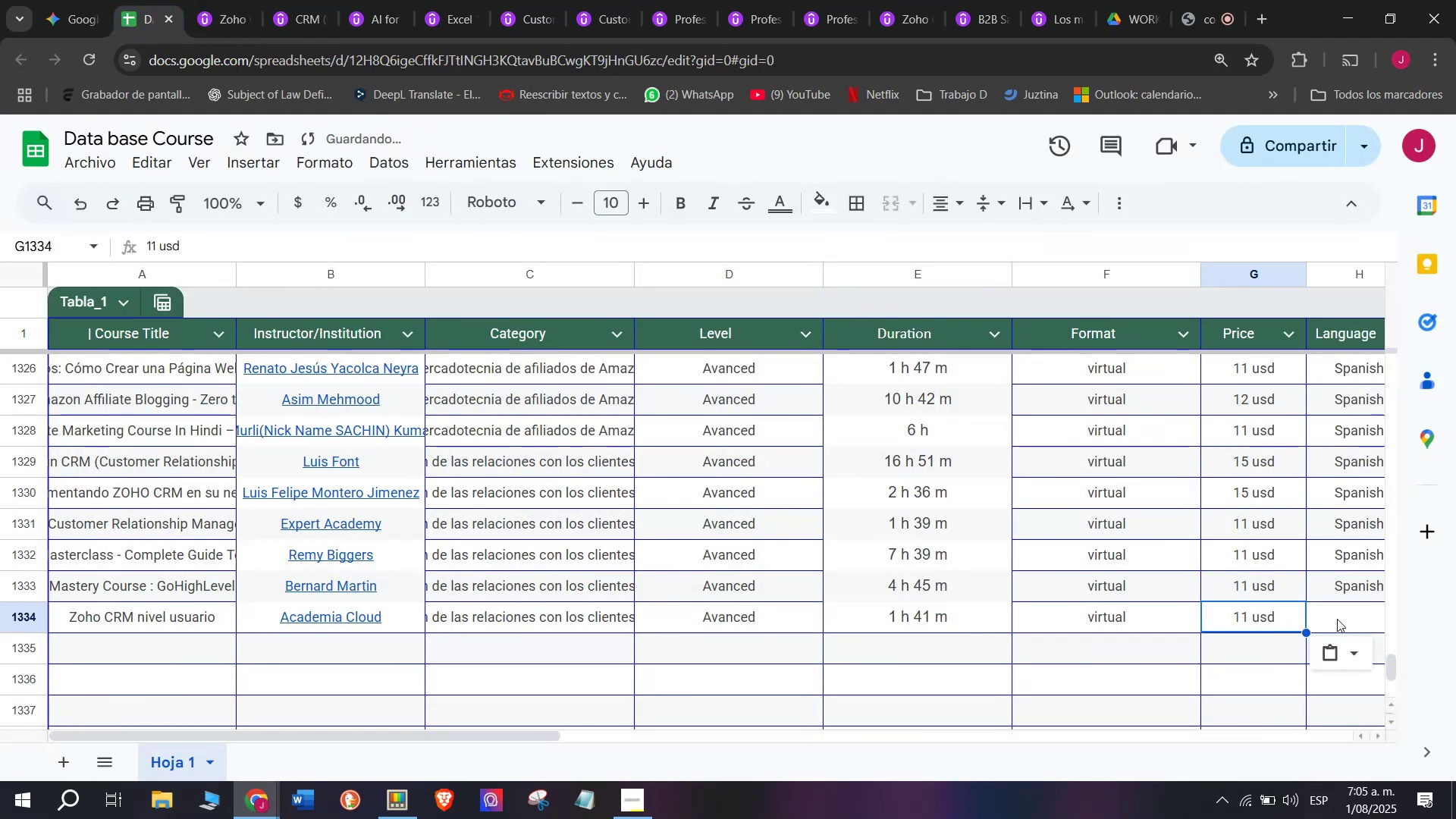 
key(Control+ControlLeft)
 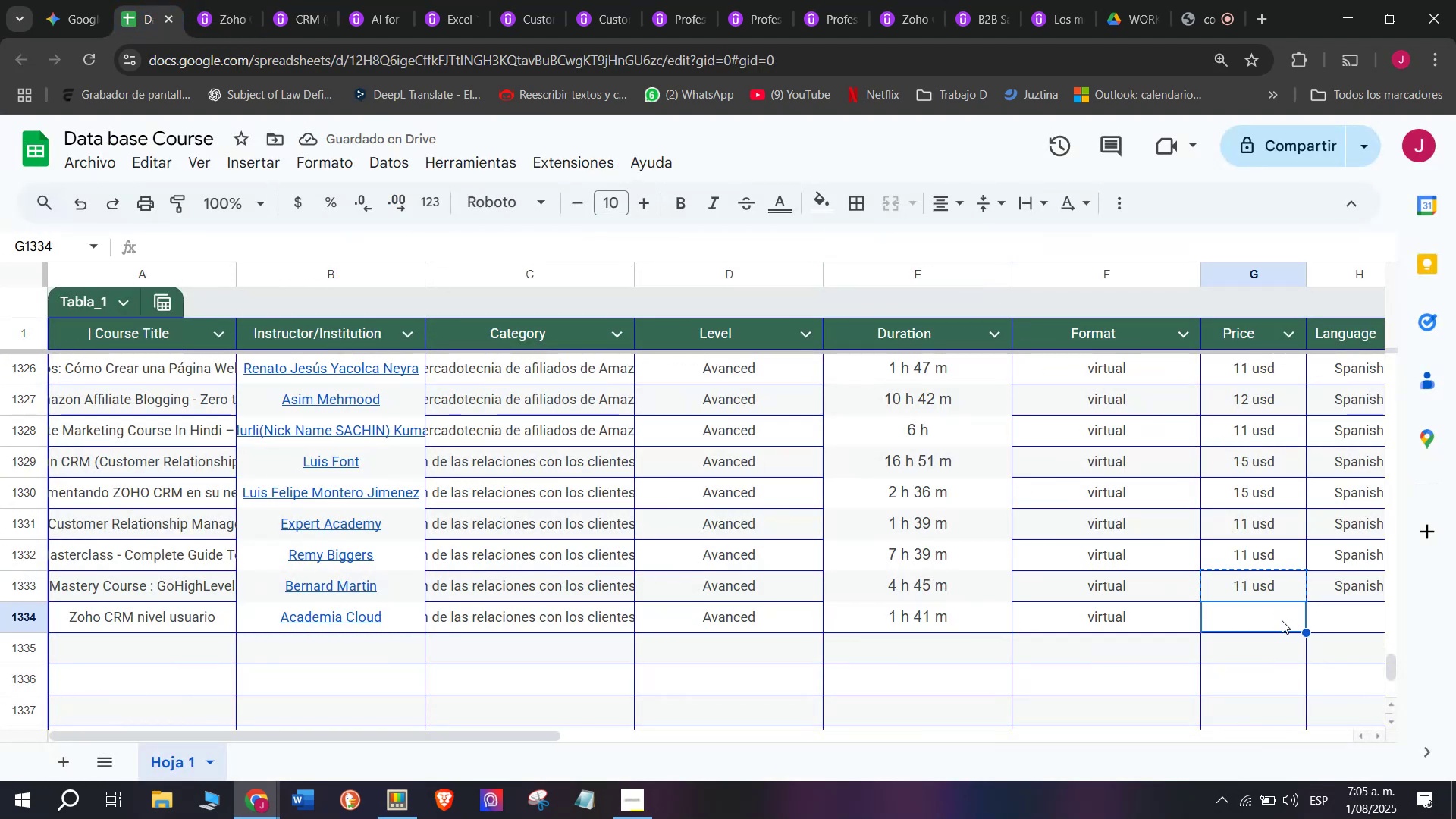 
key(Control+V)
 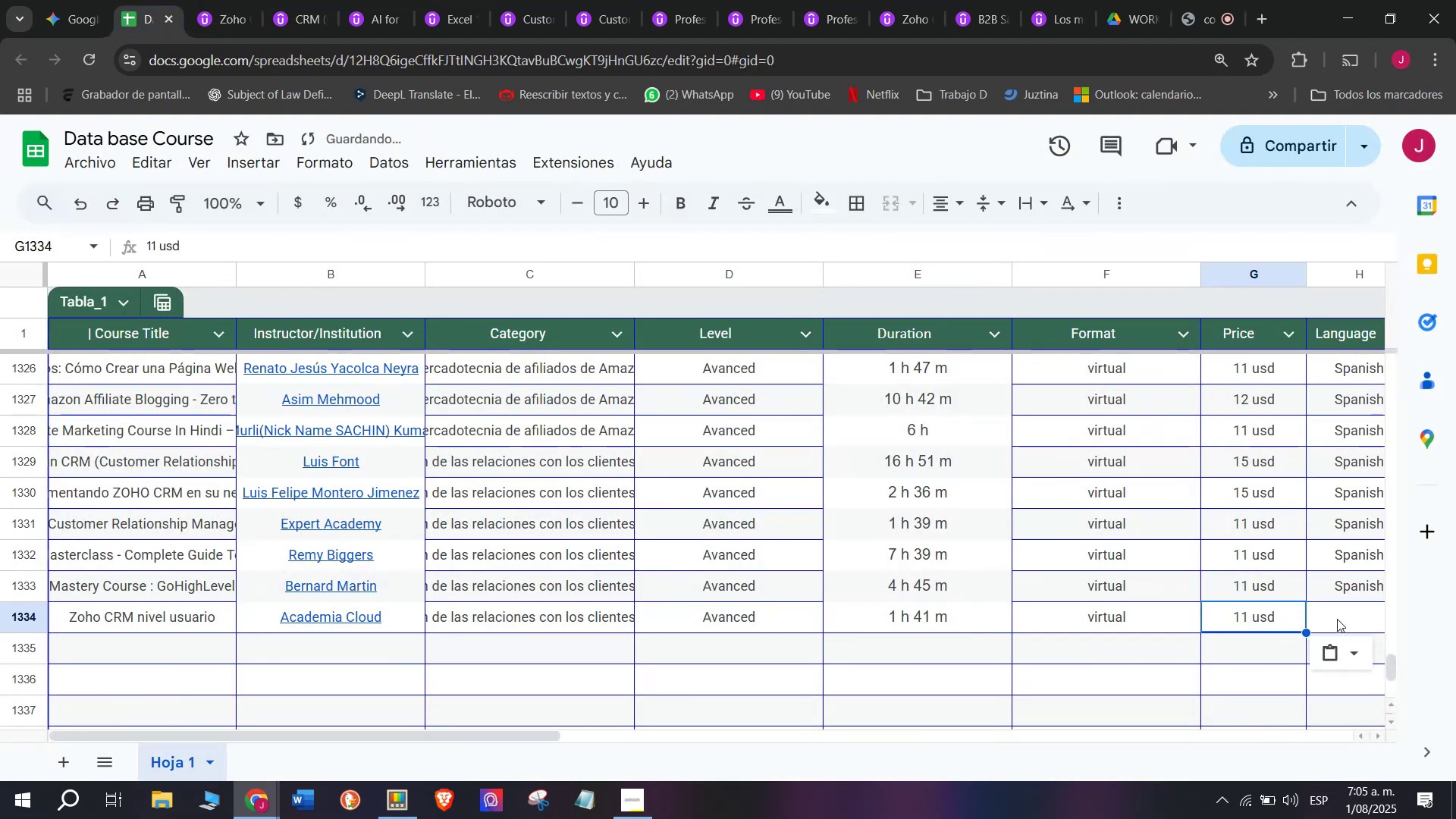 
left_click([1337, 619])
 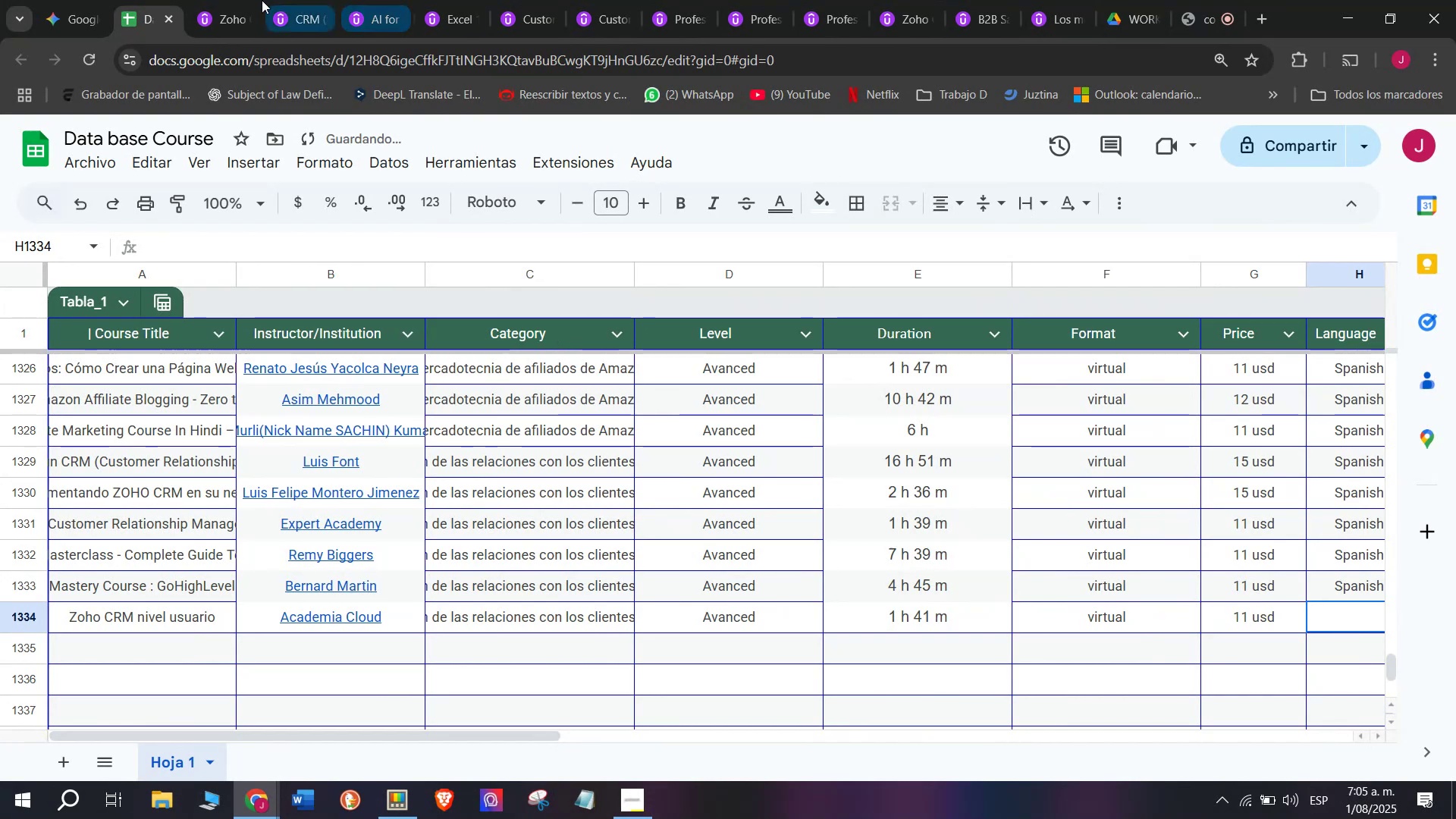 
left_click([241, 0])
 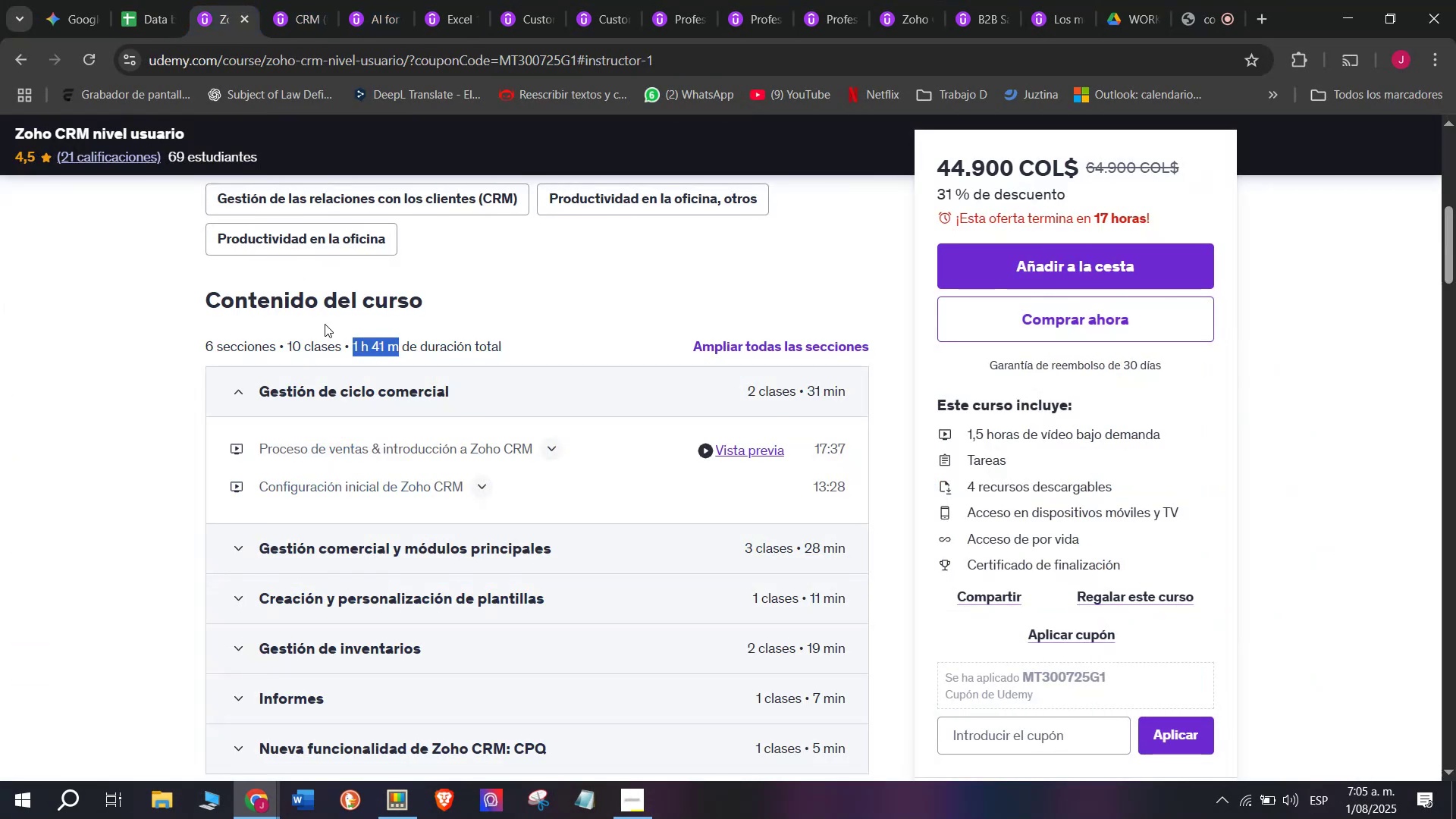 
scroll: coordinate [400, 579], scroll_direction: up, amount: 2.0
 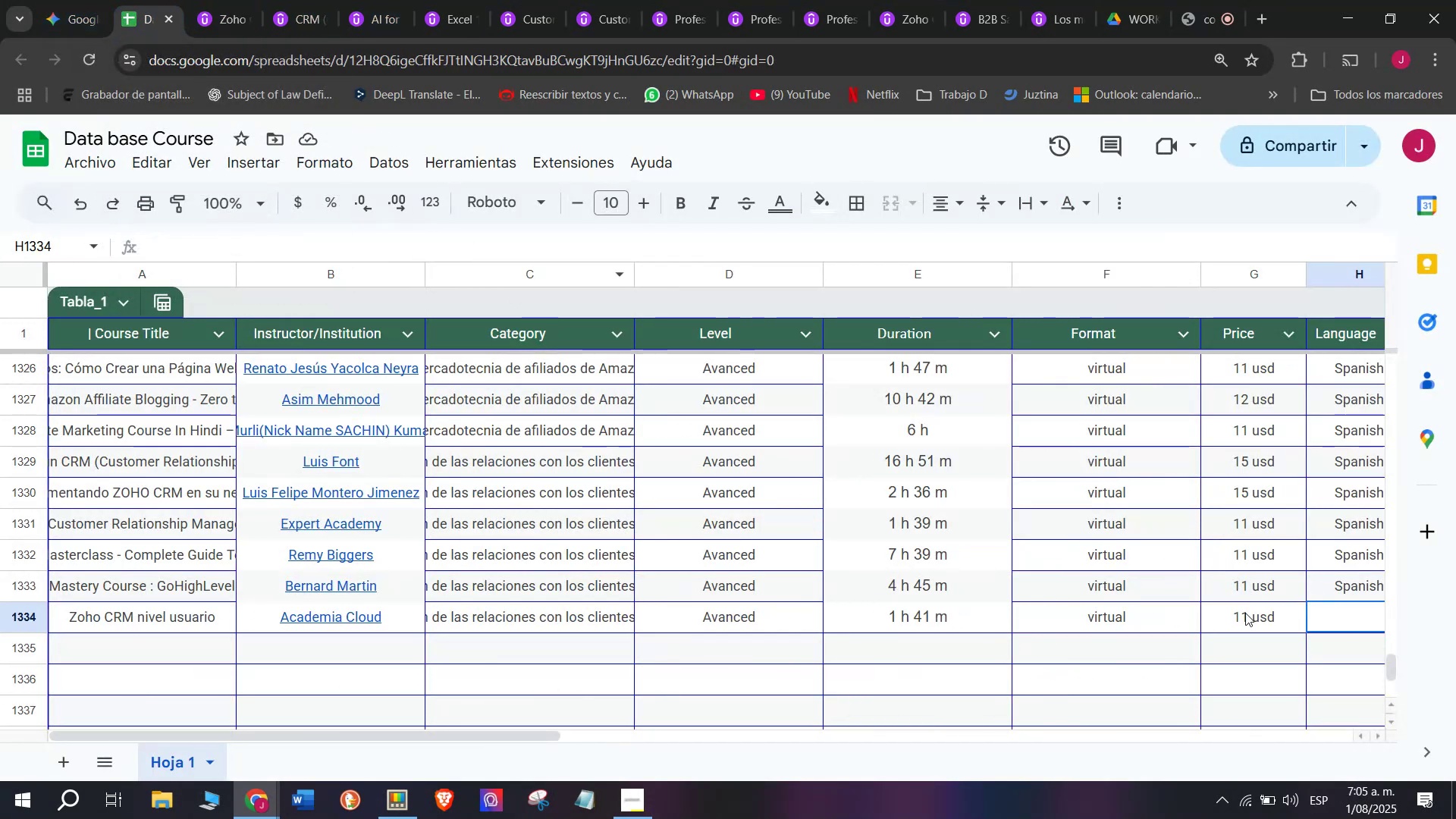 
wait(7.17)
 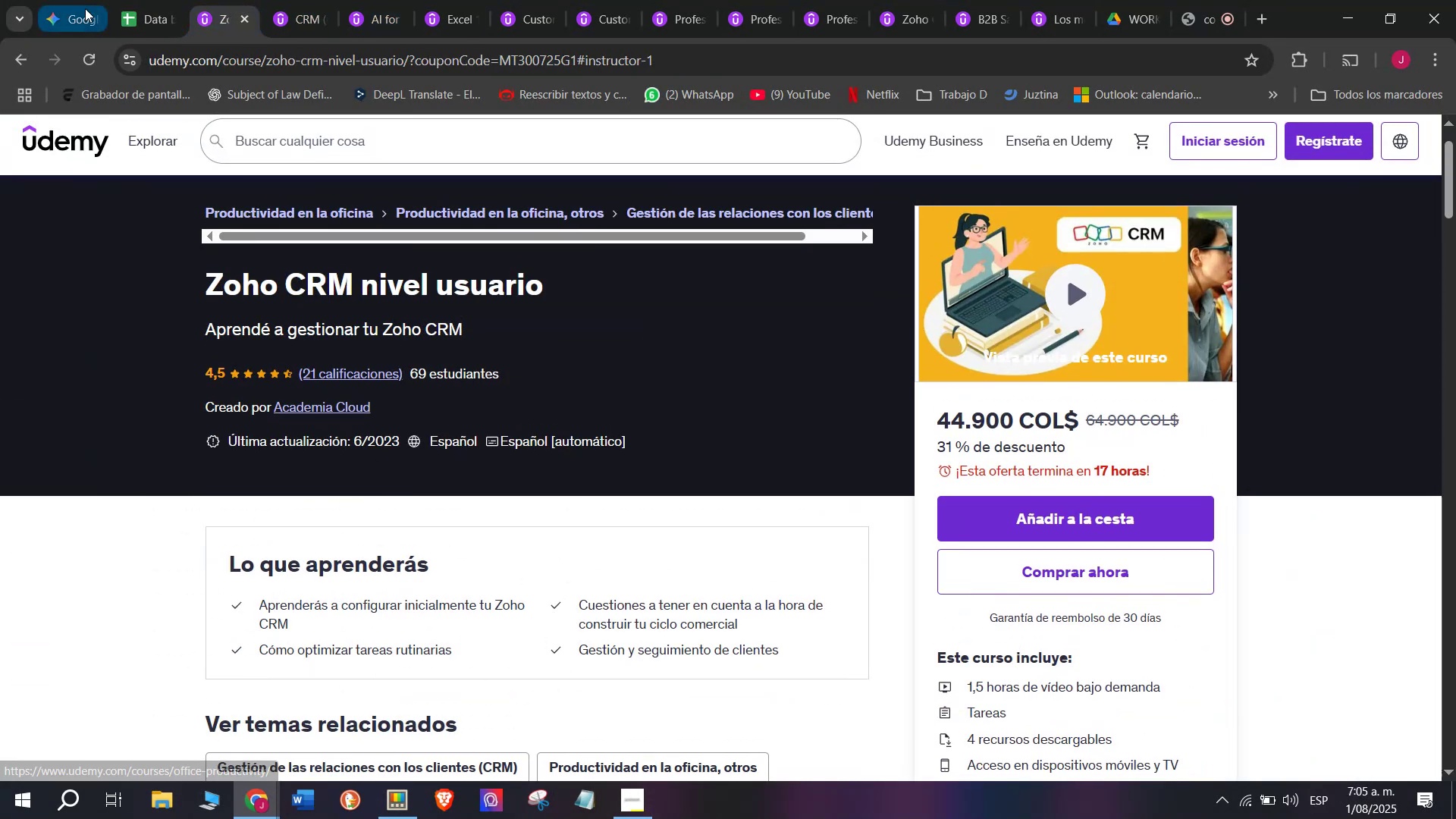 
key(Break)
 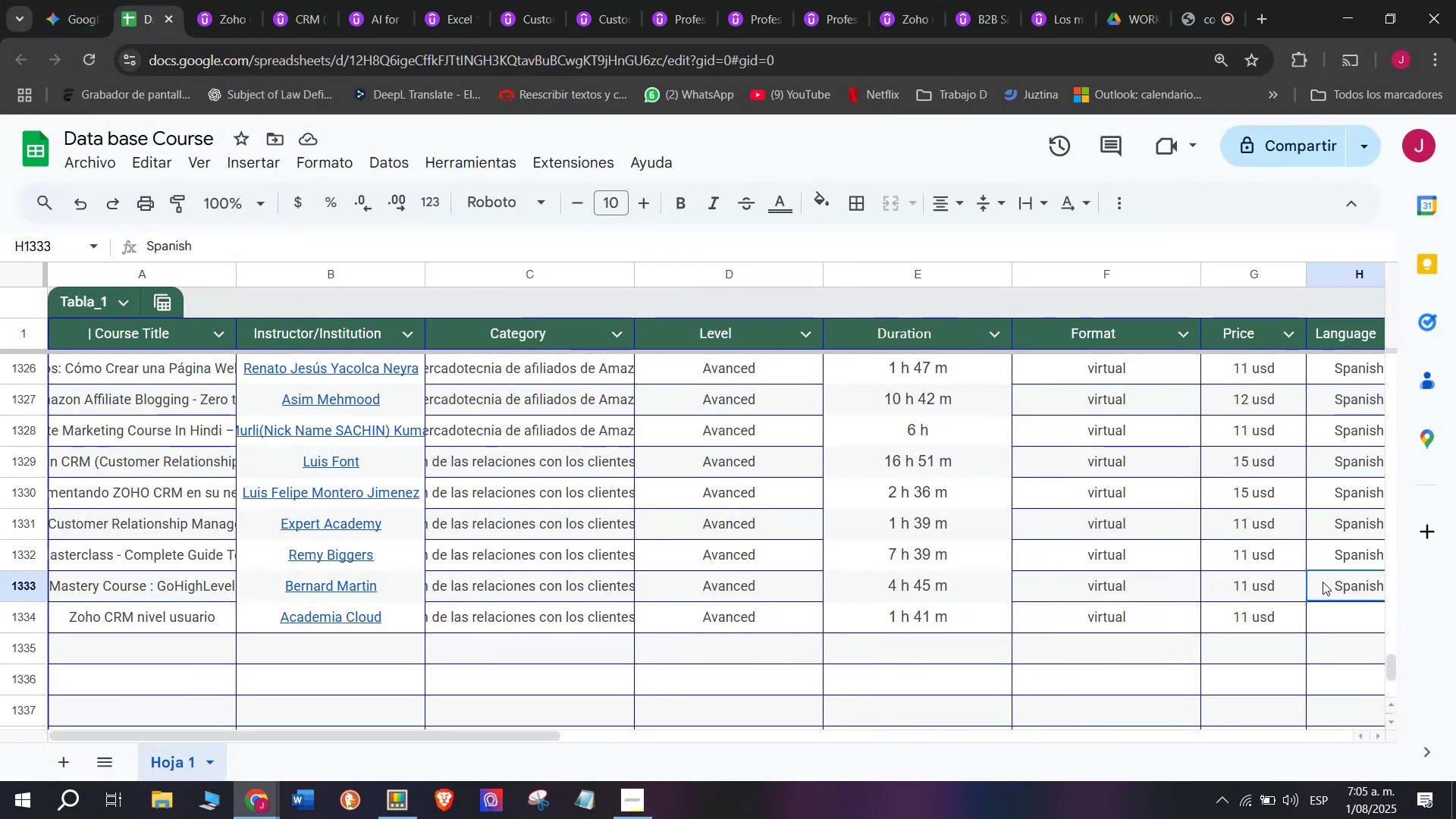 
key(Control+ControlLeft)
 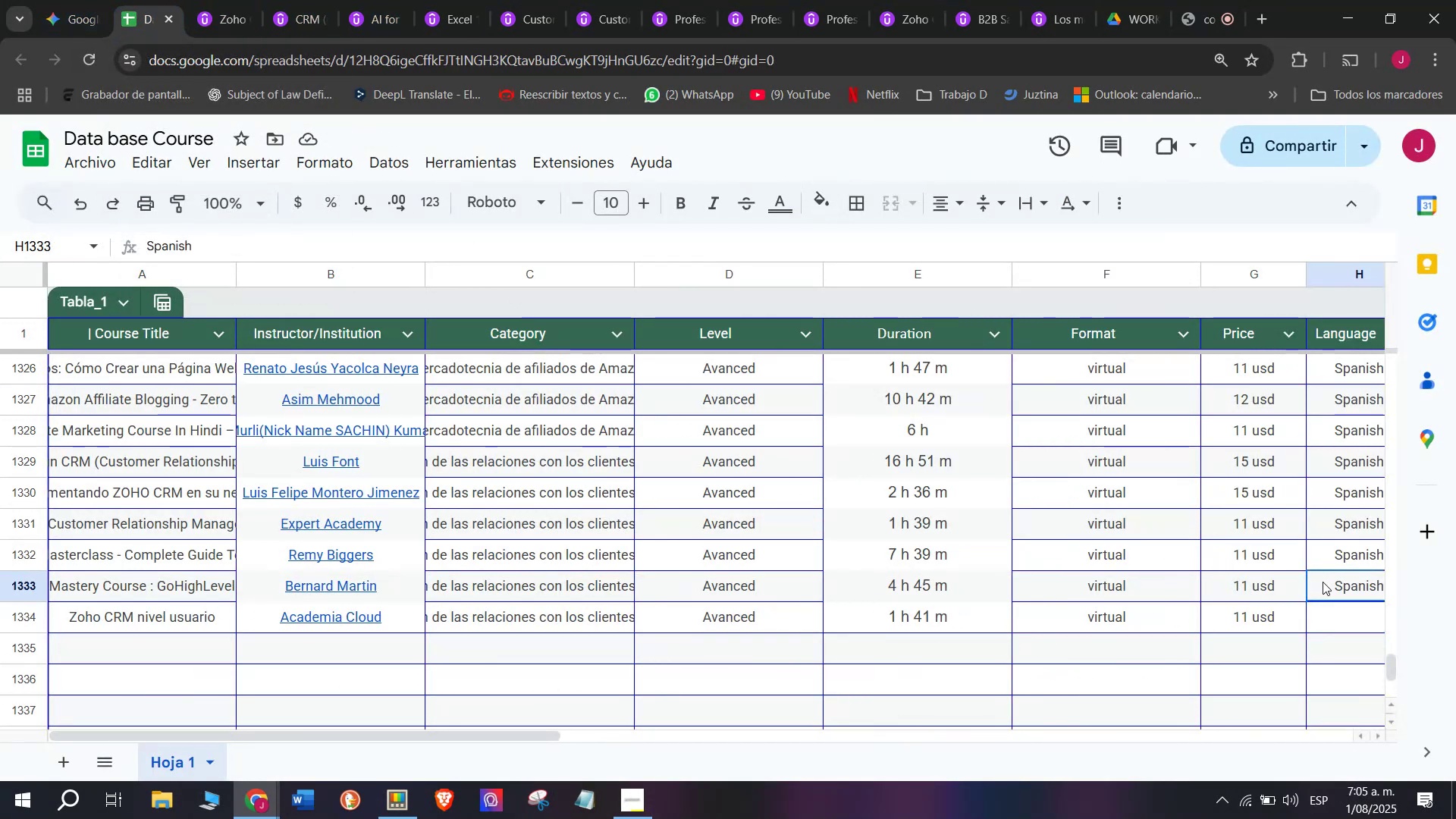 
key(Control+C)
 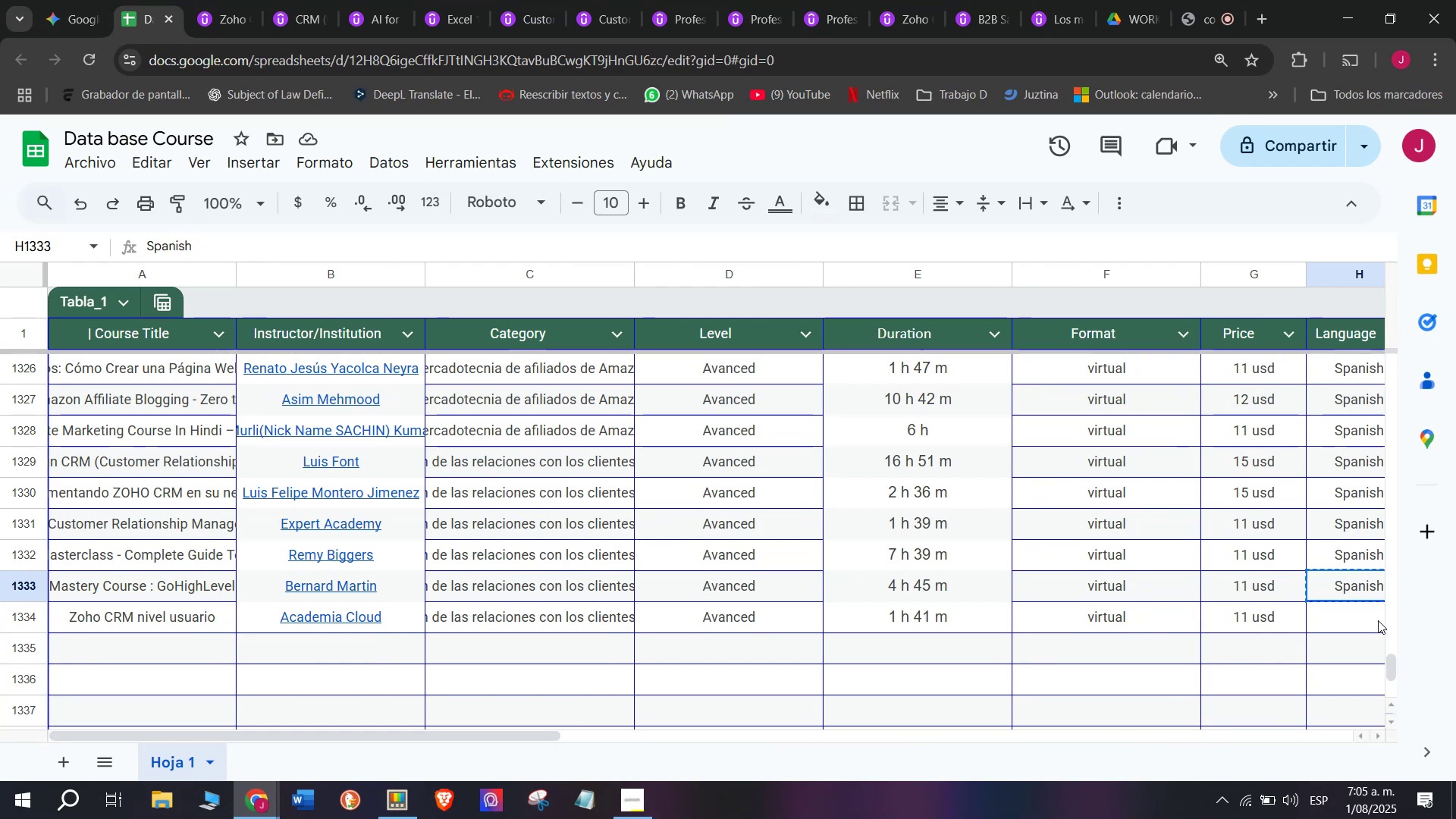 
key(Control+ControlLeft)
 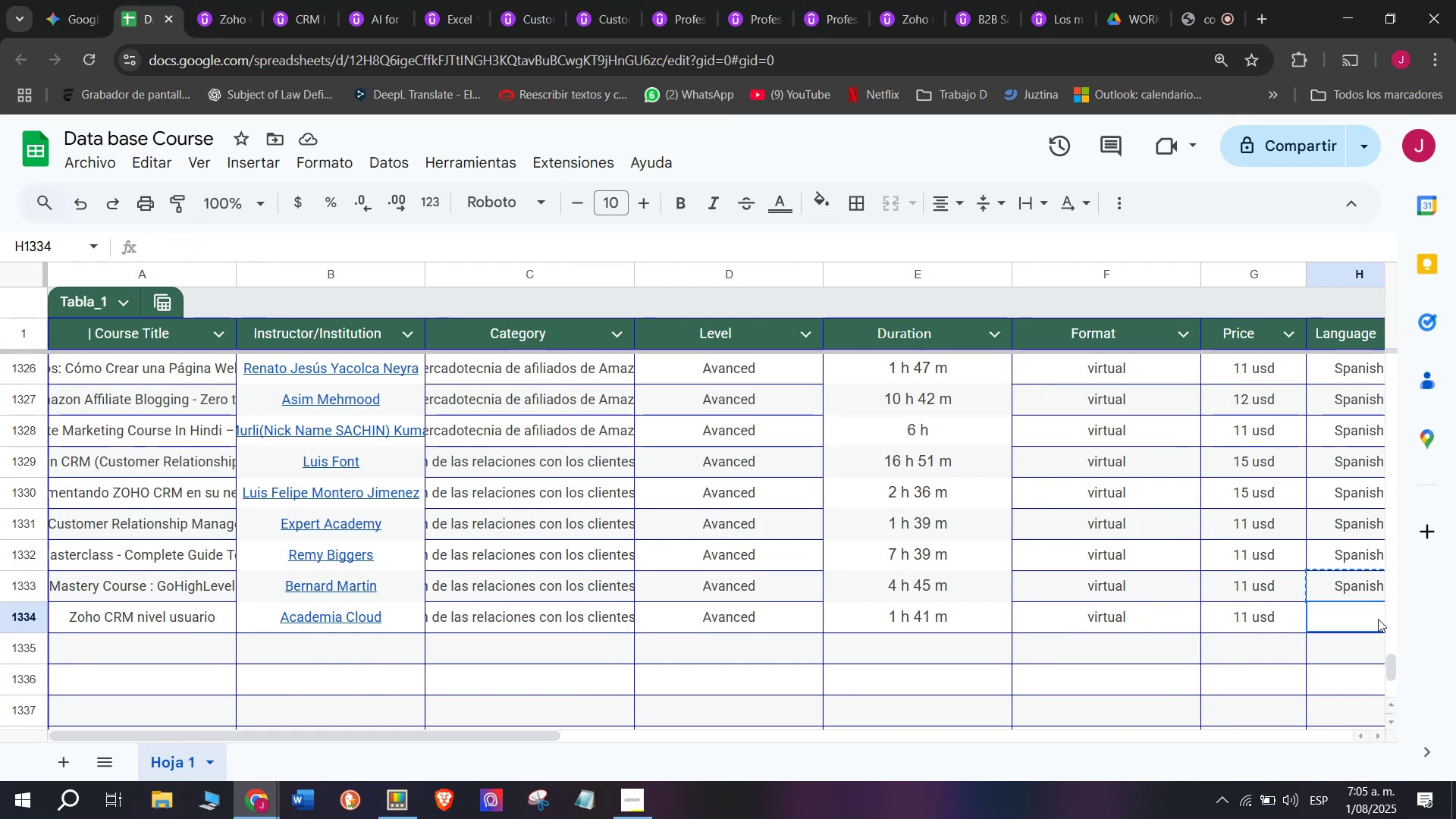 
key(Z)
 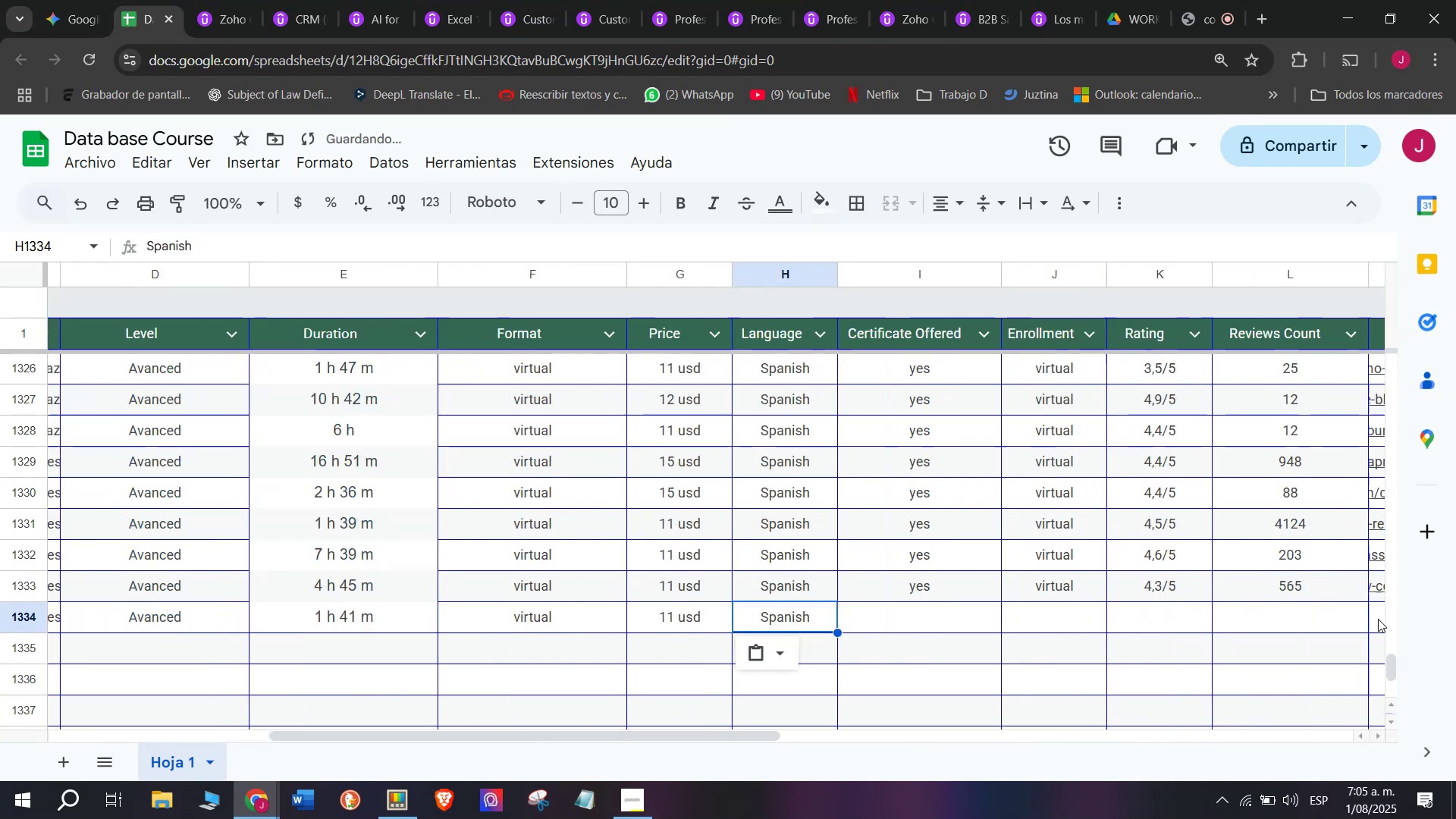 
key(Control+V)
 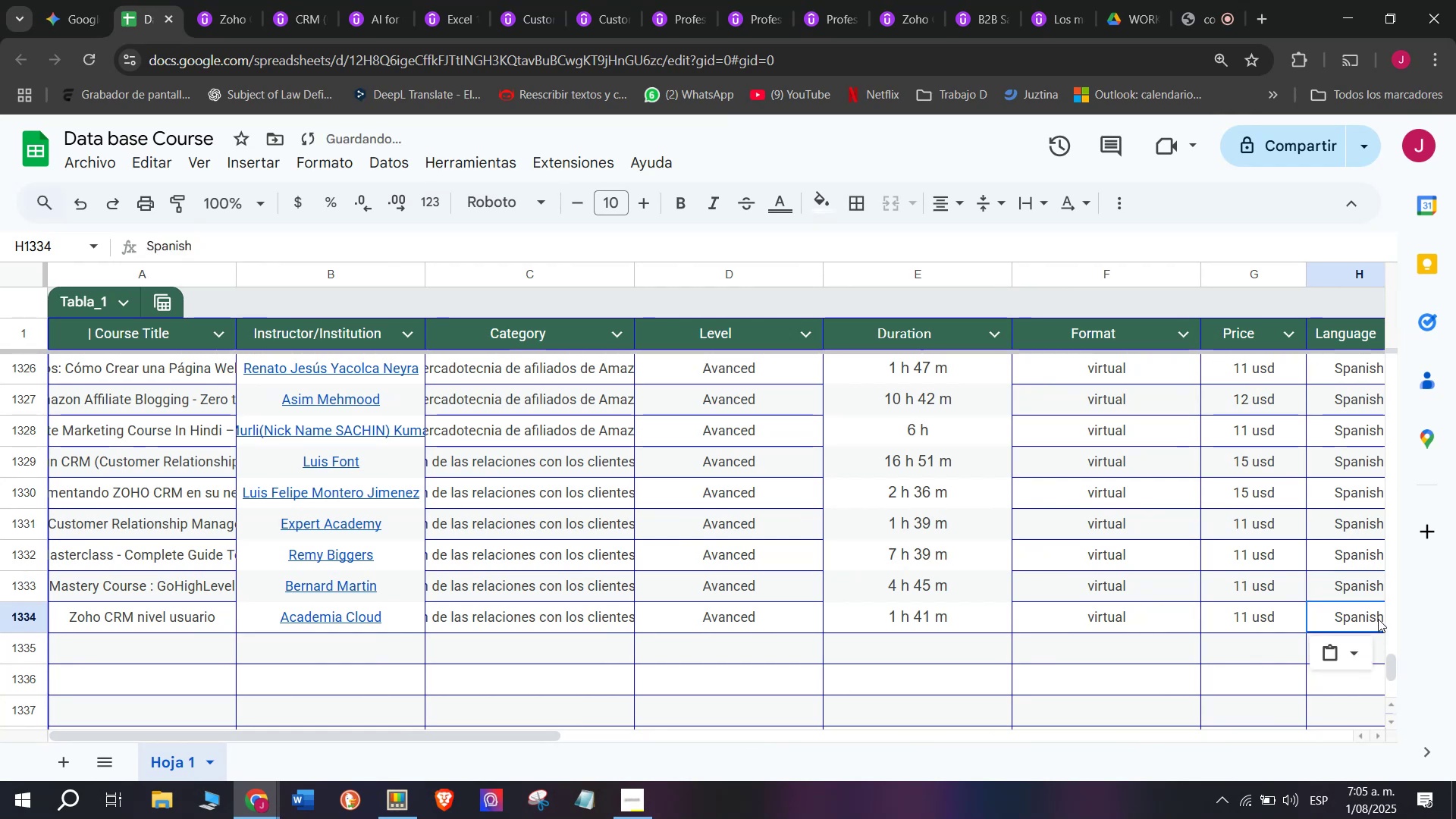 
scroll: coordinate [1102, 550], scroll_direction: down, amount: 3.0
 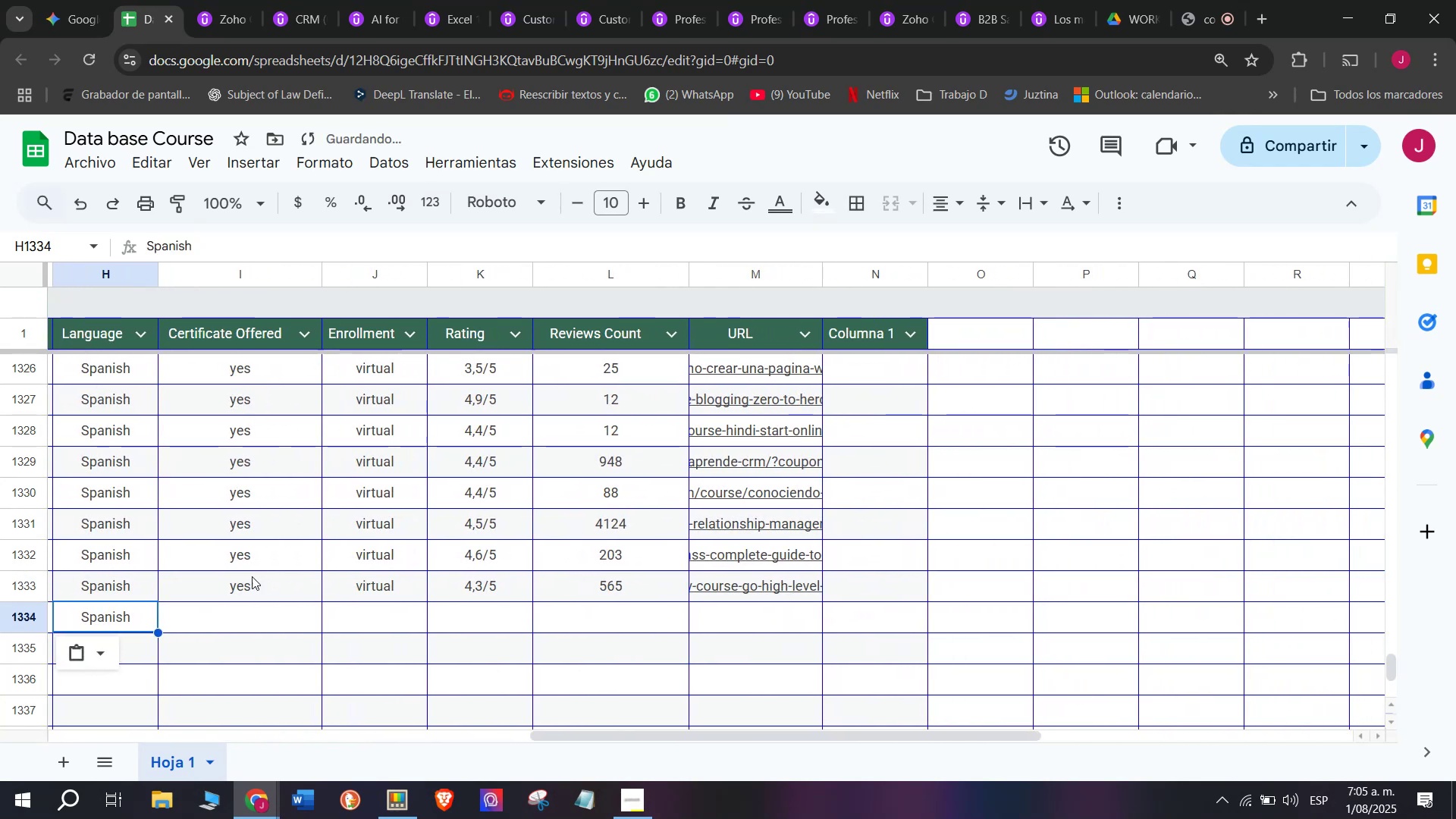 
key(Control+ControlLeft)
 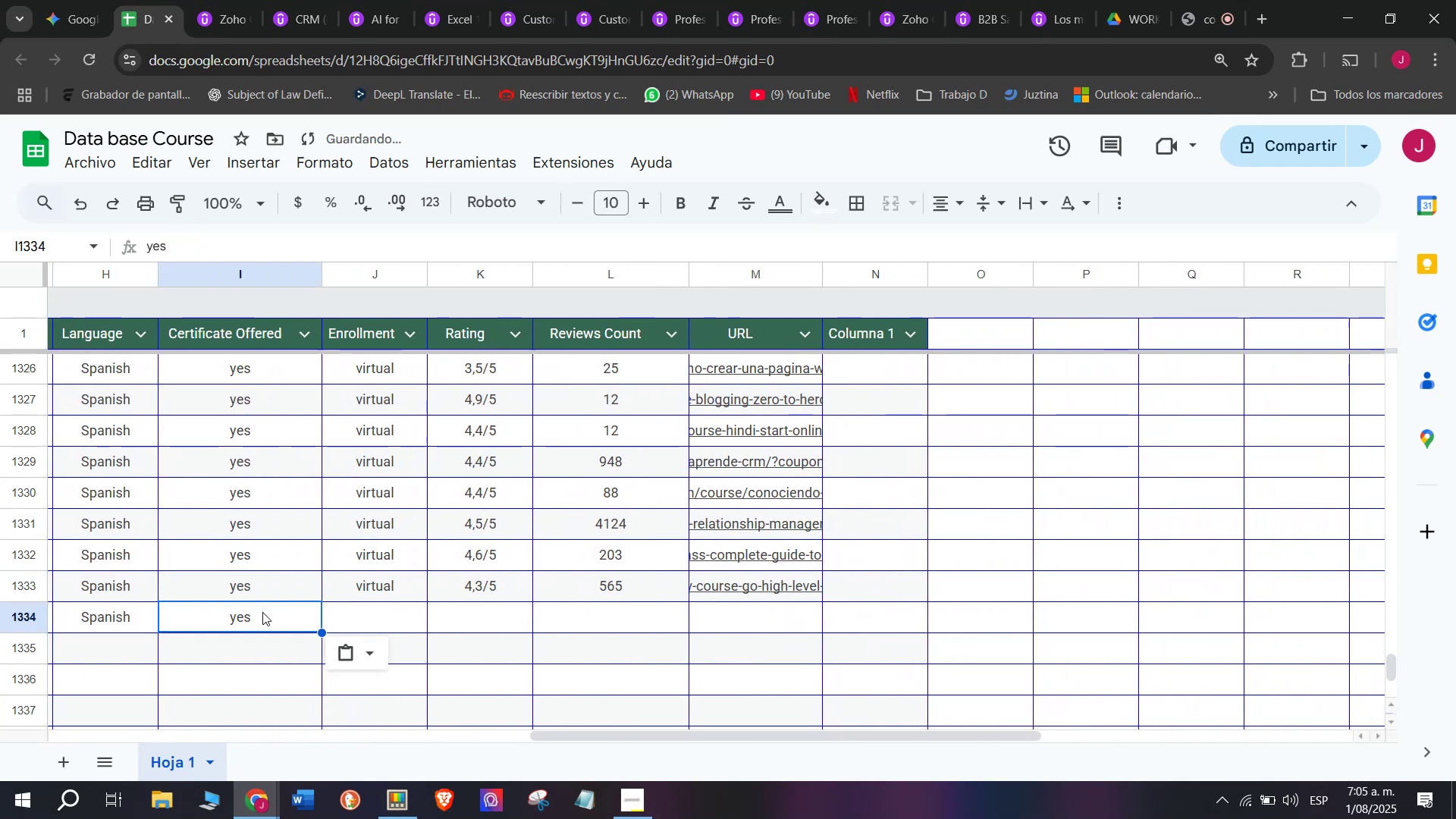 
key(Break)
 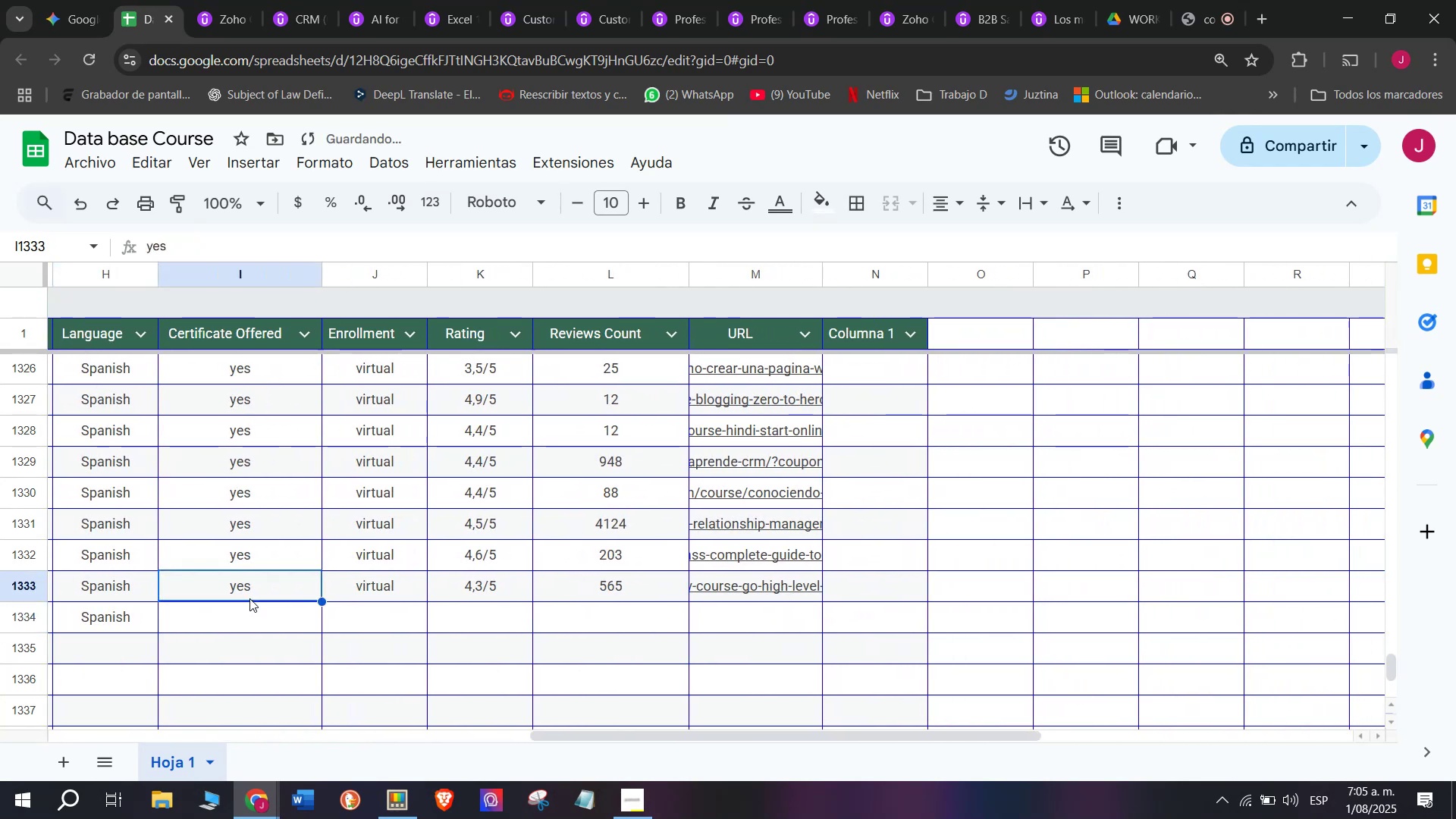 
key(Control+C)
 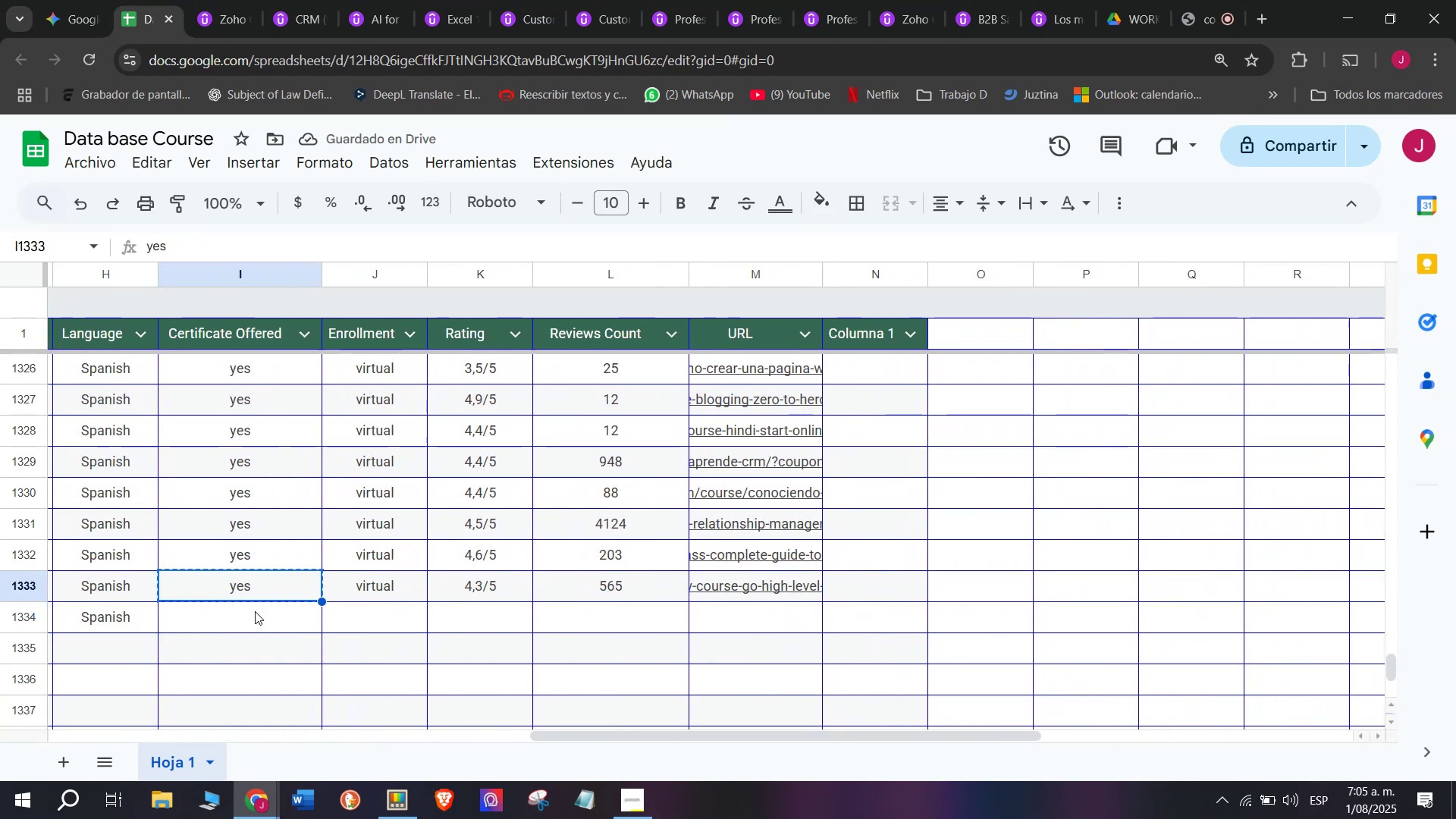 
double_click([255, 611])
 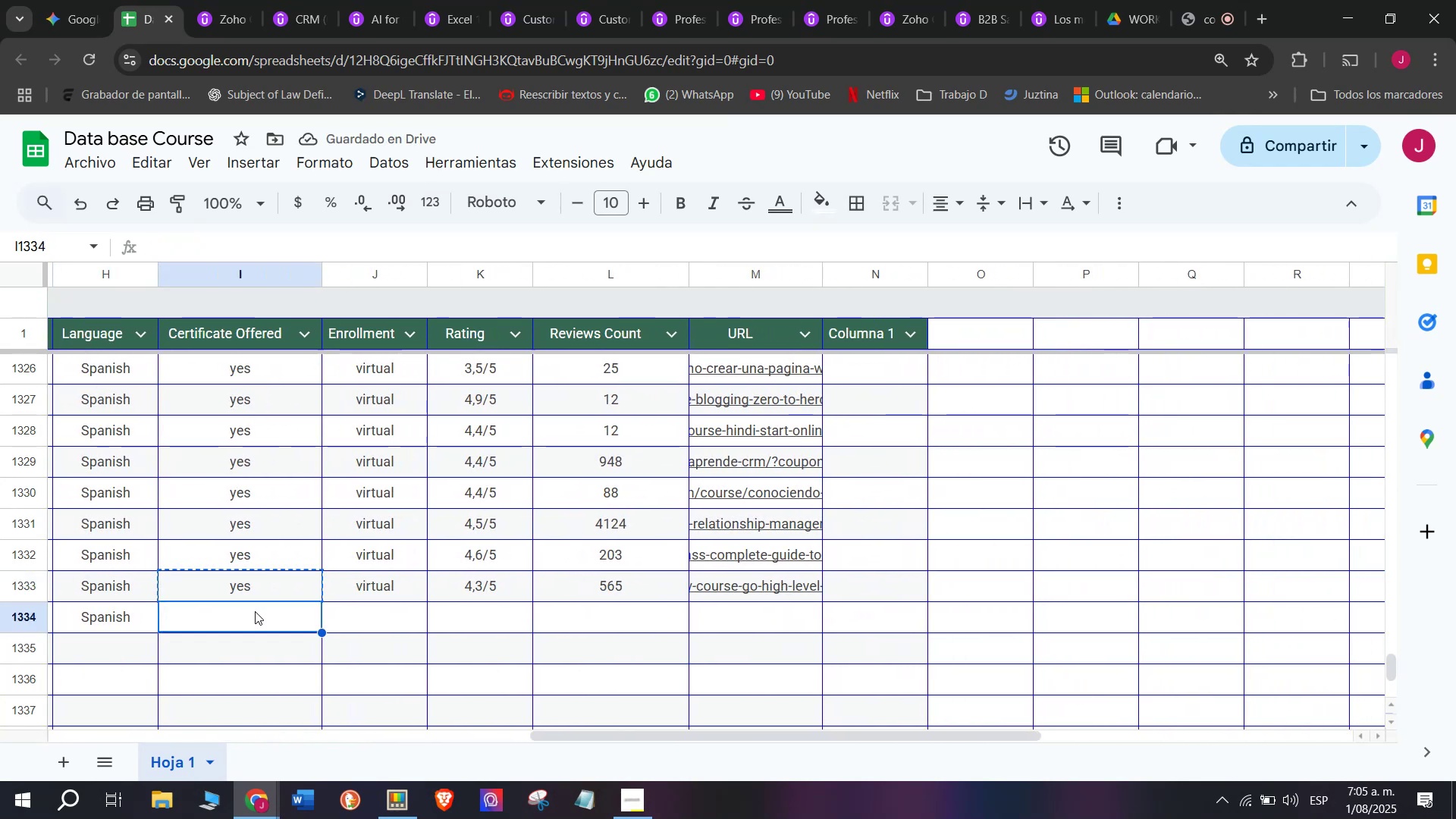 
key(Z)
 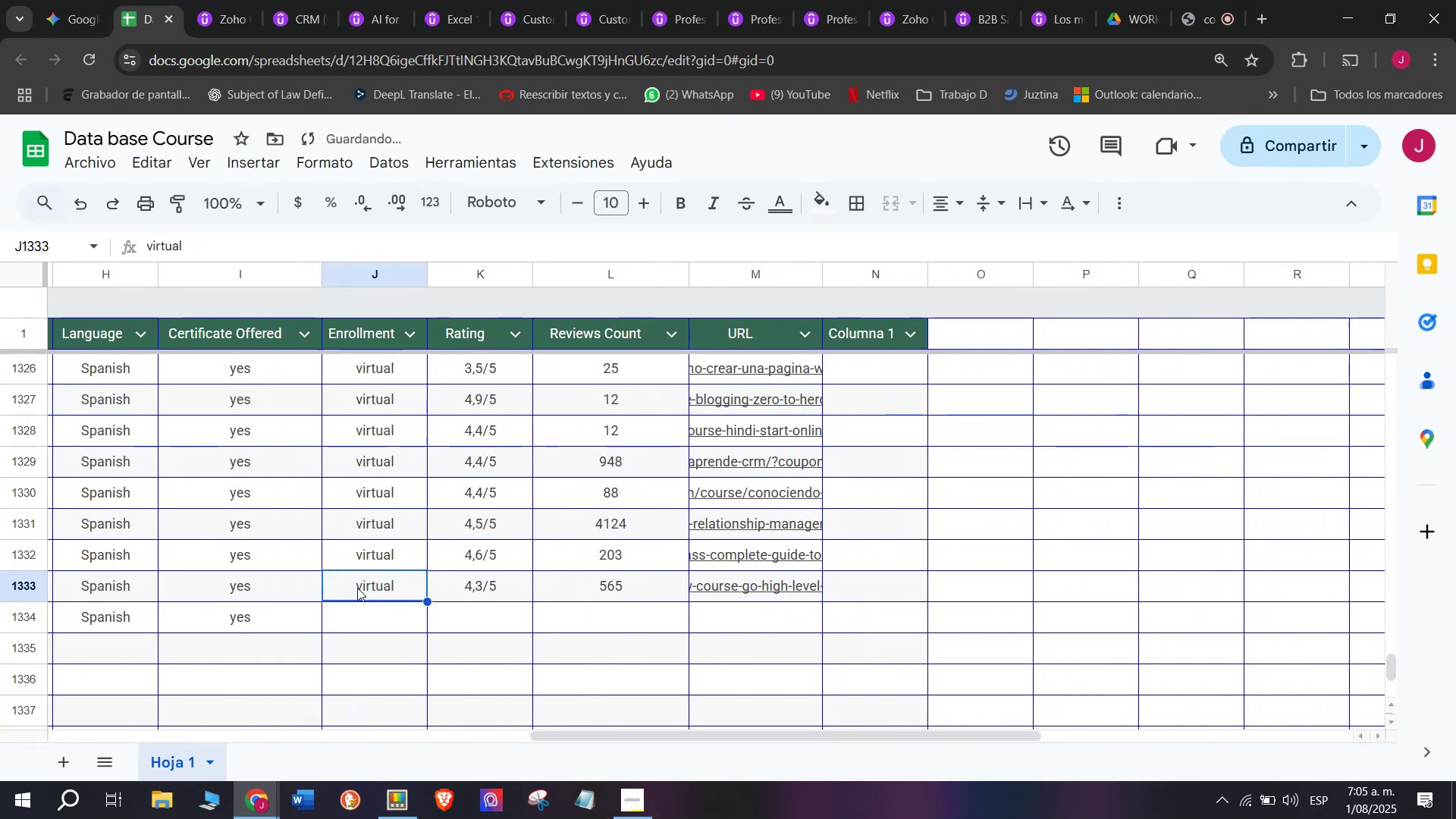 
key(Control+ControlLeft)
 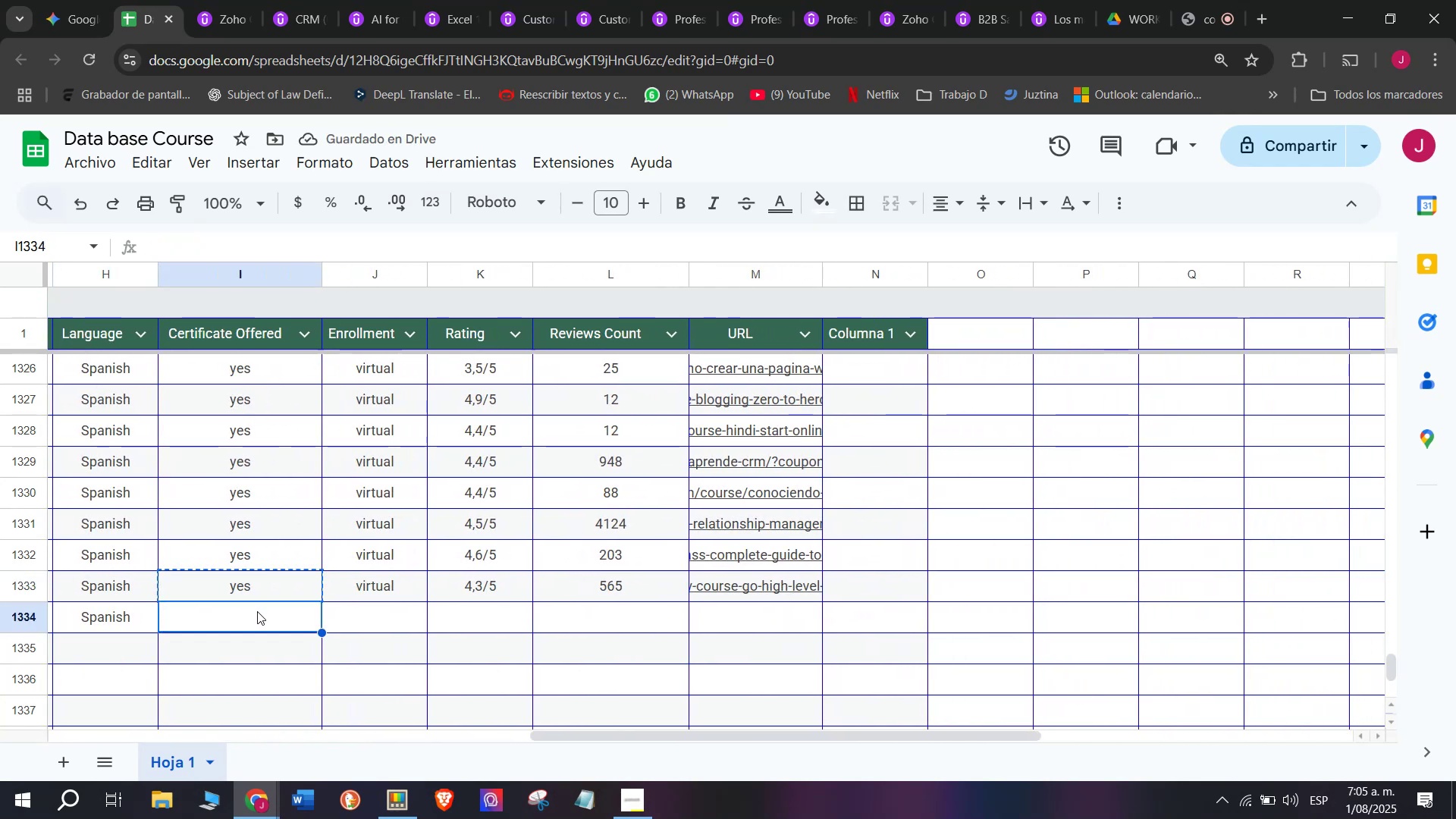 
key(Control+V)
 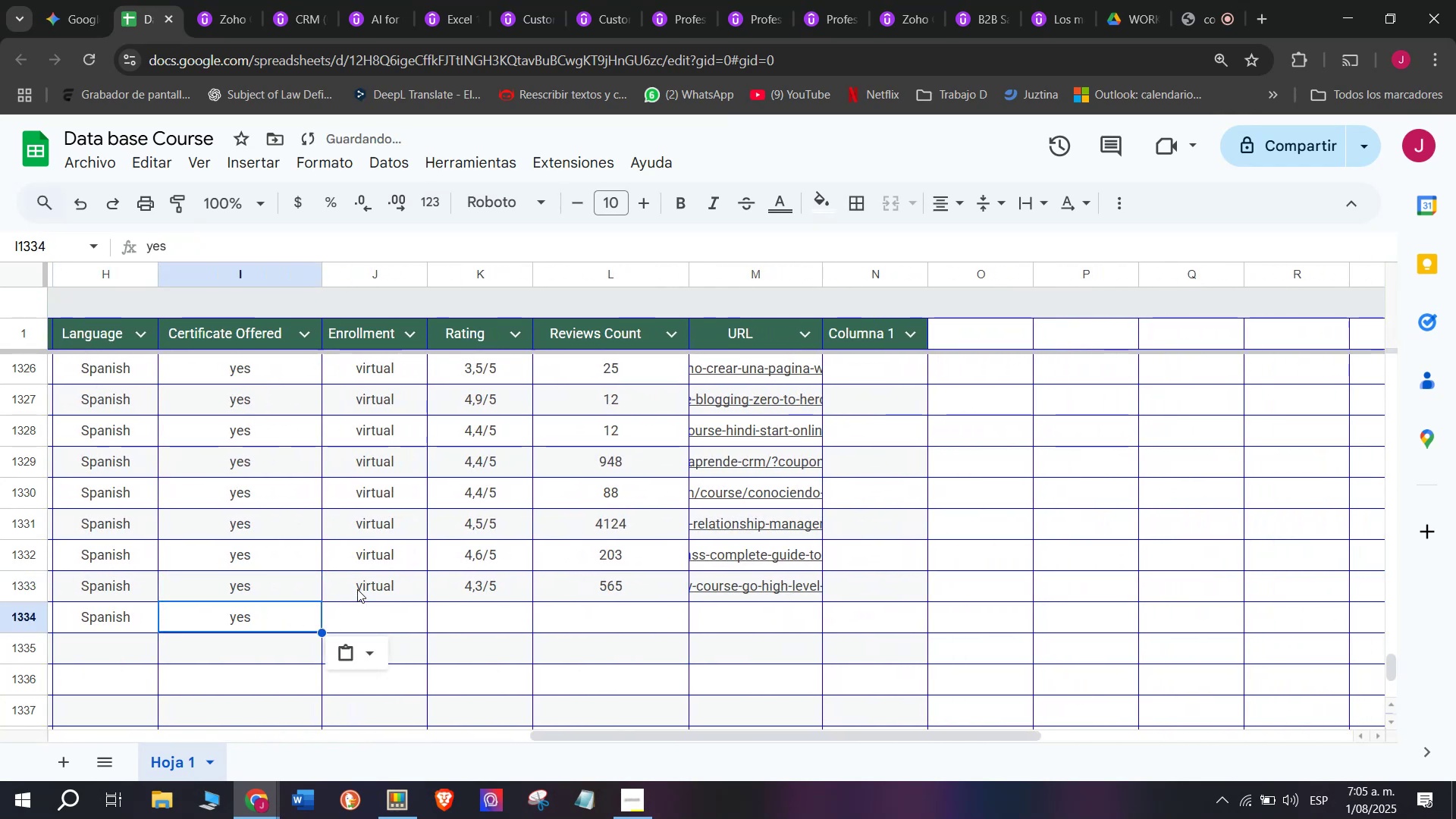 
left_click([357, 588])
 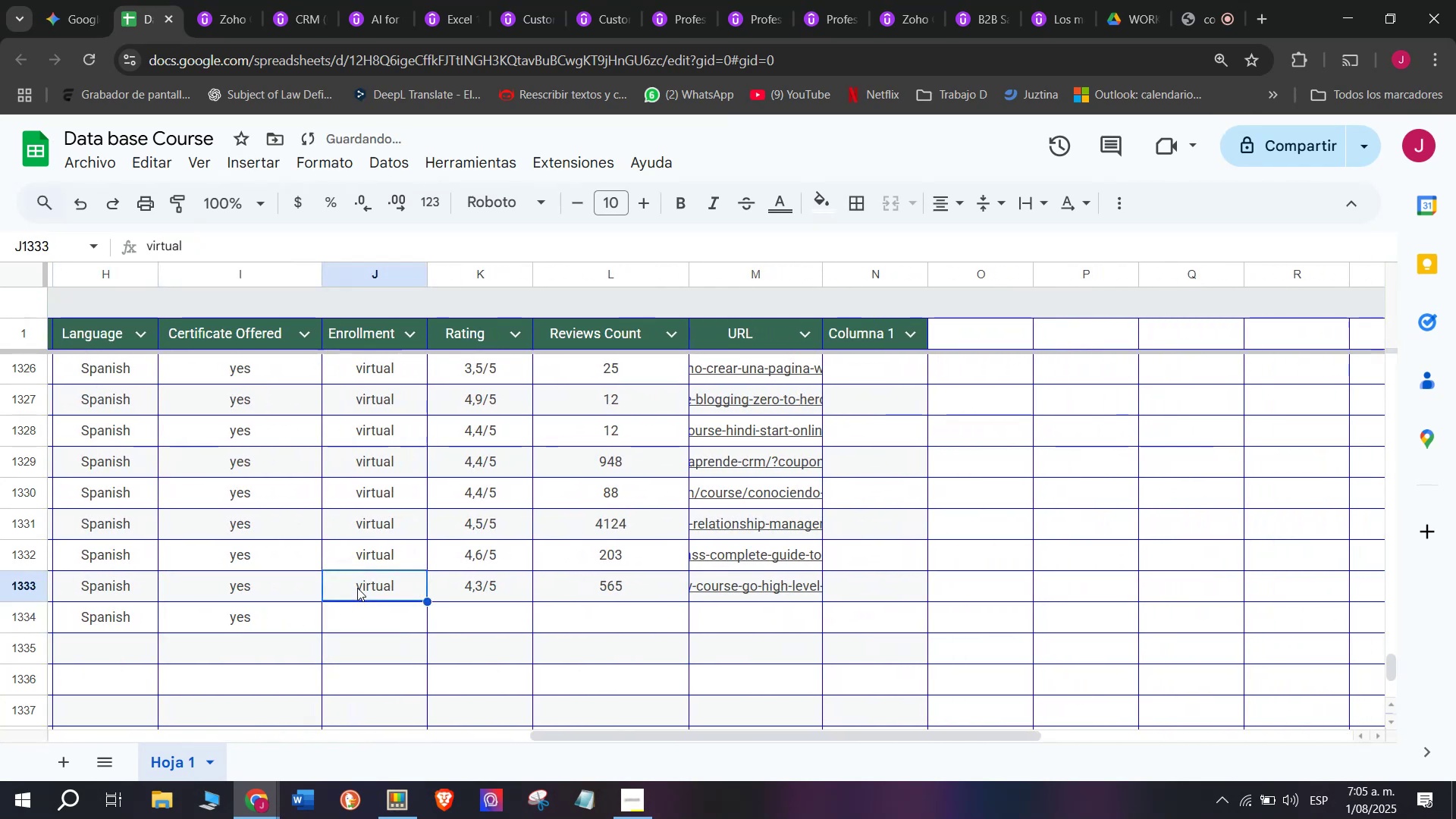 
key(Control+ControlLeft)
 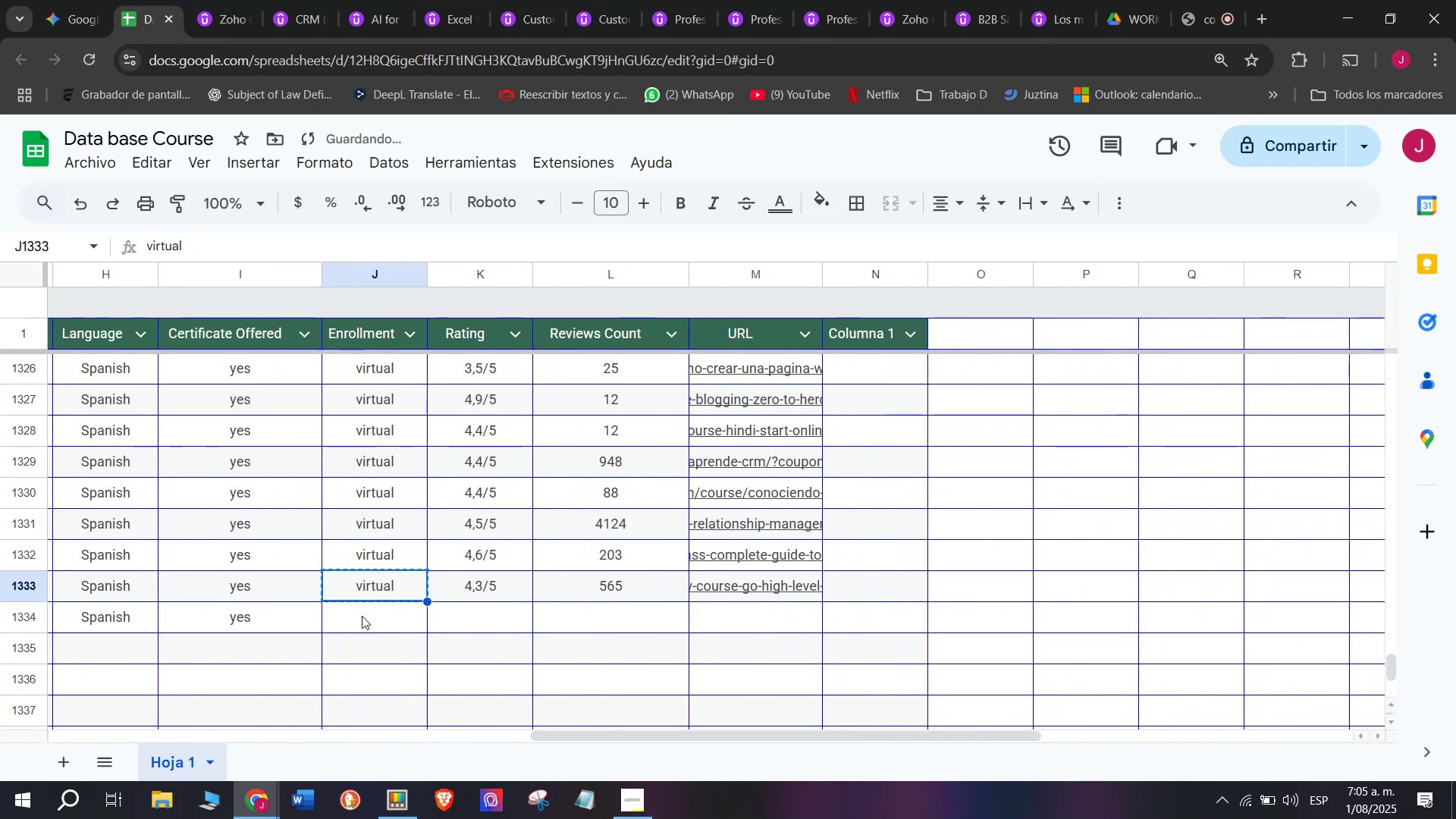 
key(Break)
 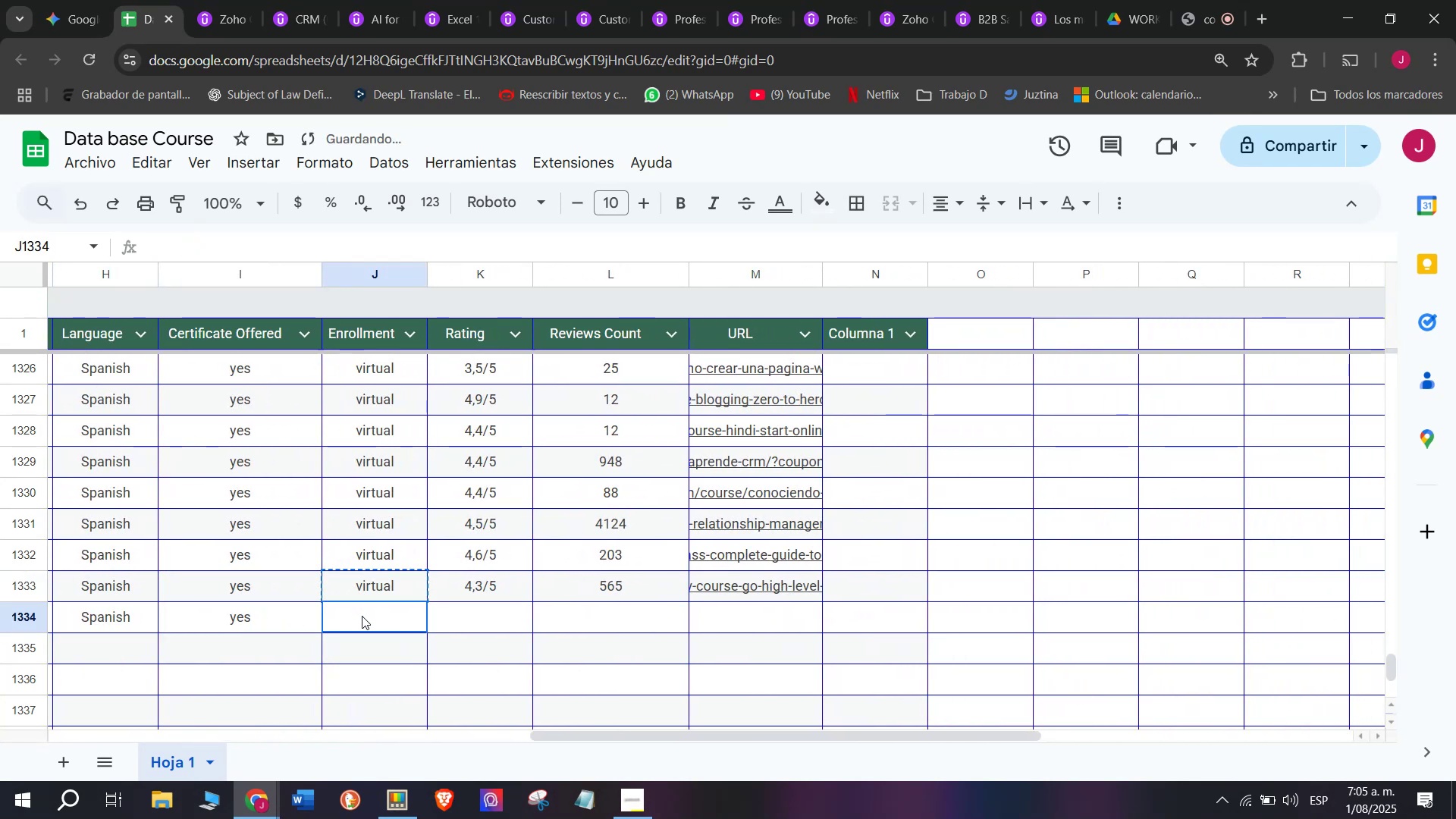 
key(Control+C)
 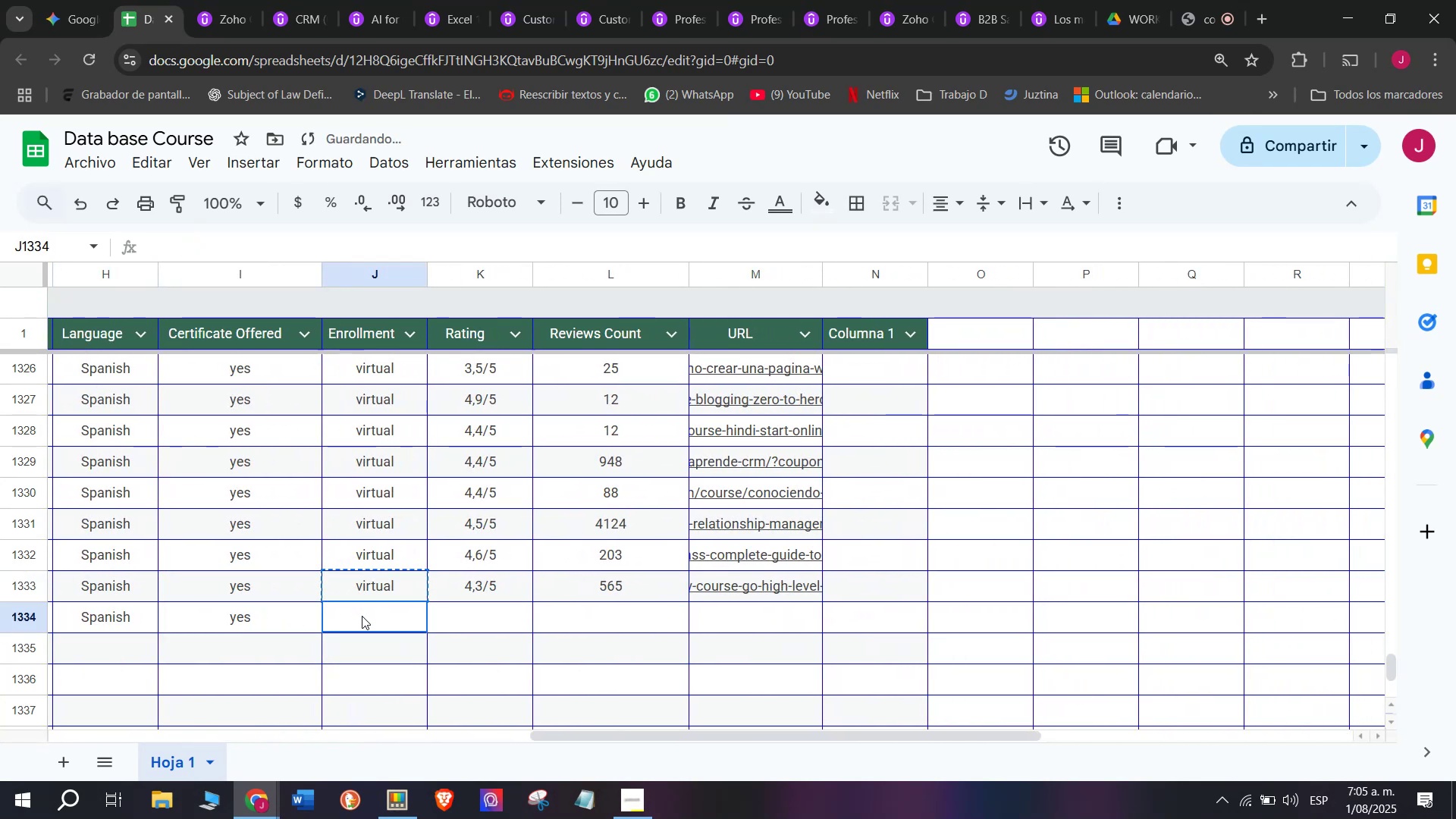 
left_click([362, 616])
 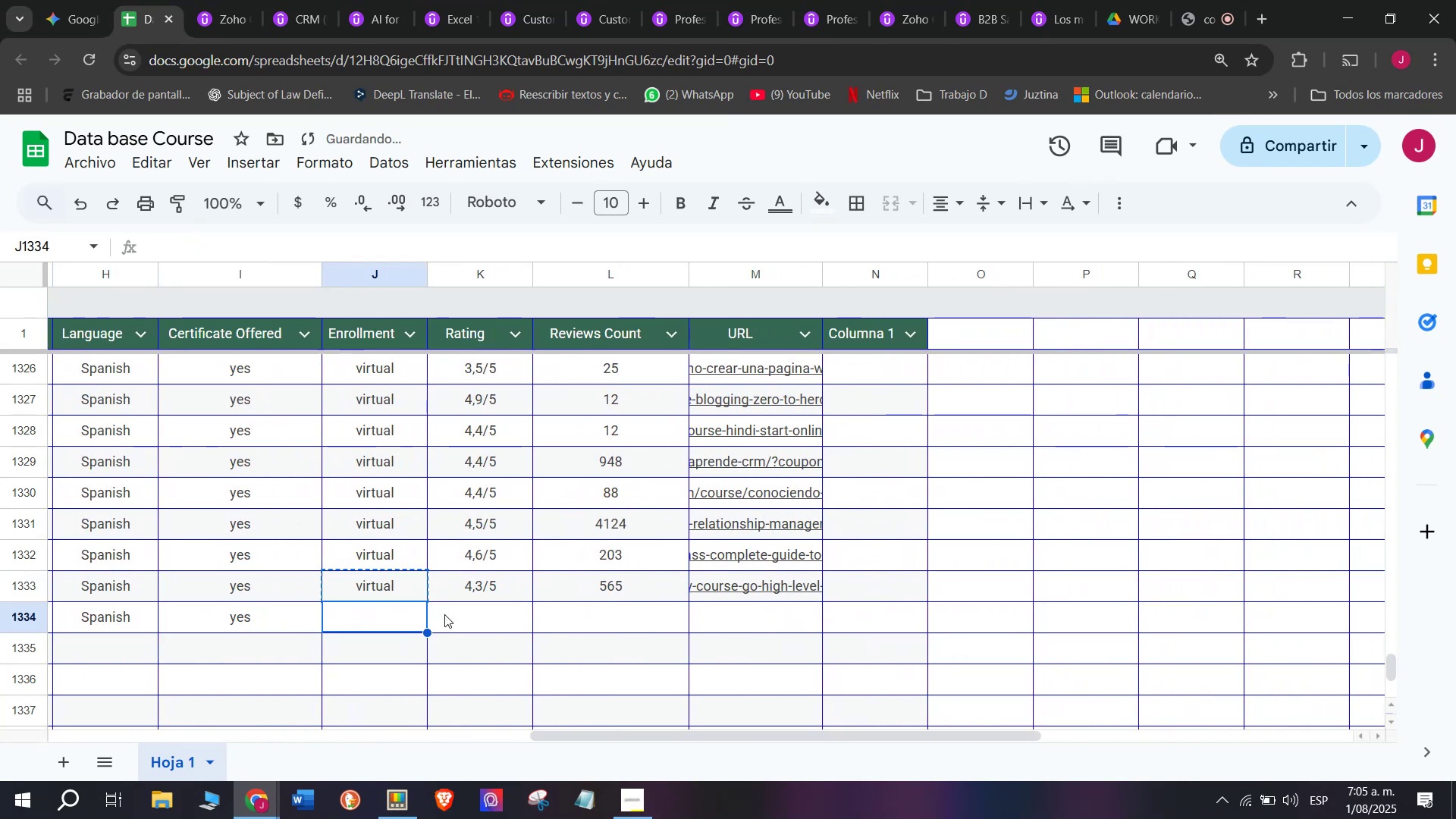 
key(Z)
 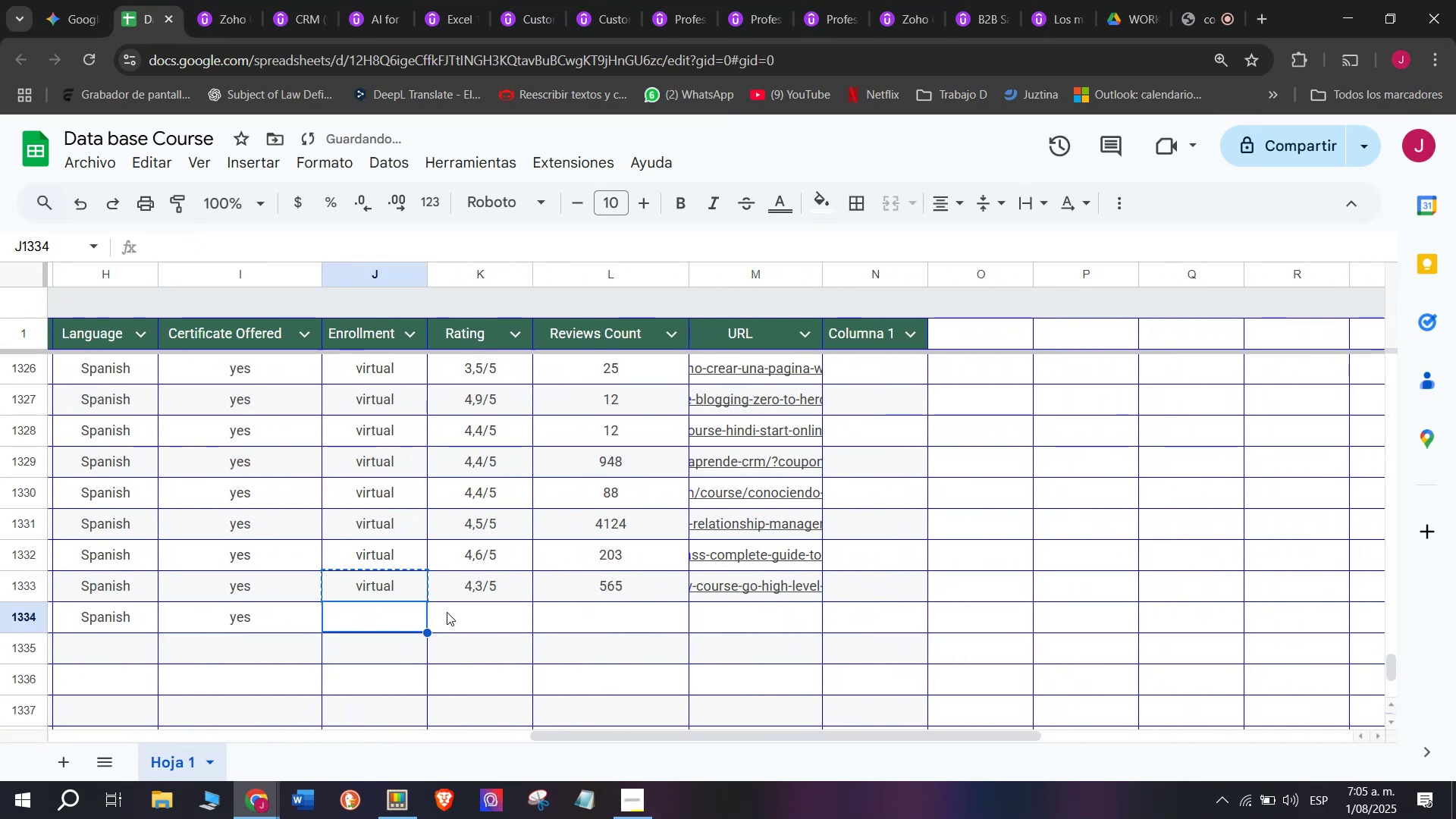 
key(Control+ControlLeft)
 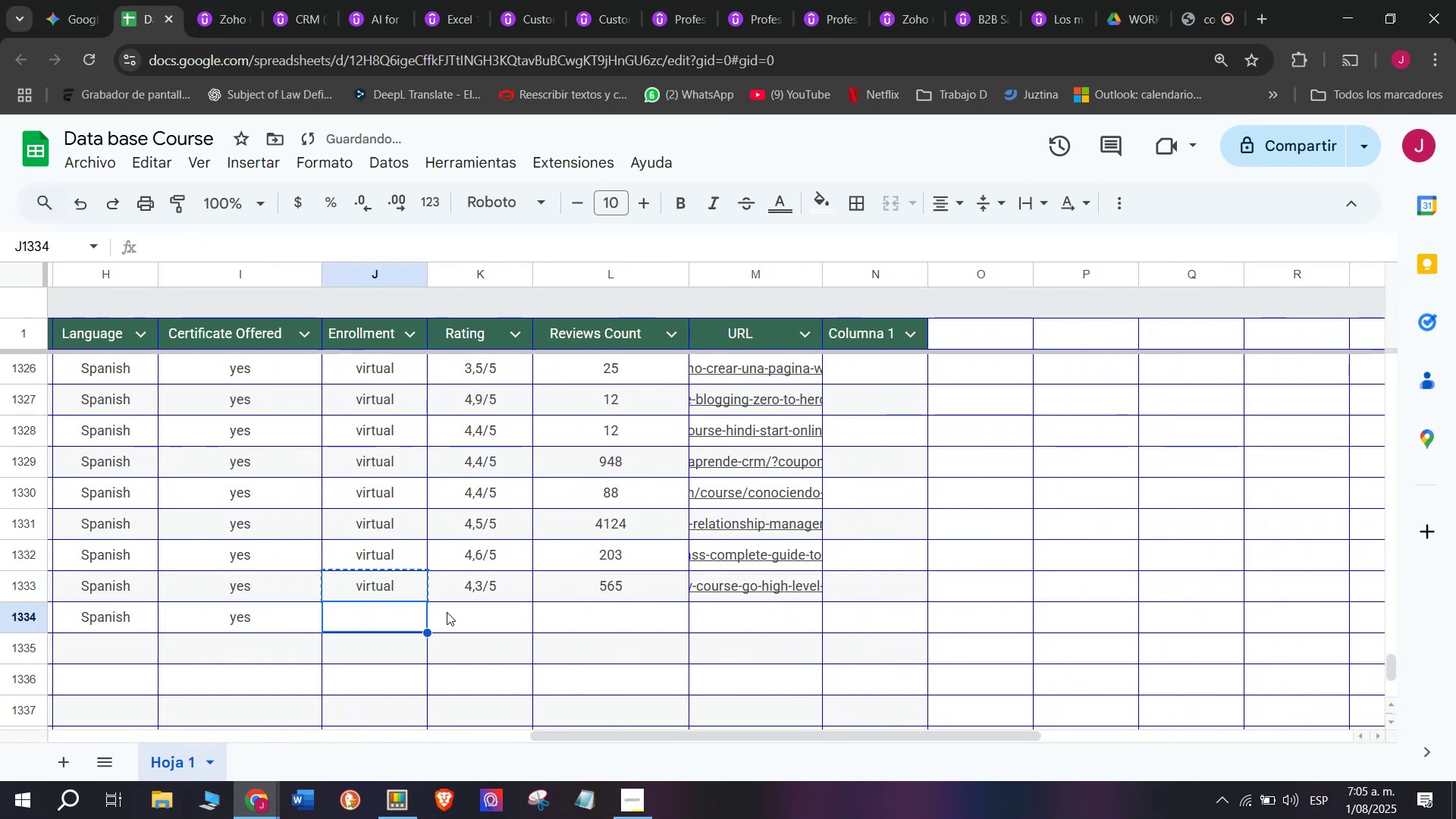 
key(Control+V)
 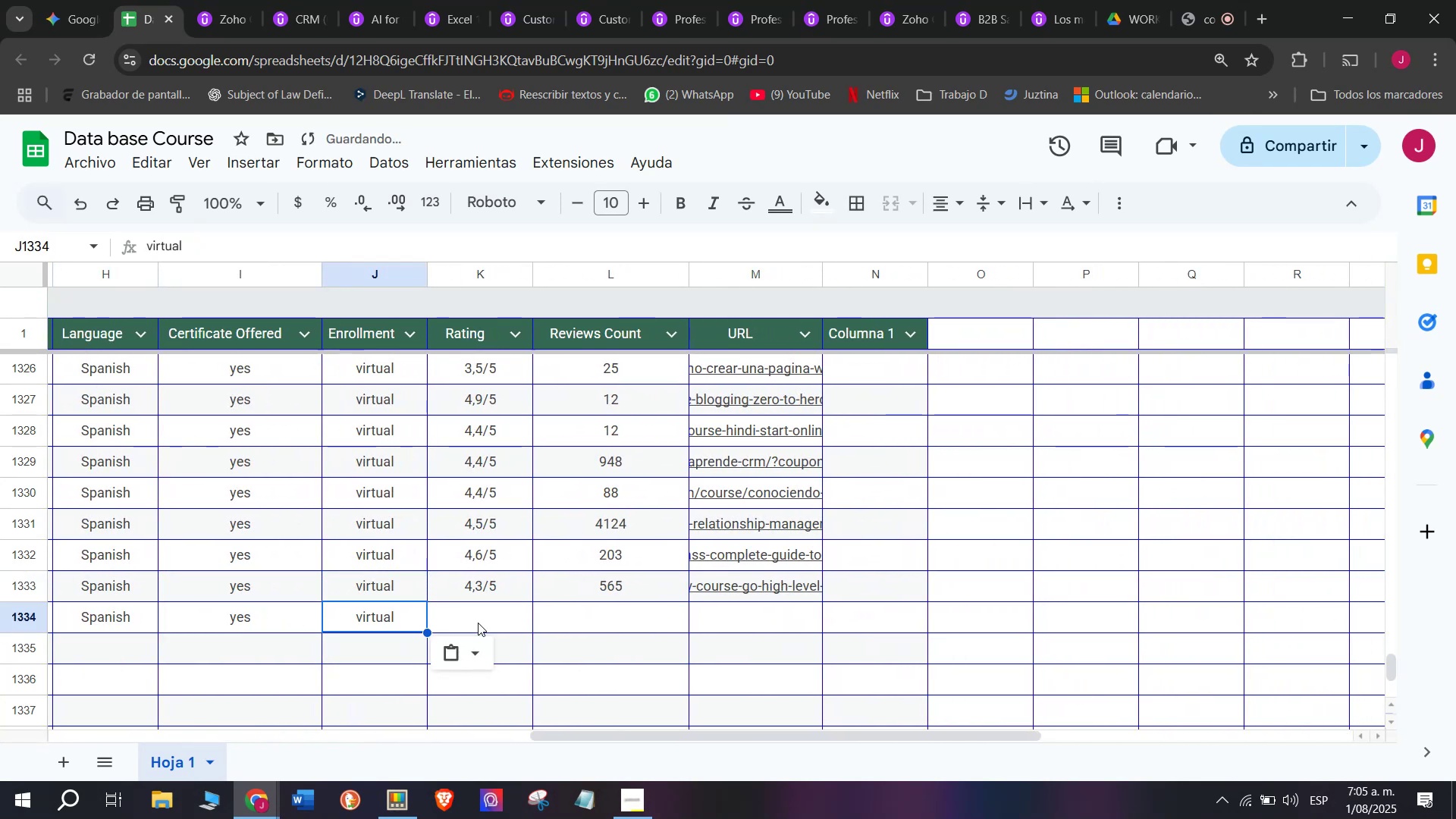 
left_click([479, 623])
 